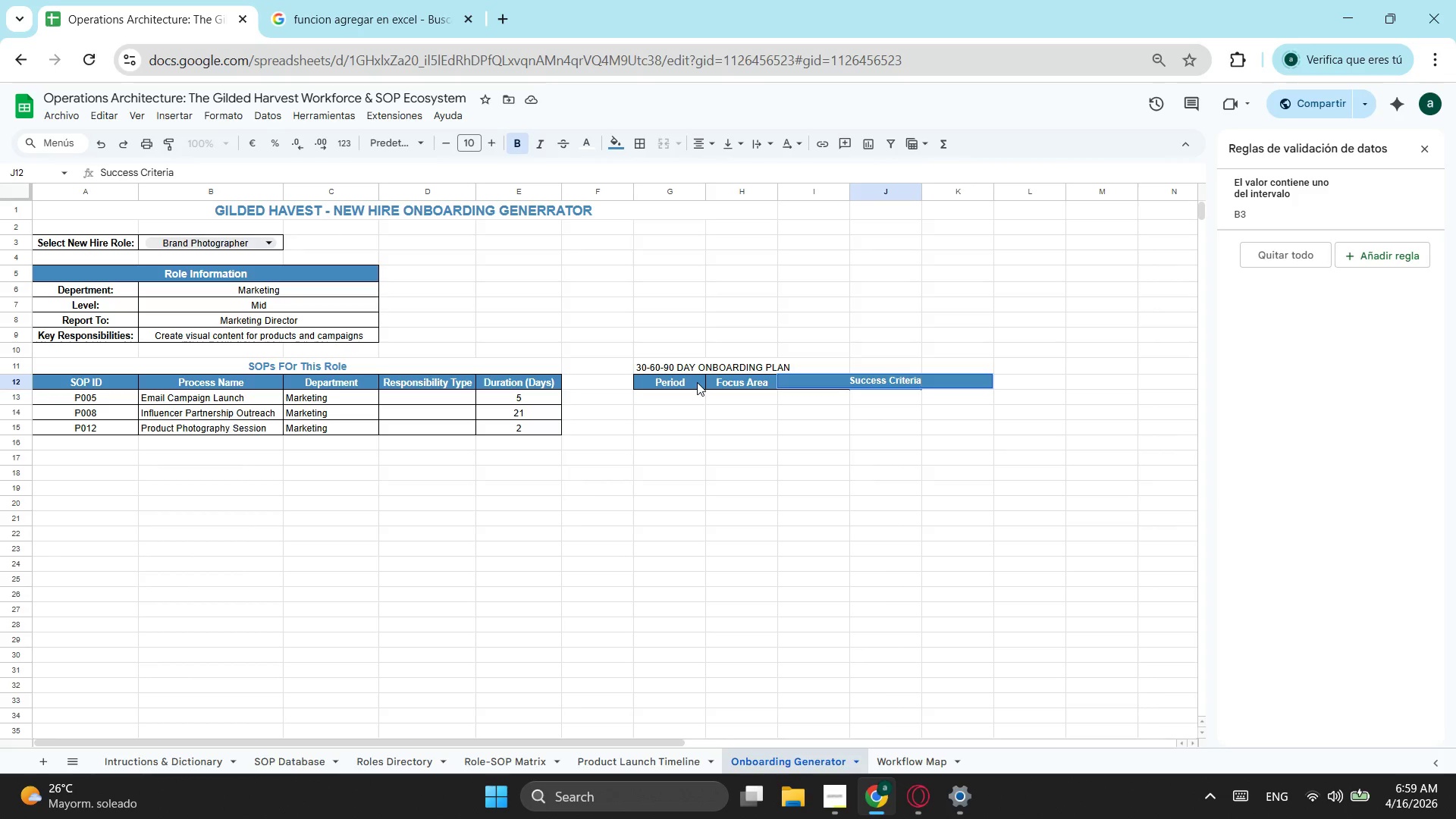 
wait(12.19)
 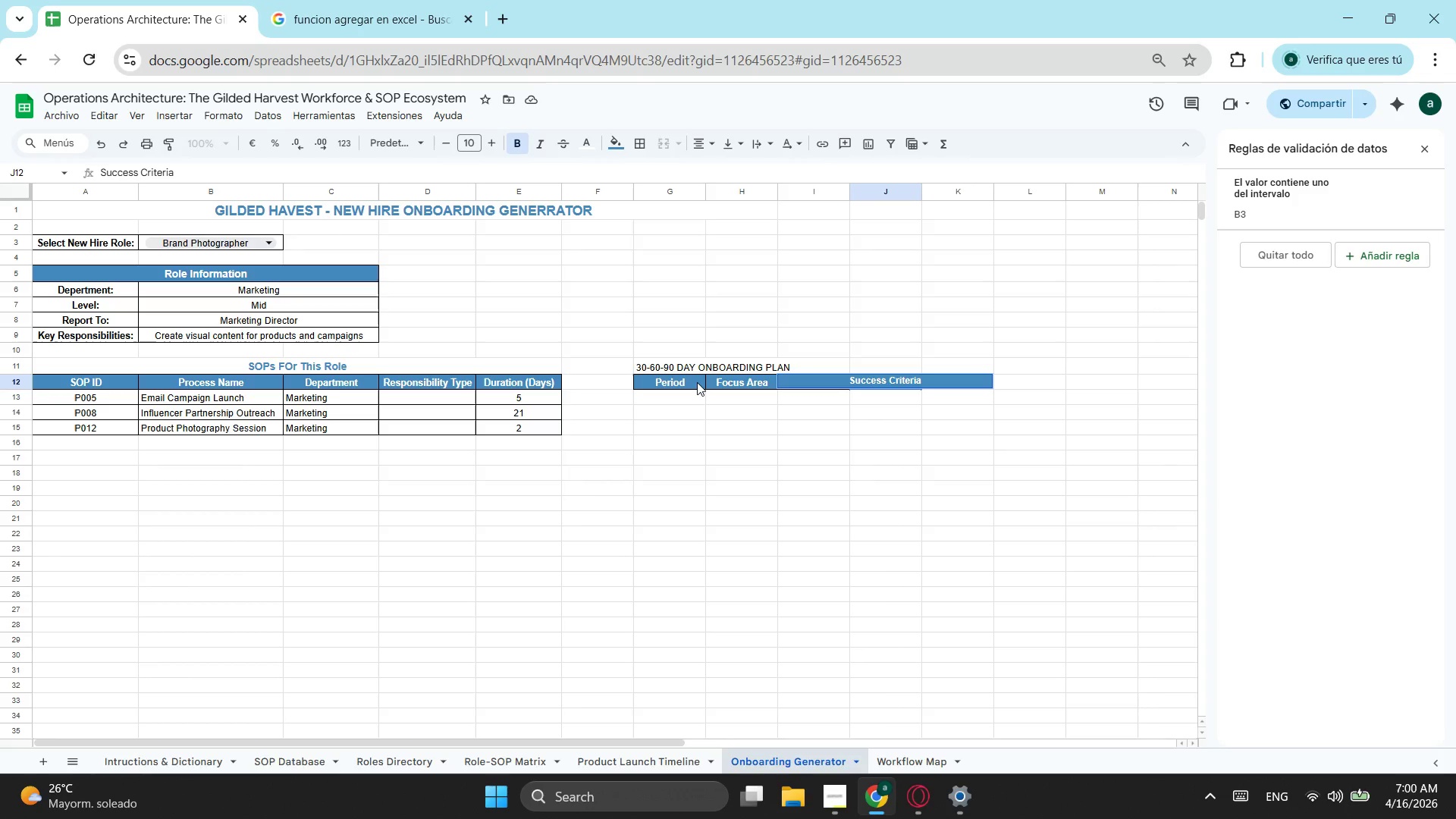 
left_click([843, 424])
 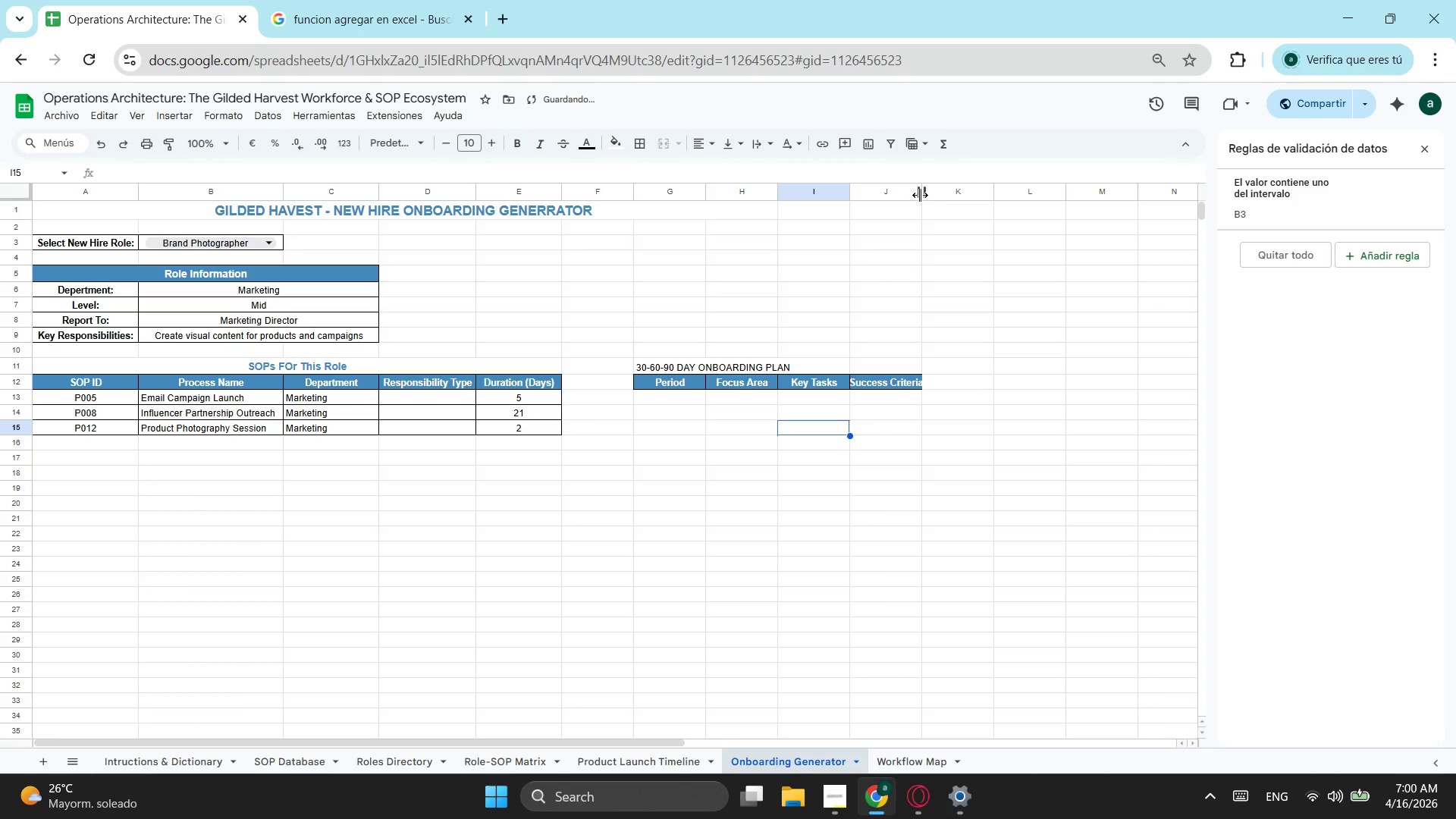 
left_click_drag(start_coordinate=[922, 195], to_coordinate=[943, 196])
 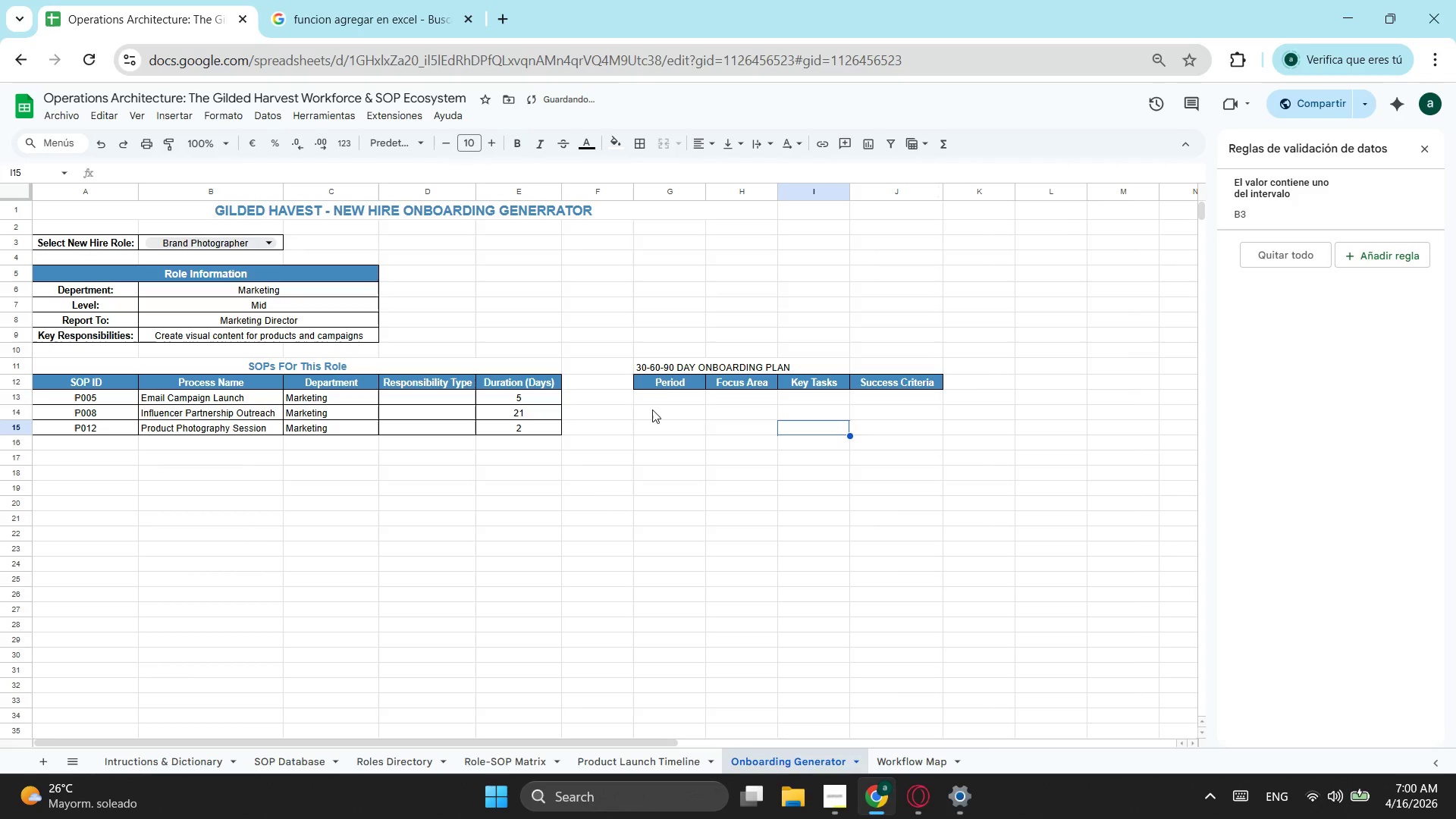 
left_click([669, 395])
 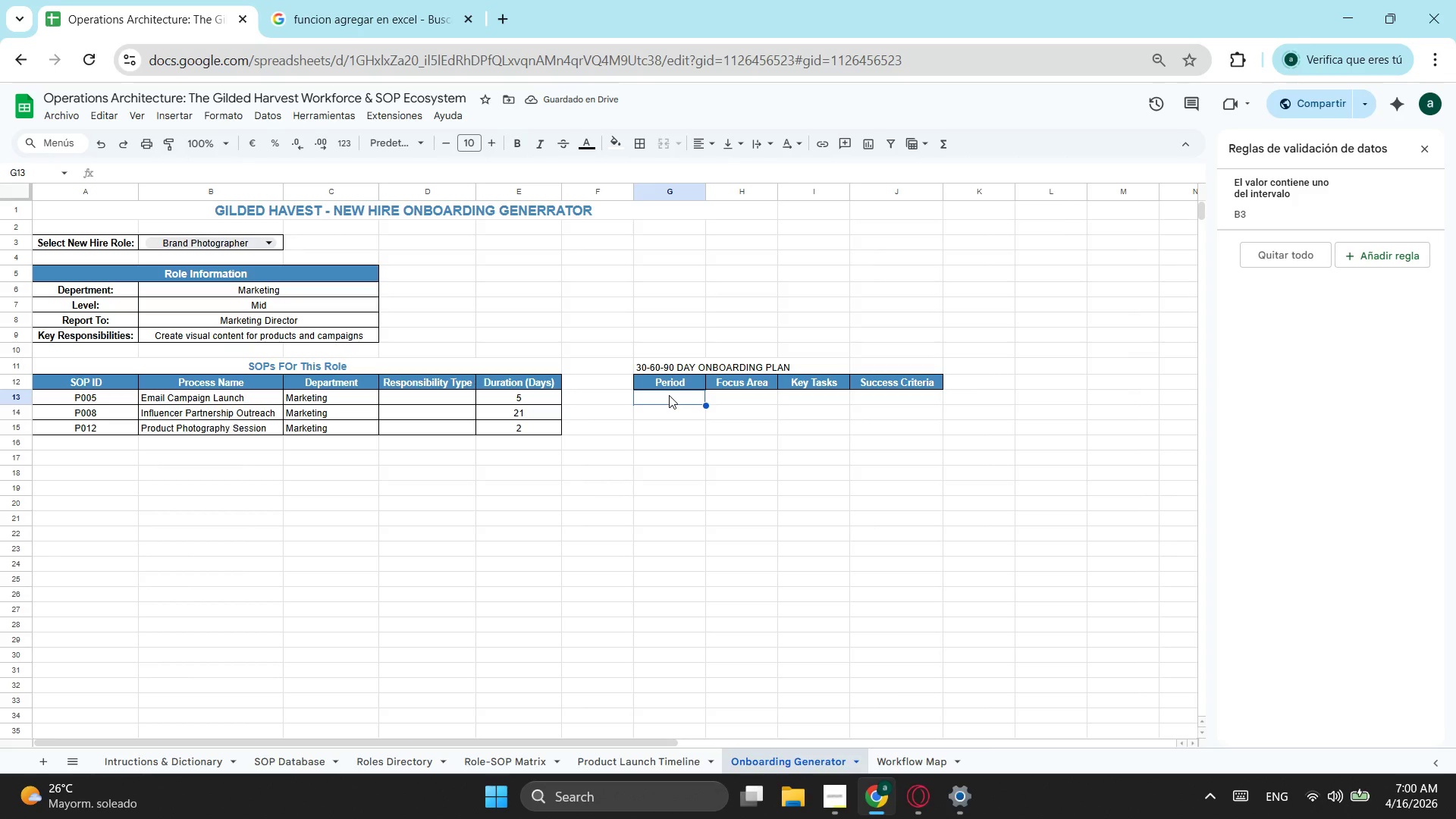 
hold_key(key=ShiftLeft, duration=1.69)
 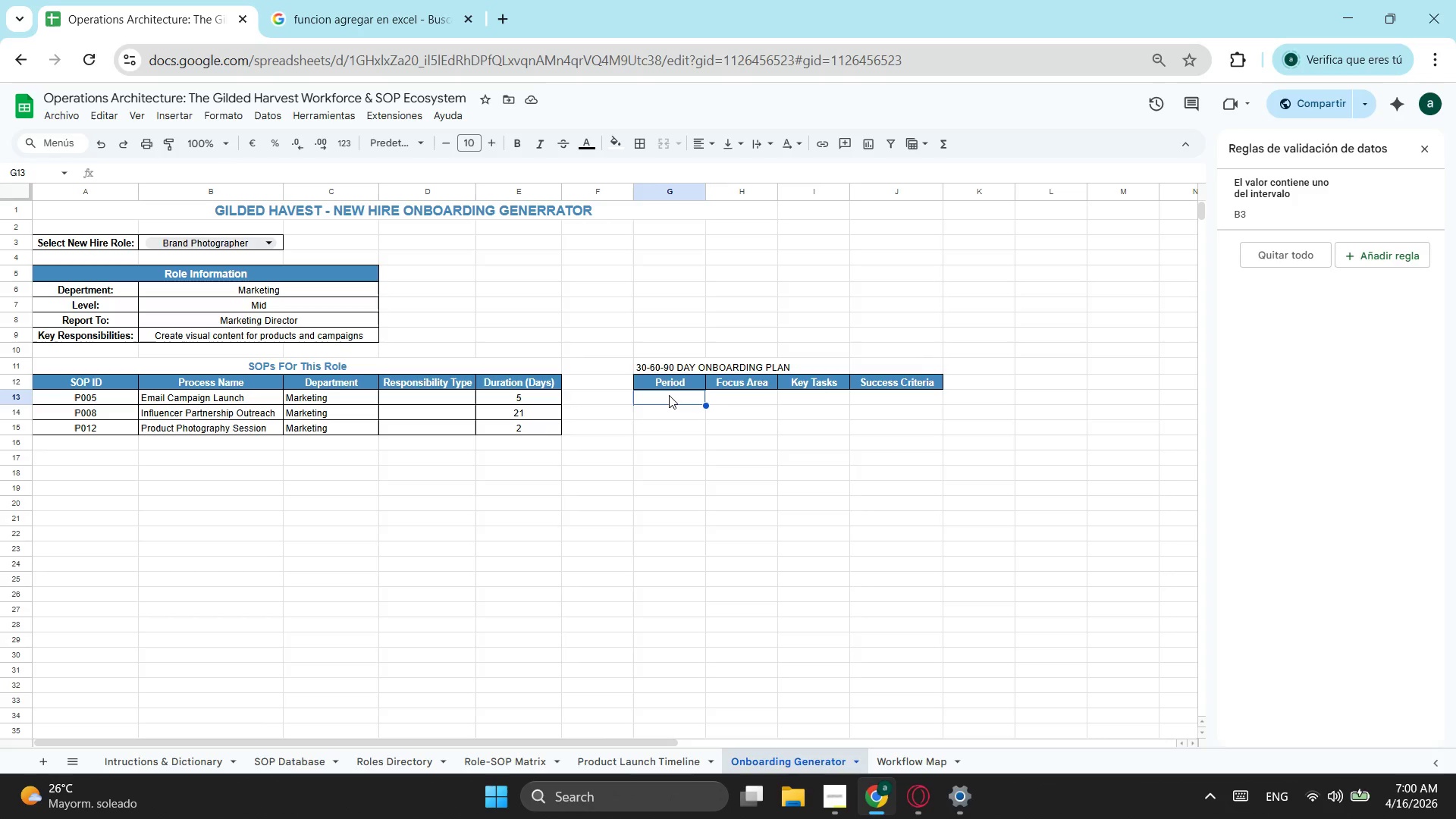 
type(Days 1-30)
 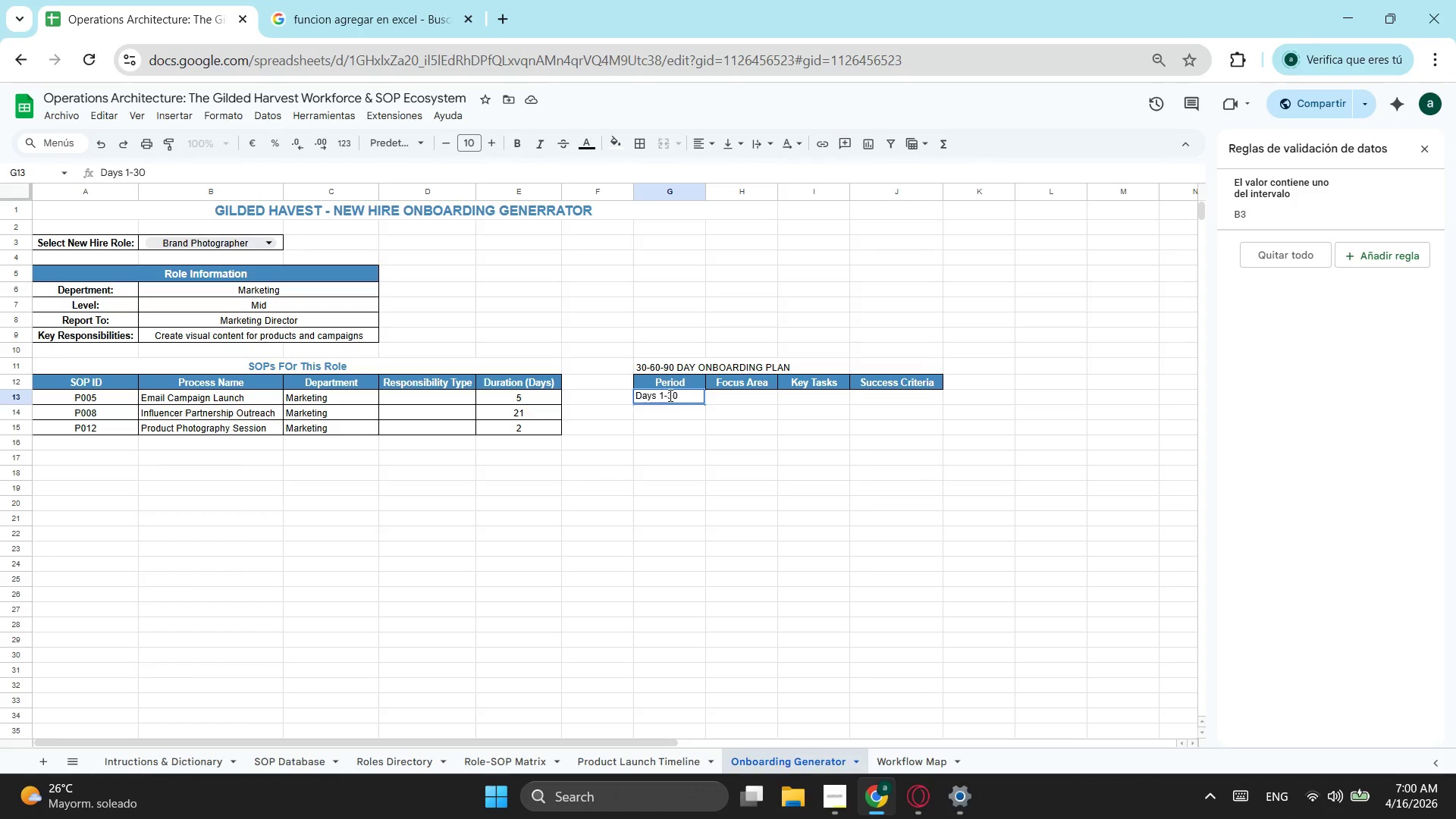 
key(Enter)
 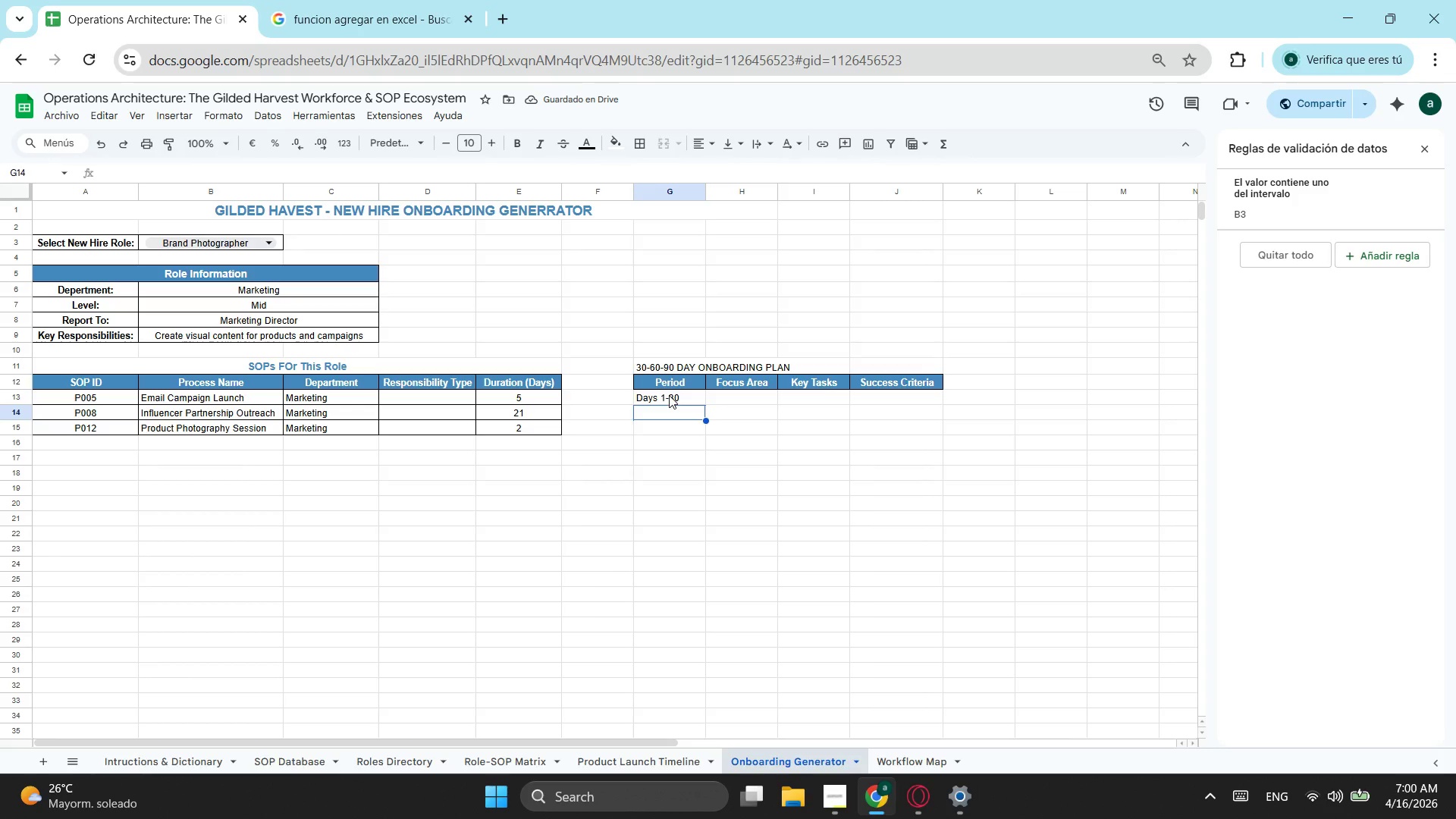 
wait(5.98)
 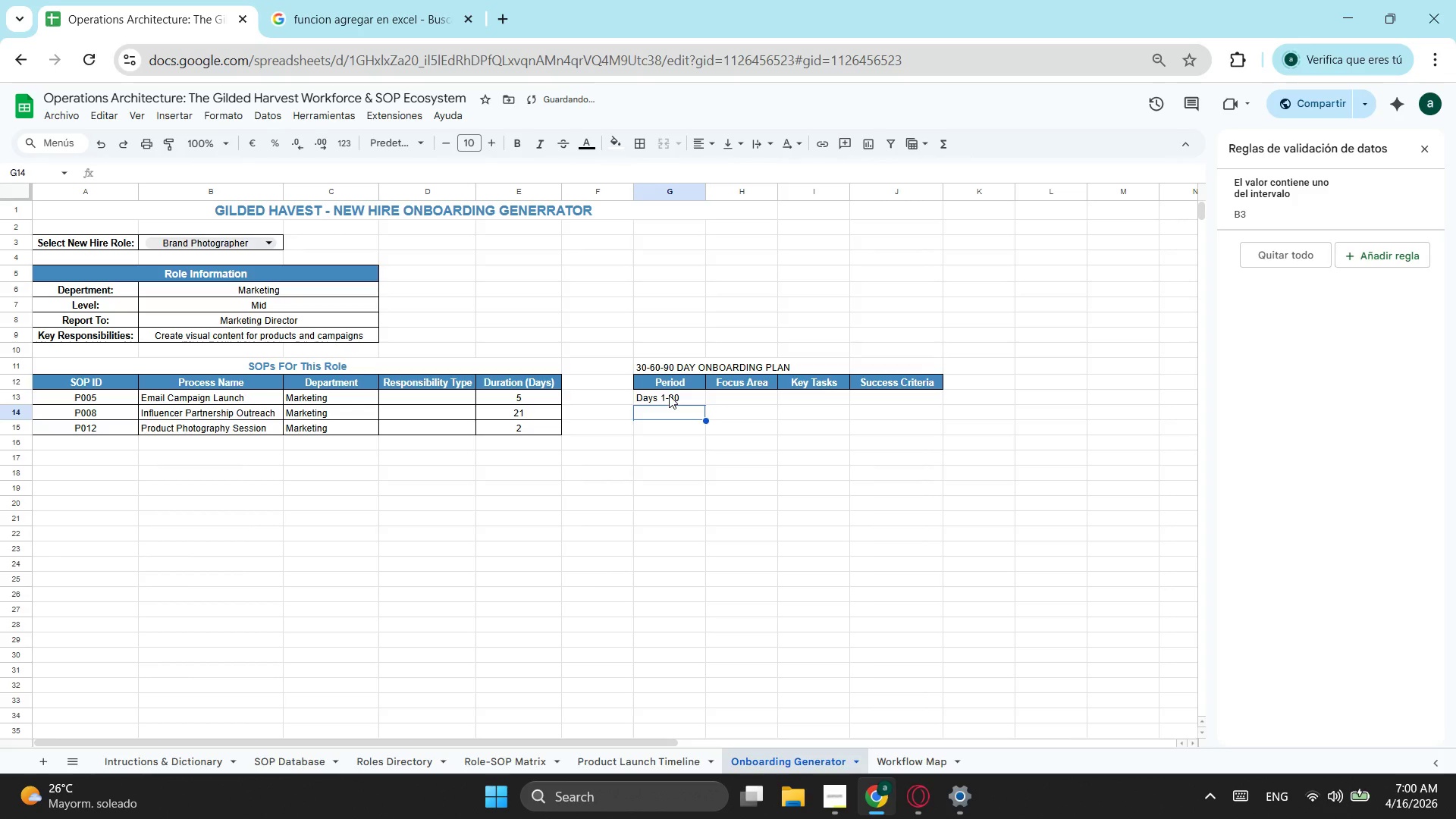 
type(De)
key(Backspace)
type(ays 30-60)
 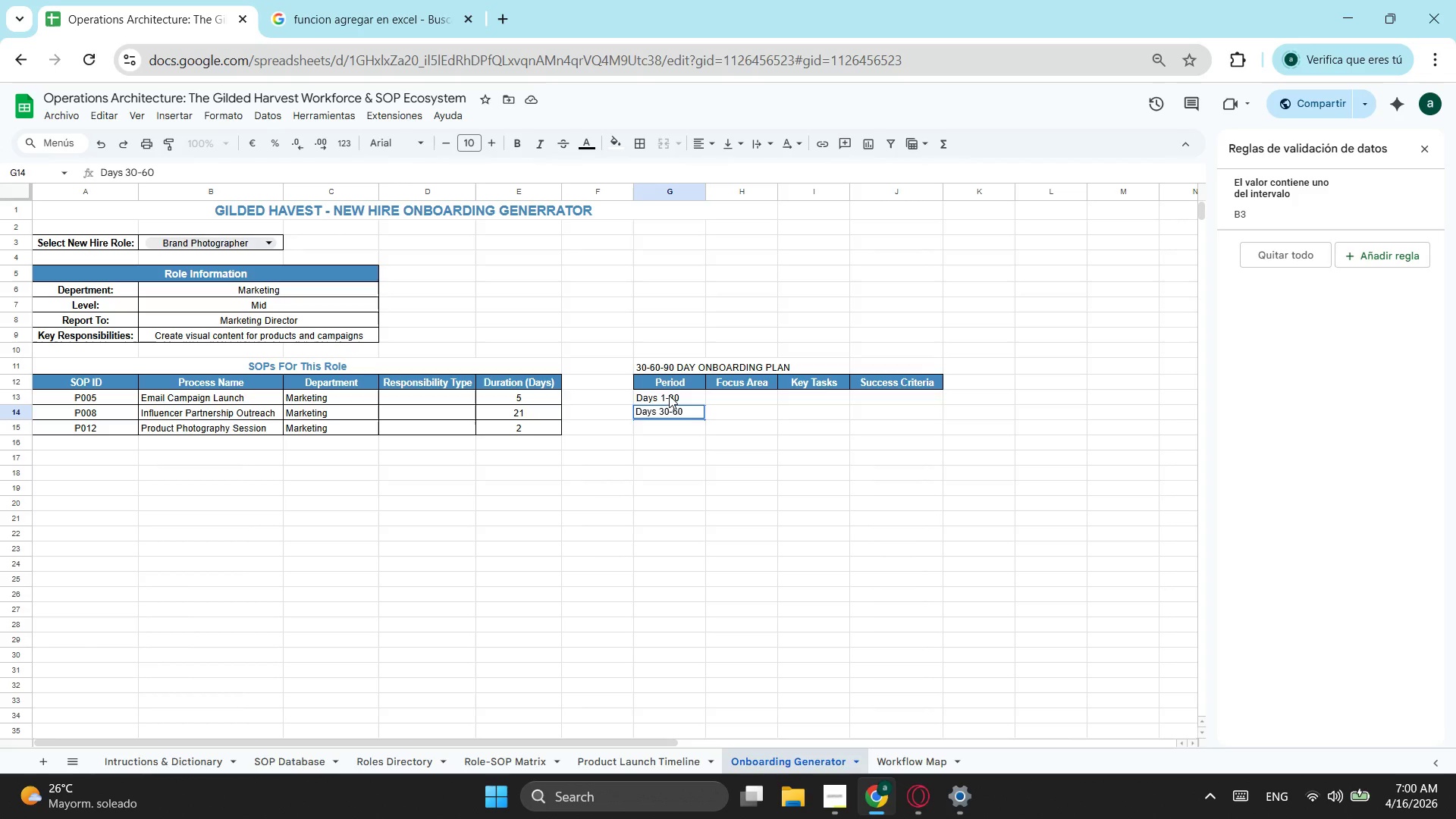 
key(Enter)
 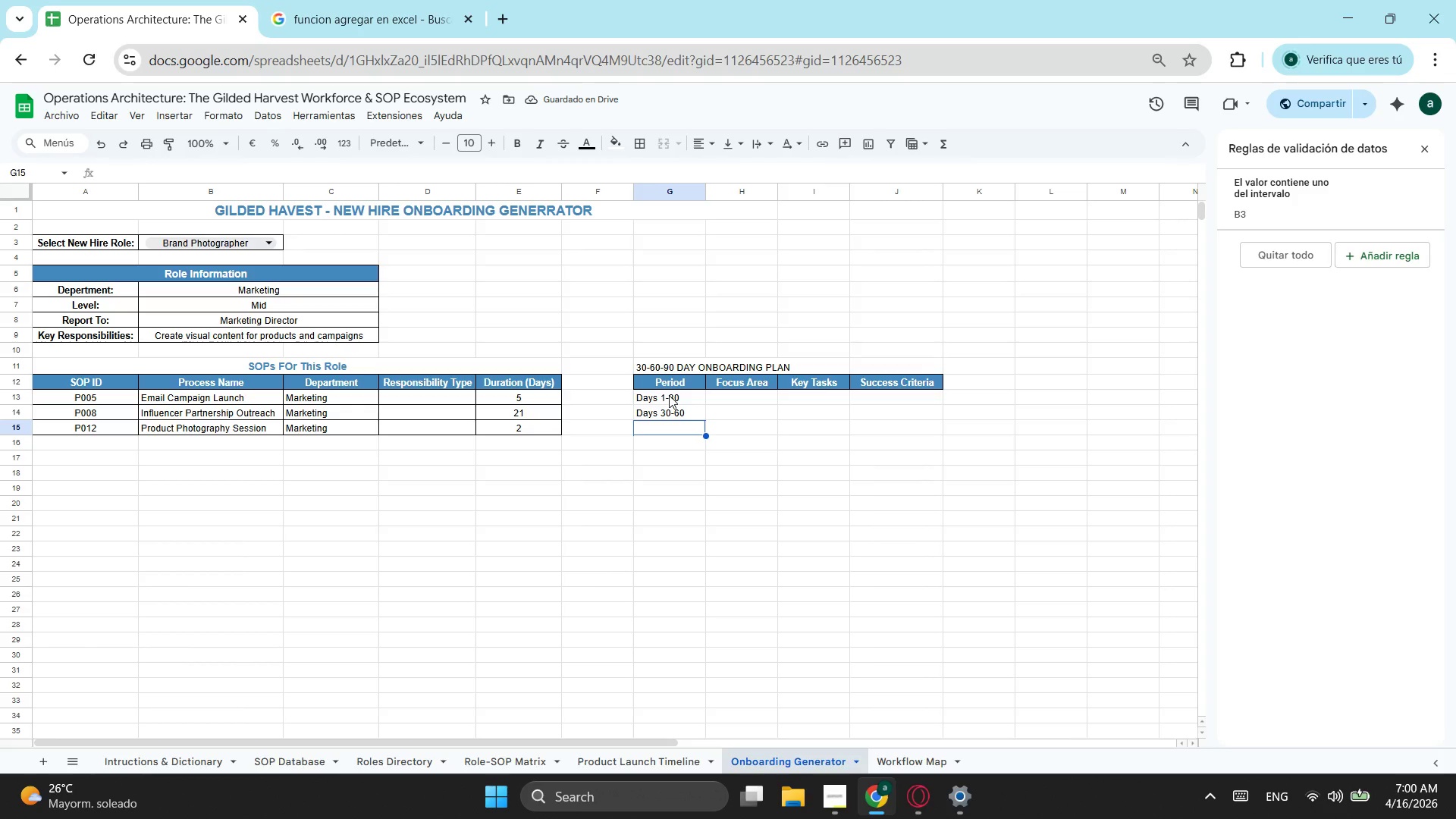 
left_click([676, 414])
 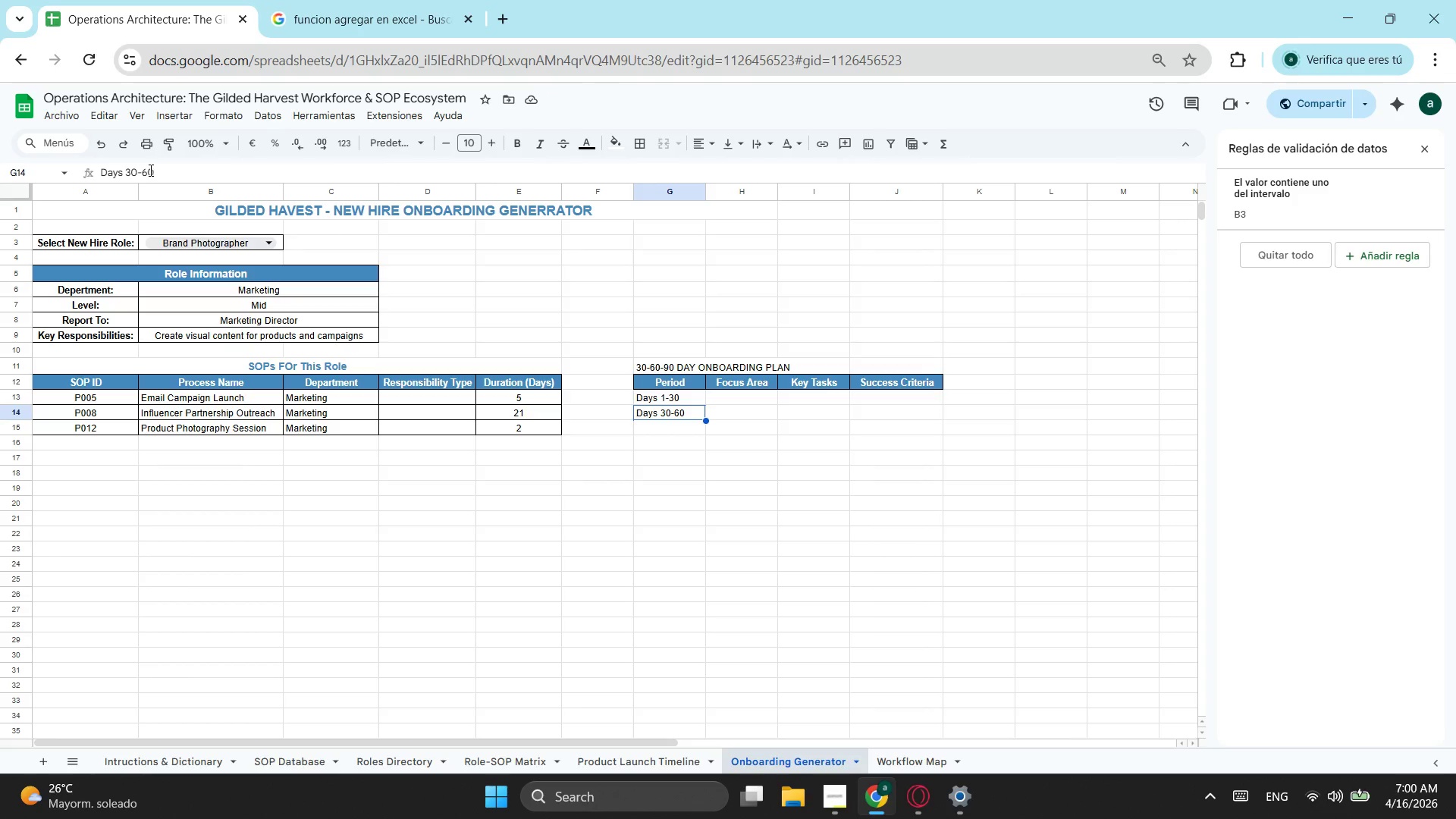 
left_click([140, 169])
 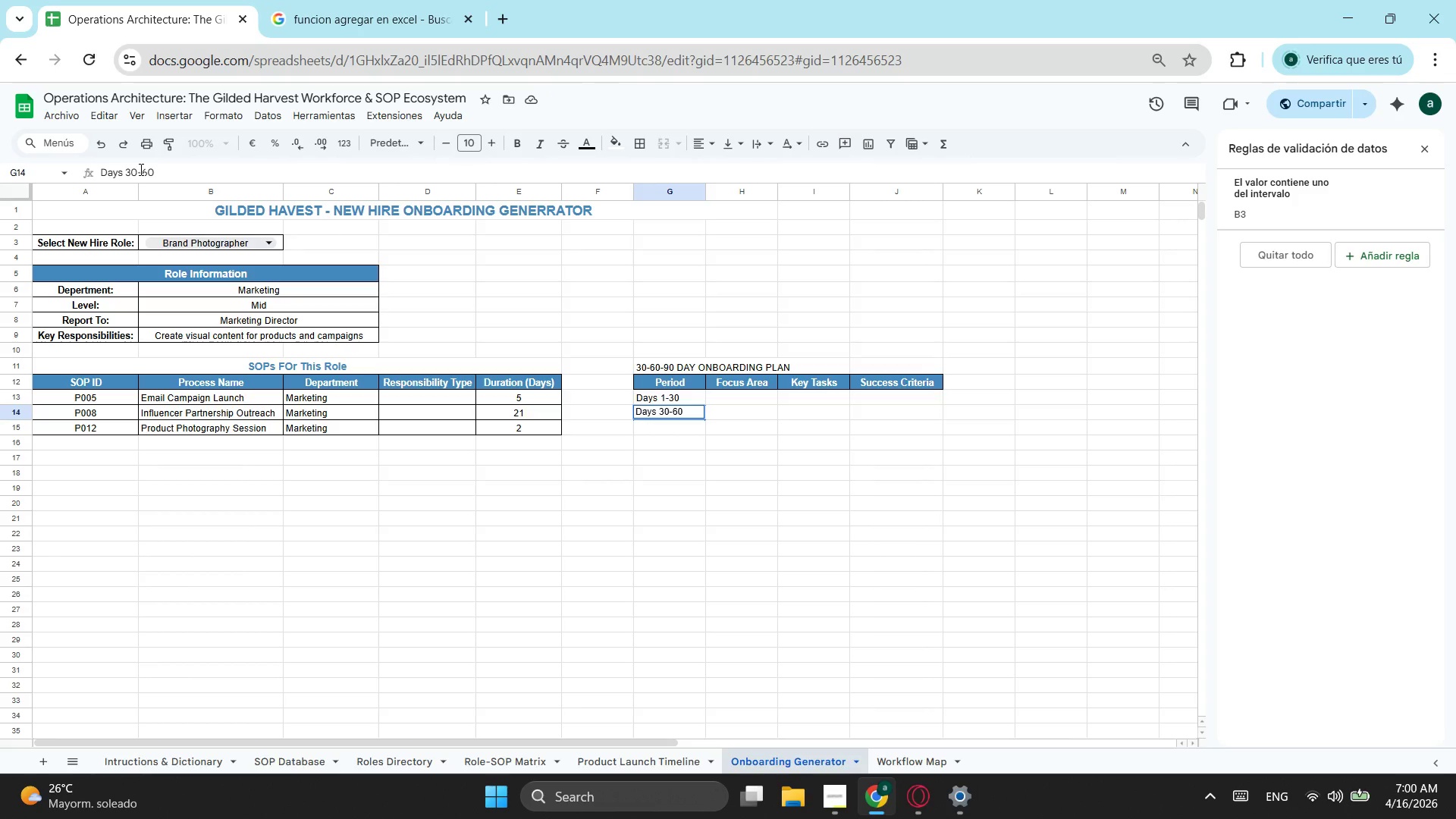 
key(Backspace)
 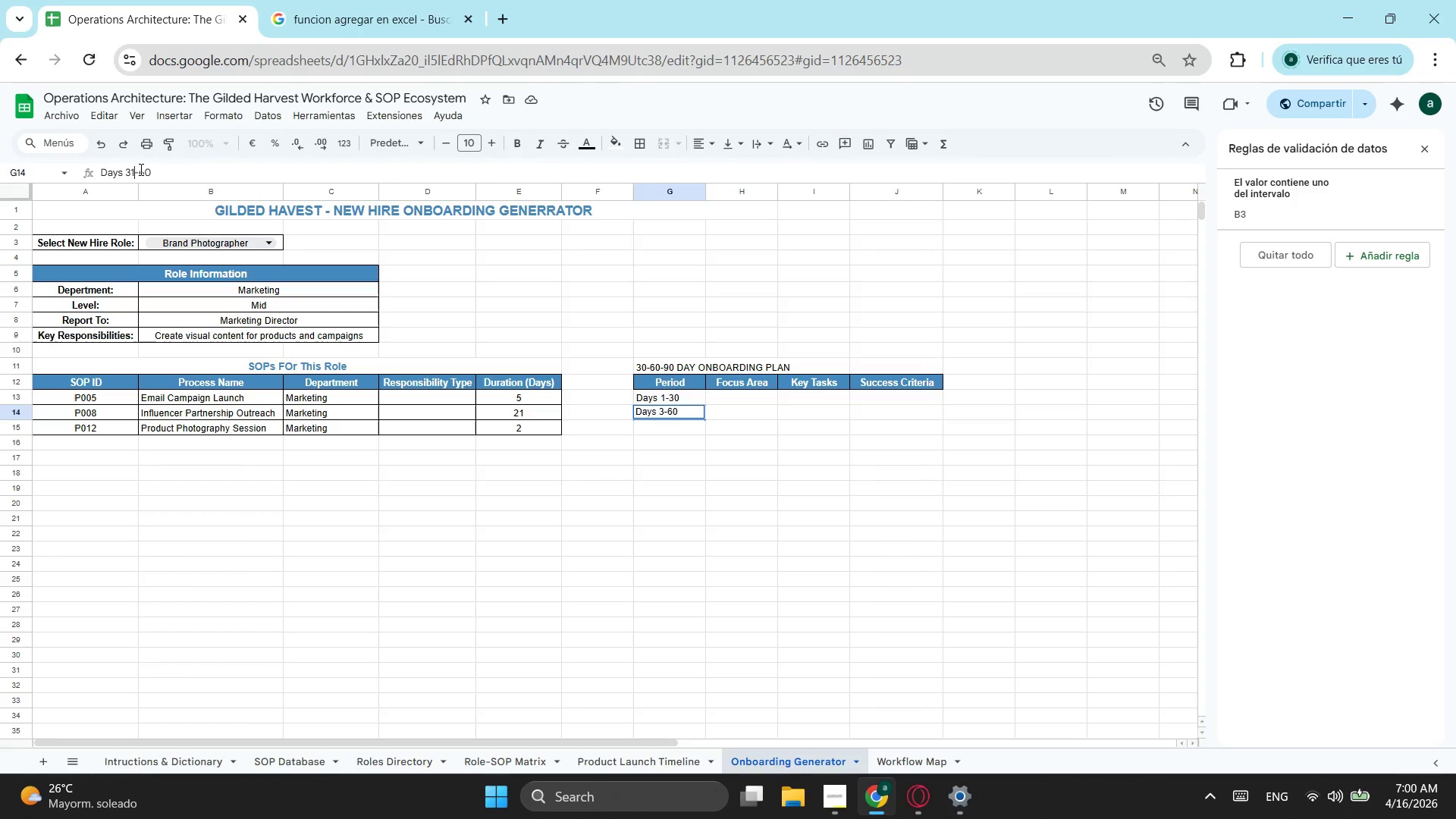 
key(1)
 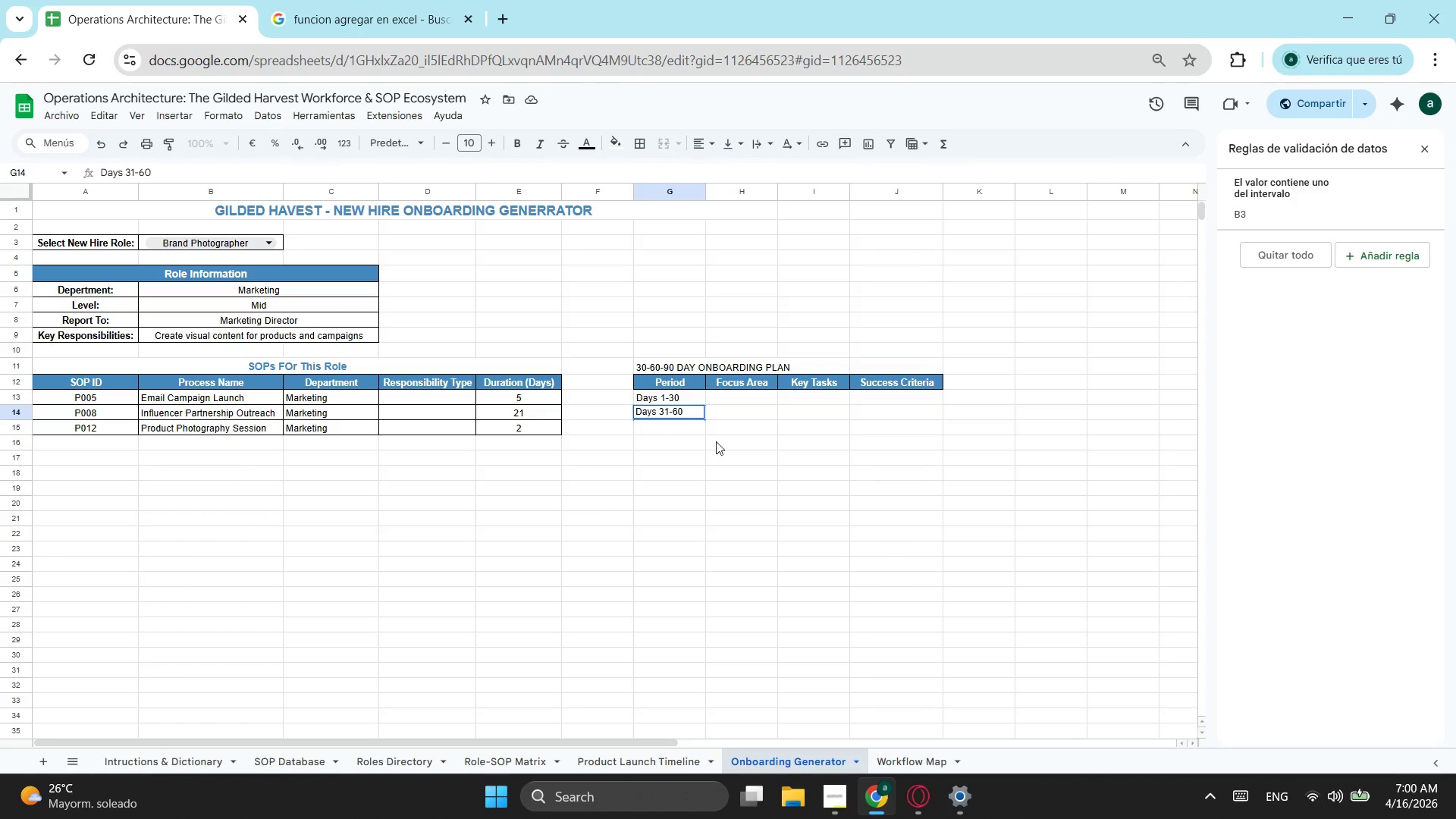 
left_click([676, 425])
 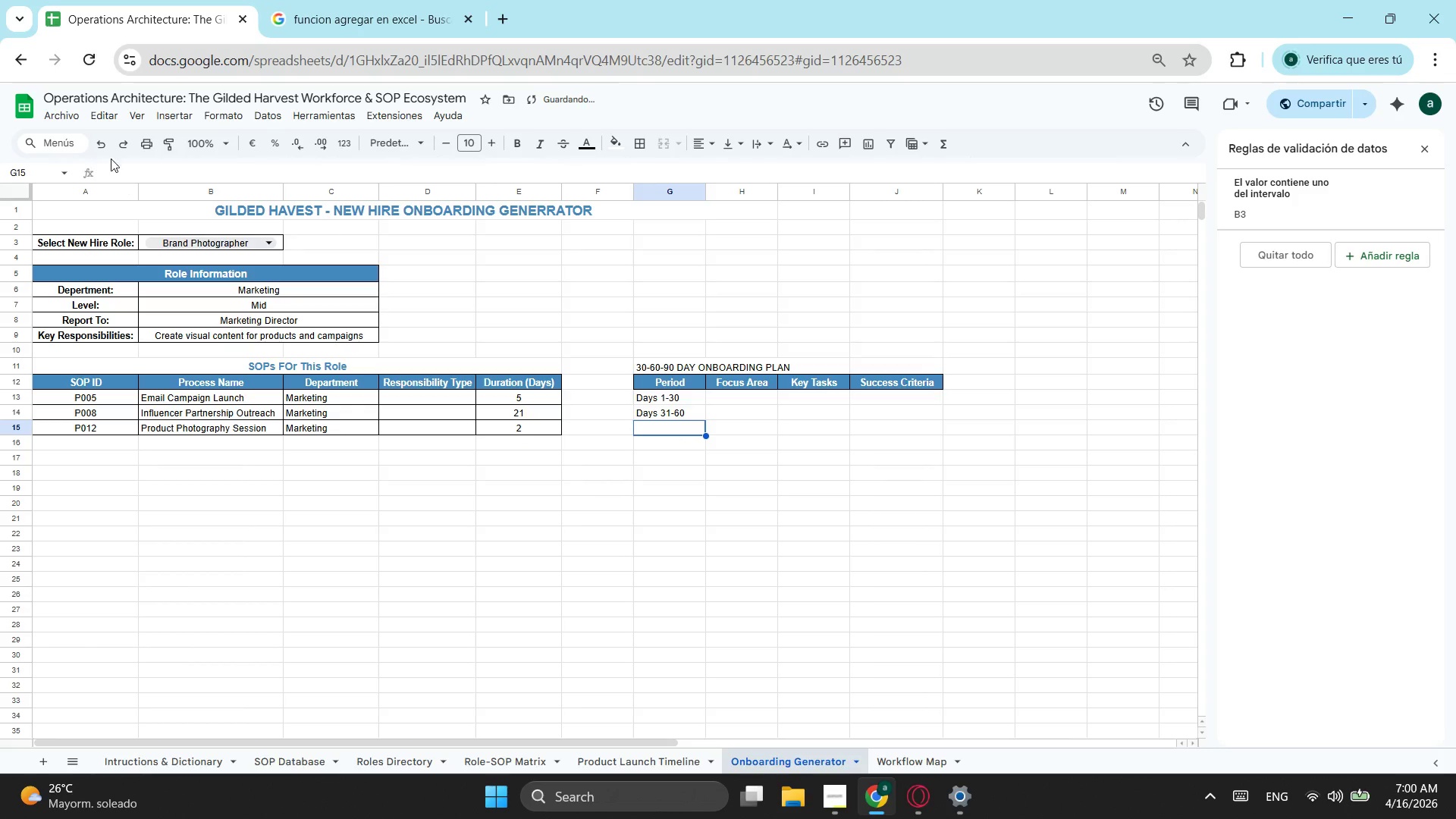 
left_click([136, 170])
 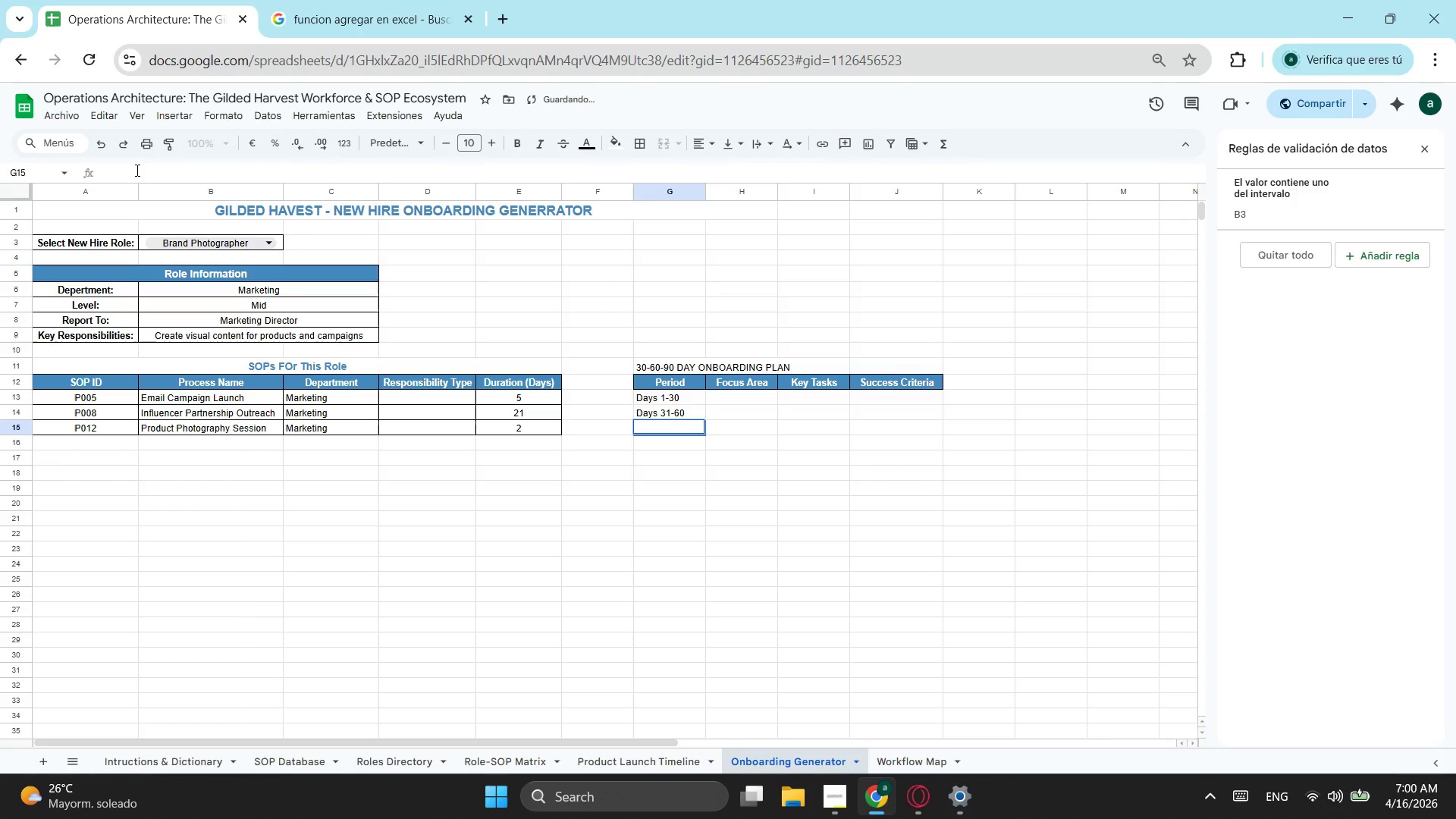 
type(De)
key(Backspace)
type(ays 61-90)
key(Tab)
 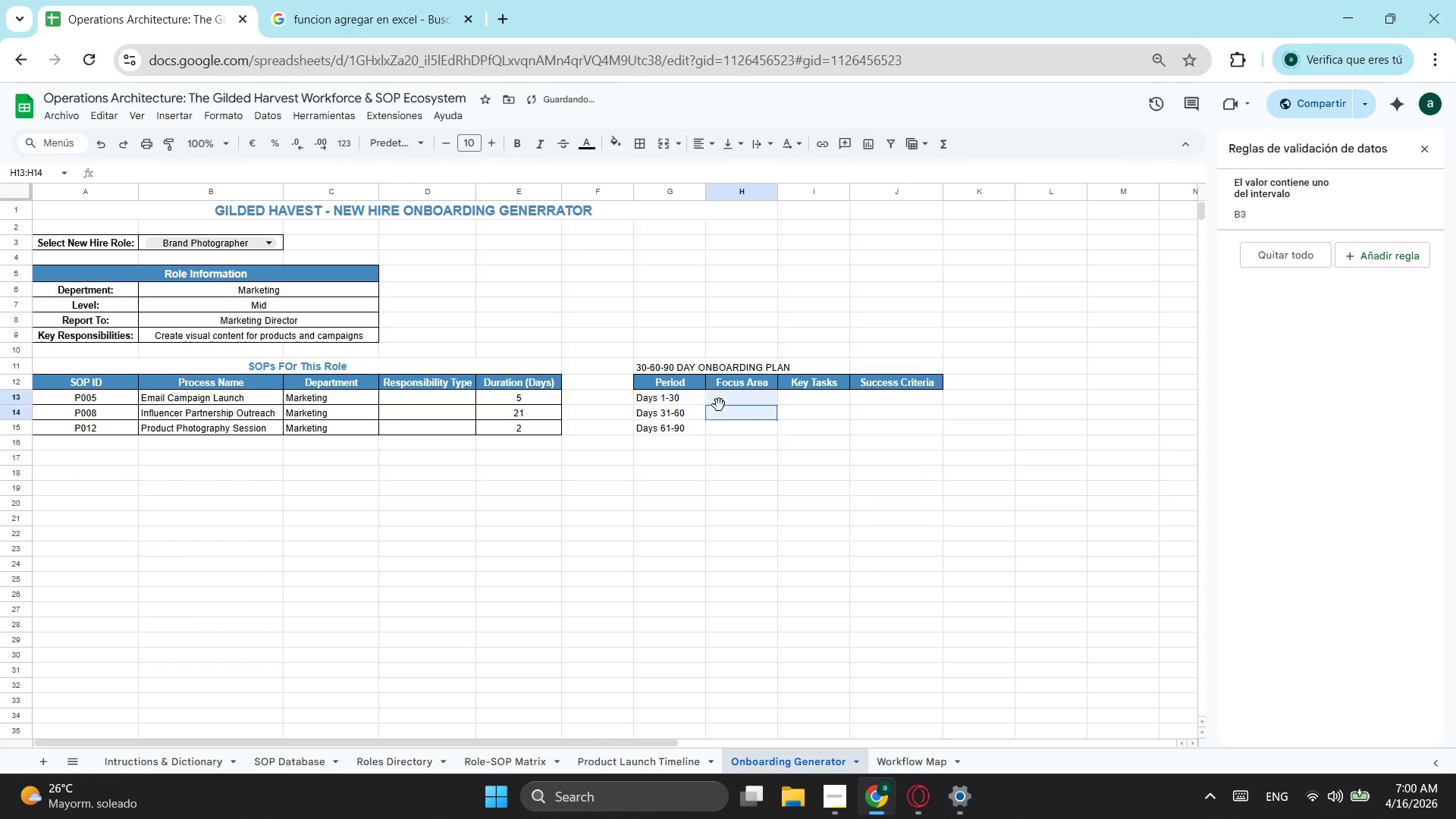 
left_click([723, 400])
 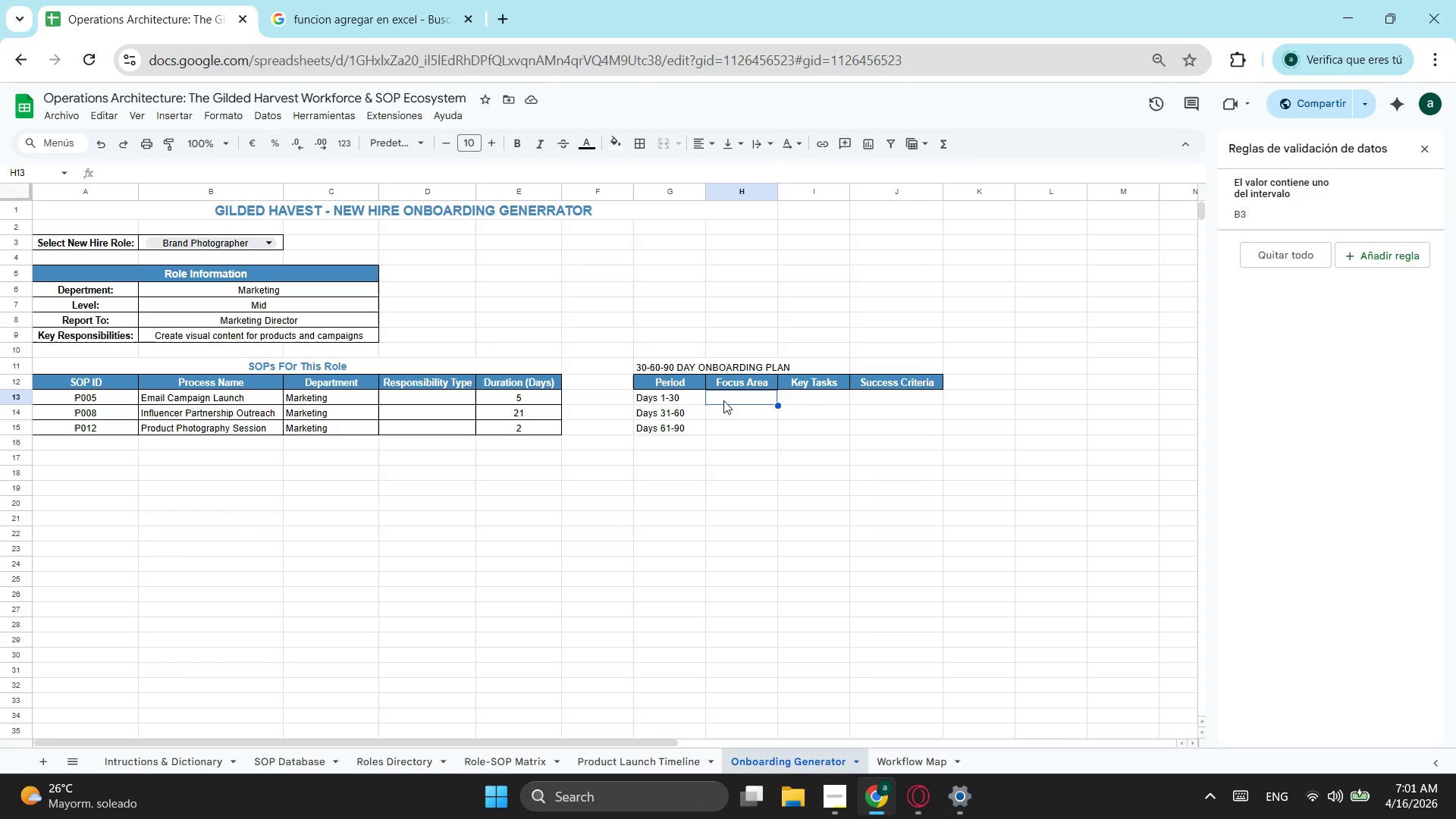 
wait(20.47)
 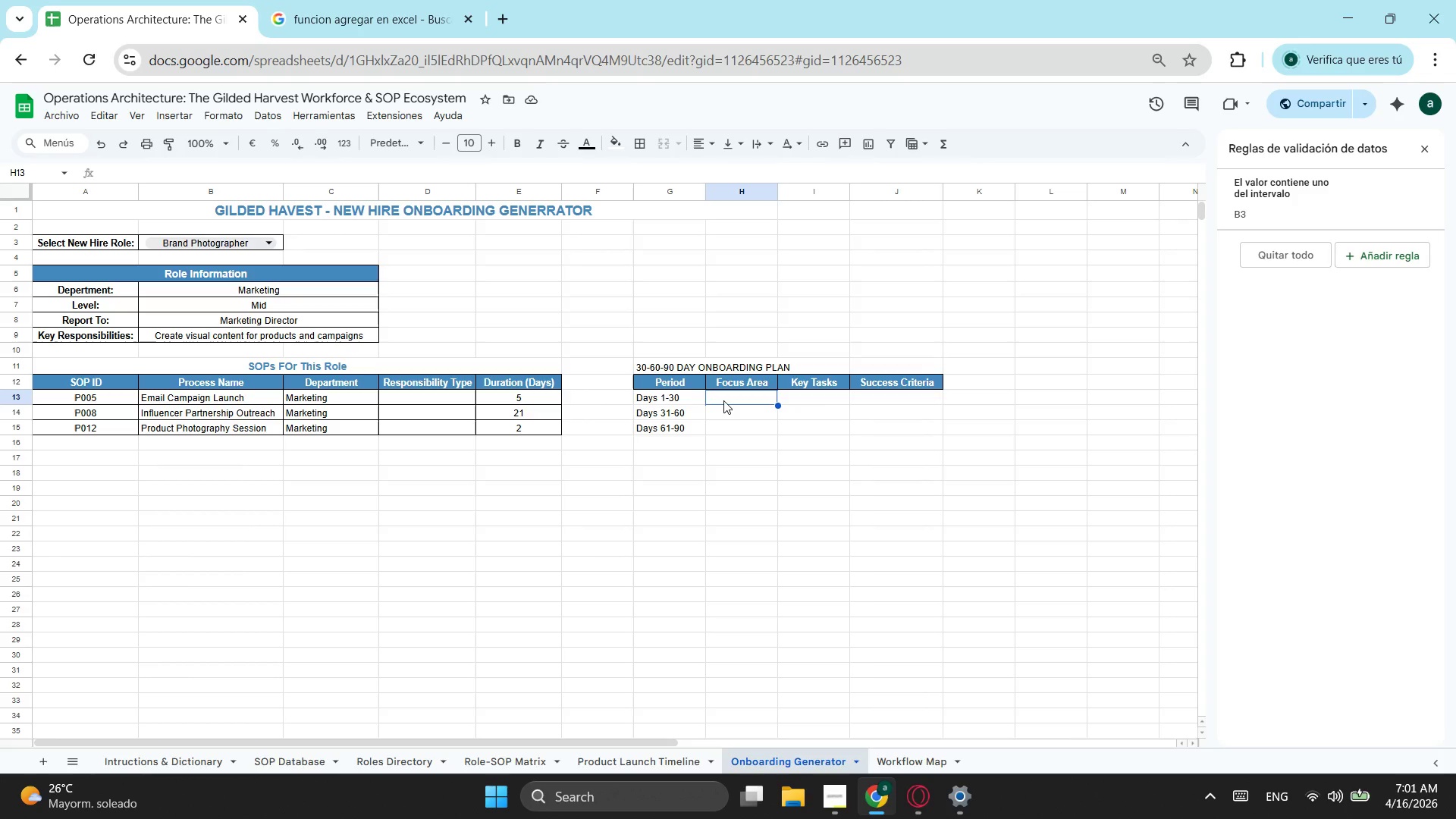 
type(Fu)
key(Backspace)
type(oundation & Systems Trai)
 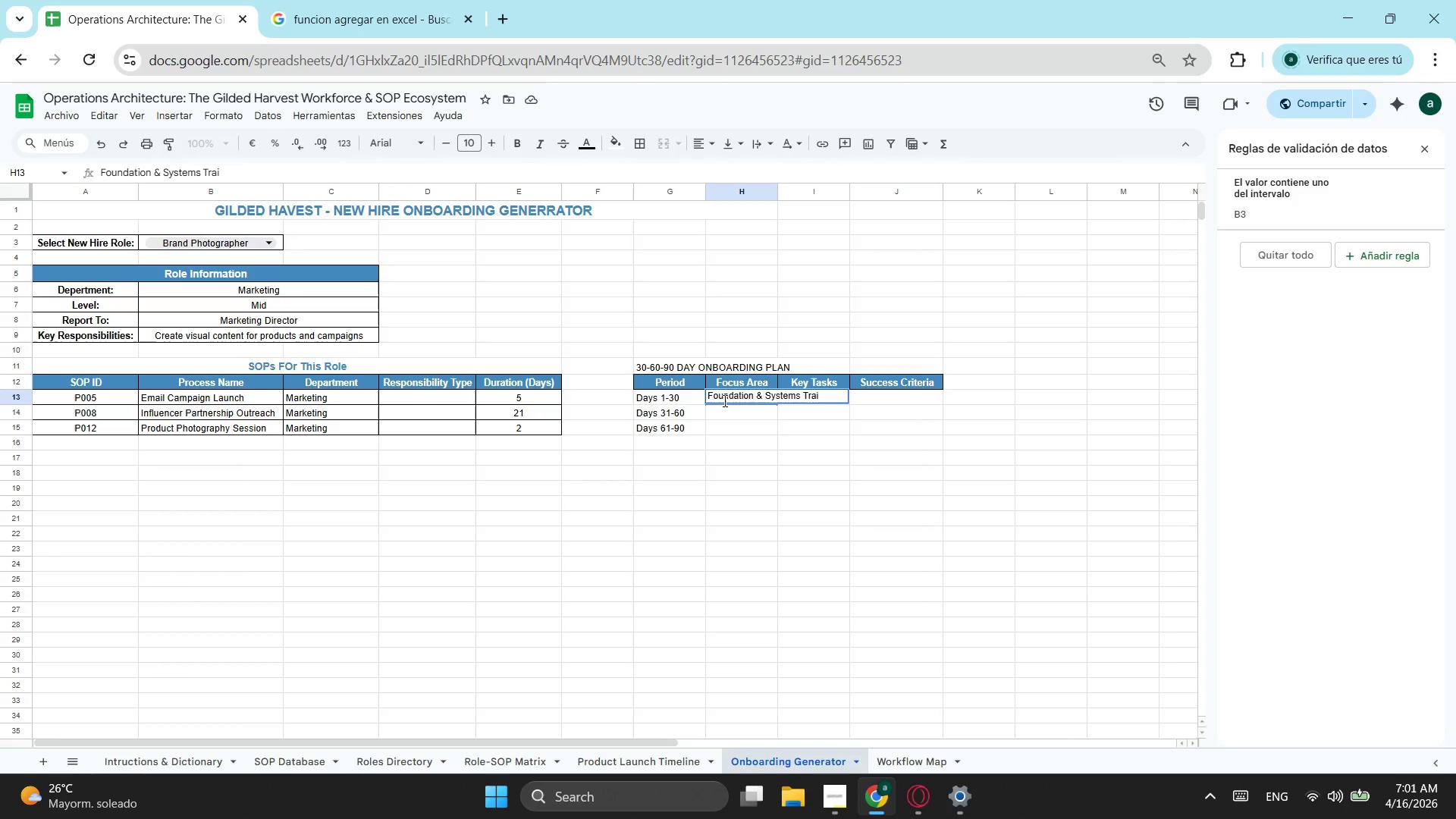 
type(ning)
key(Tab)
 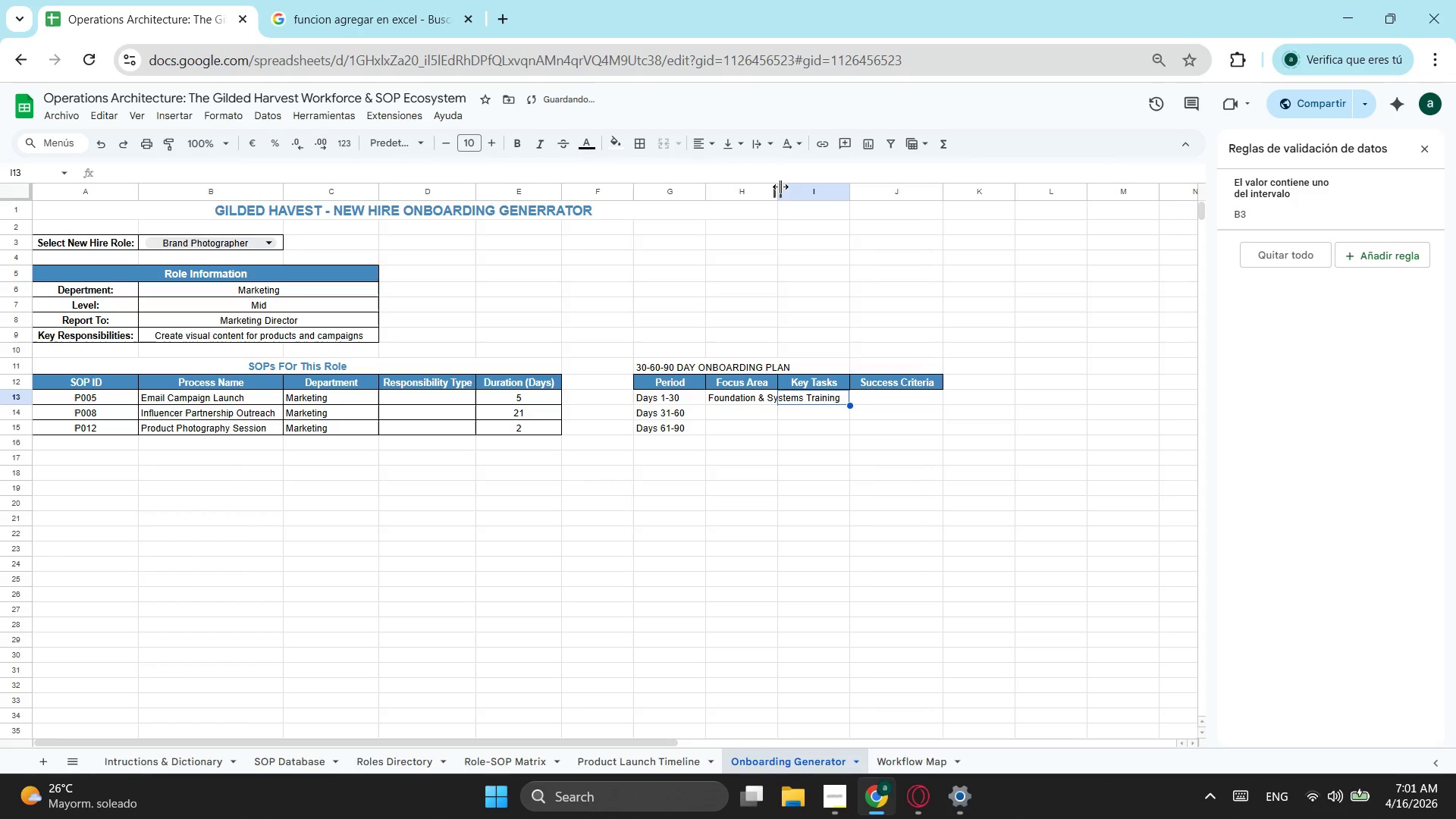 
left_click_drag(start_coordinate=[782, 188], to_coordinate=[828, 190])
 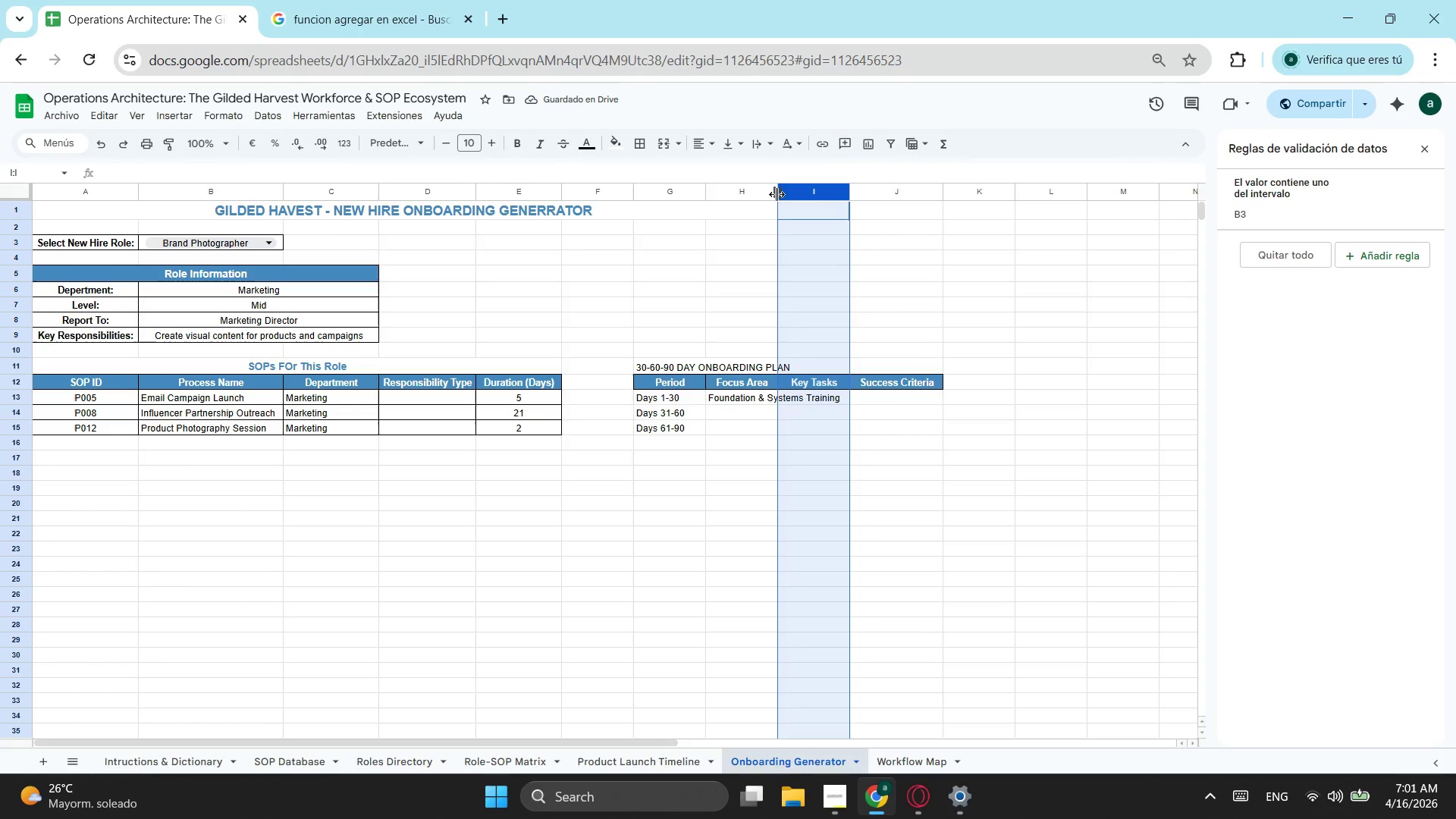 
left_click_drag(start_coordinate=[777, 194], to_coordinate=[844, 194])
 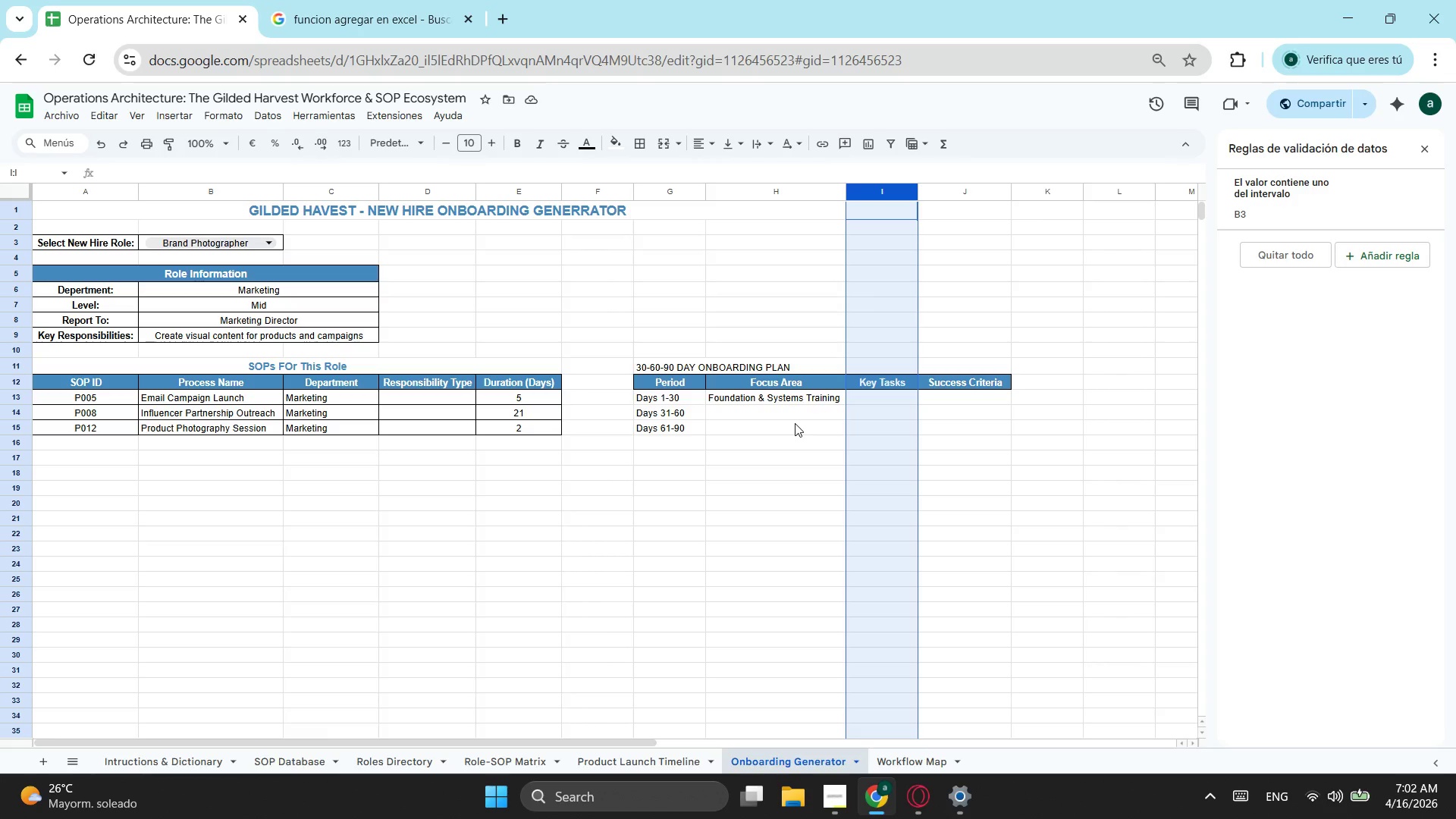 
wait(23.94)
 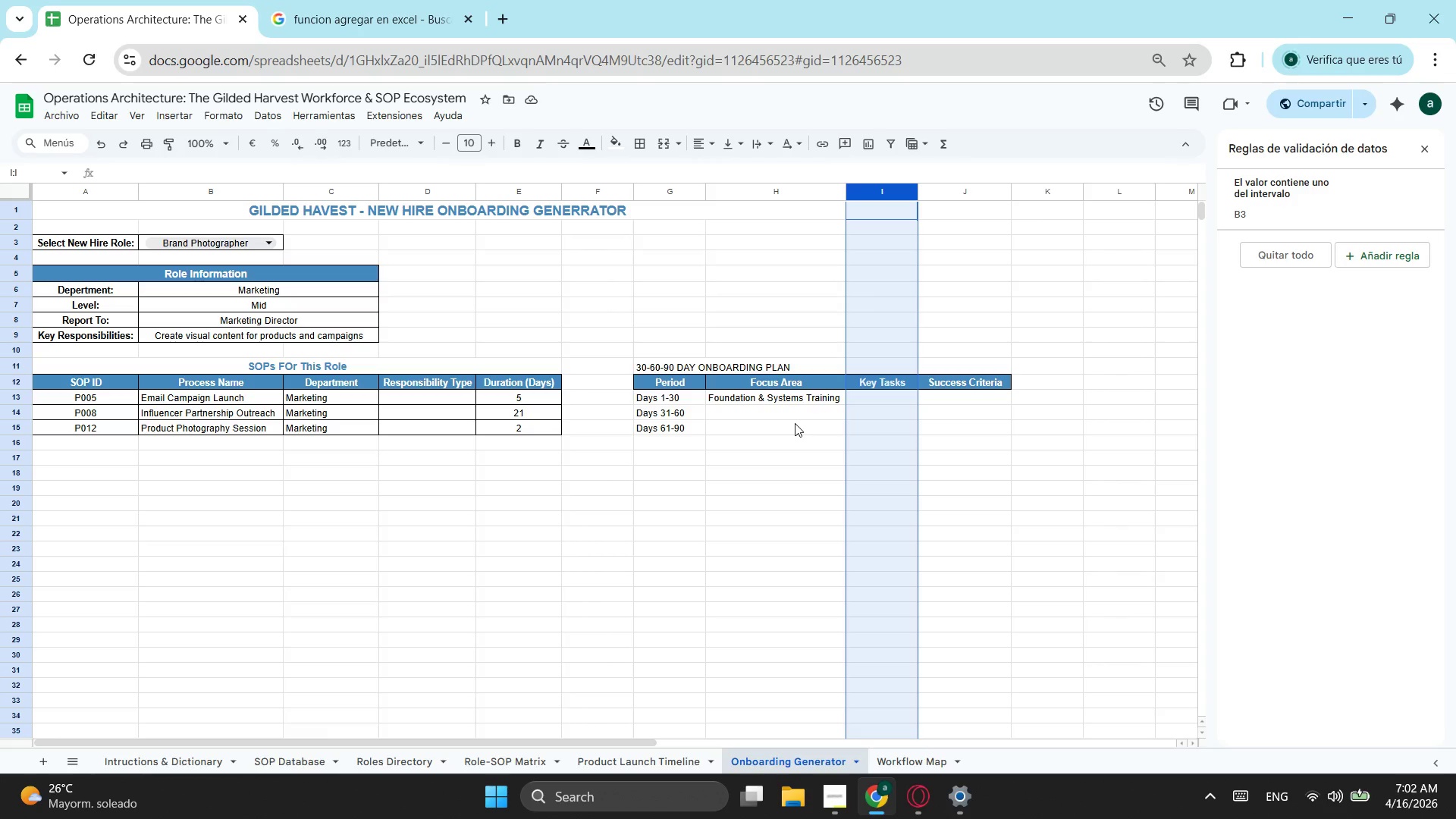 
key(Alt+Tab)
 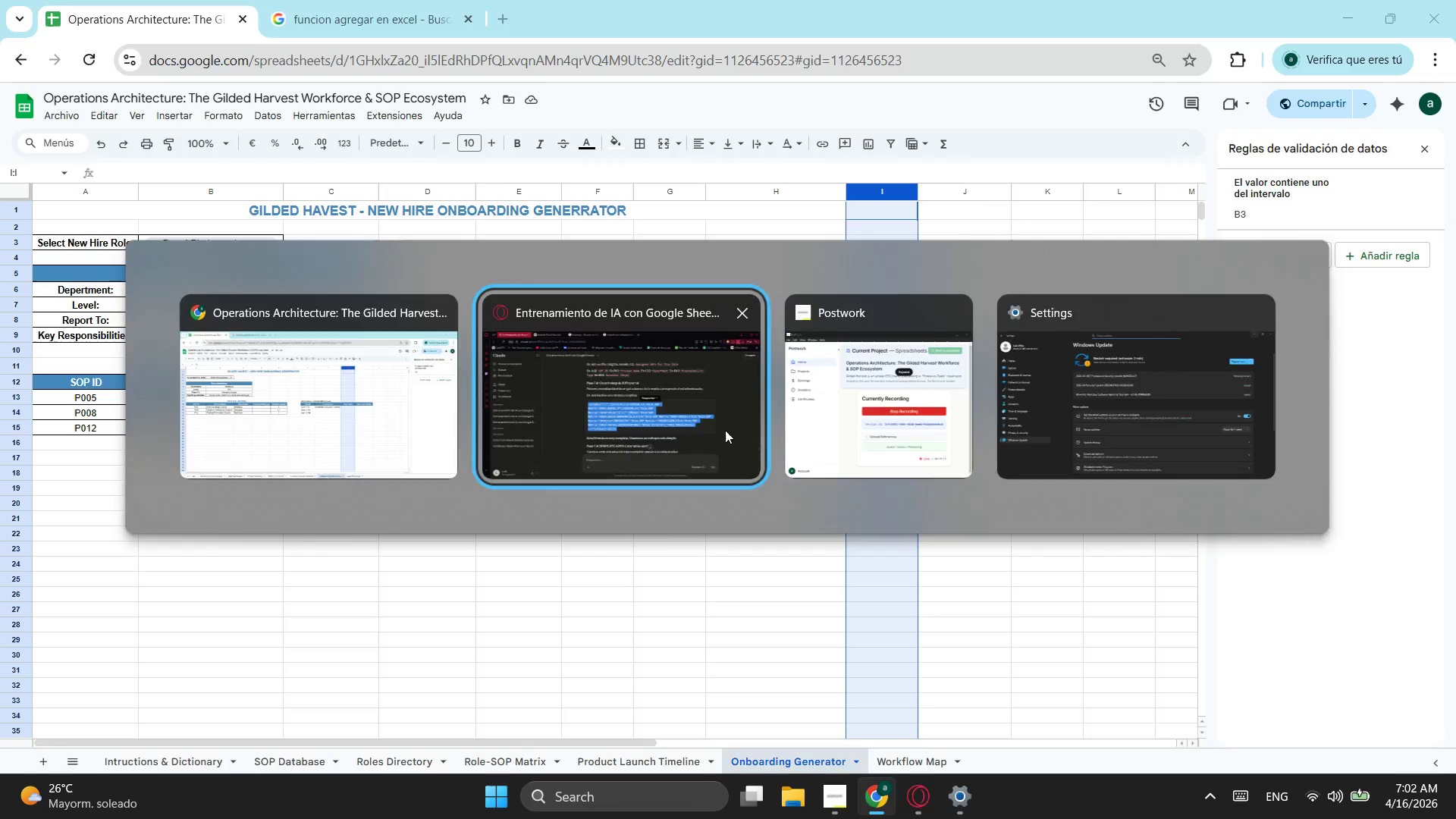 
scroll: coordinate [987, 496], scroll_direction: down, amount: 7.0
 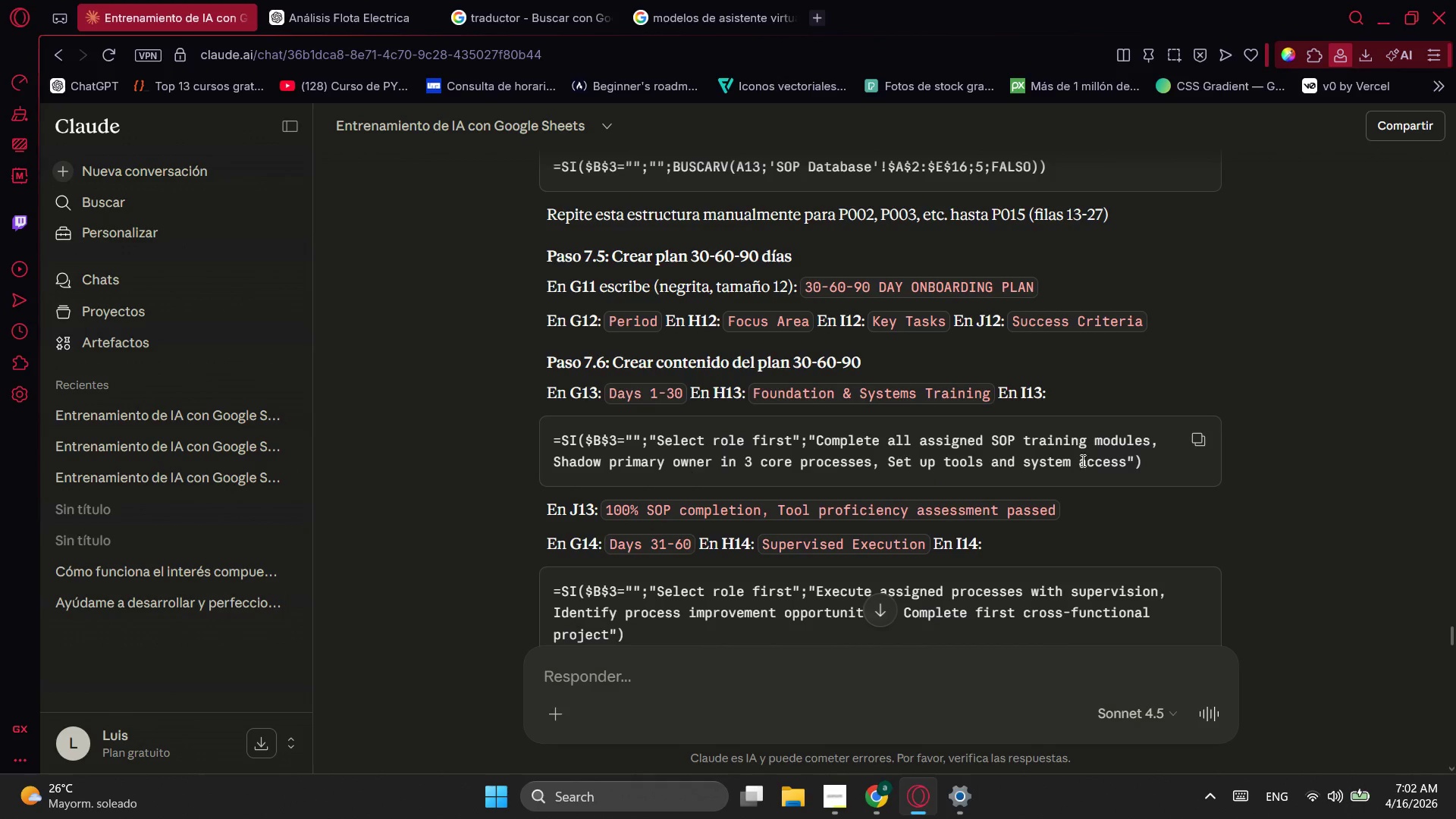 
left_click_drag(start_coordinate=[1173, 466], to_coordinate=[537, 443])
 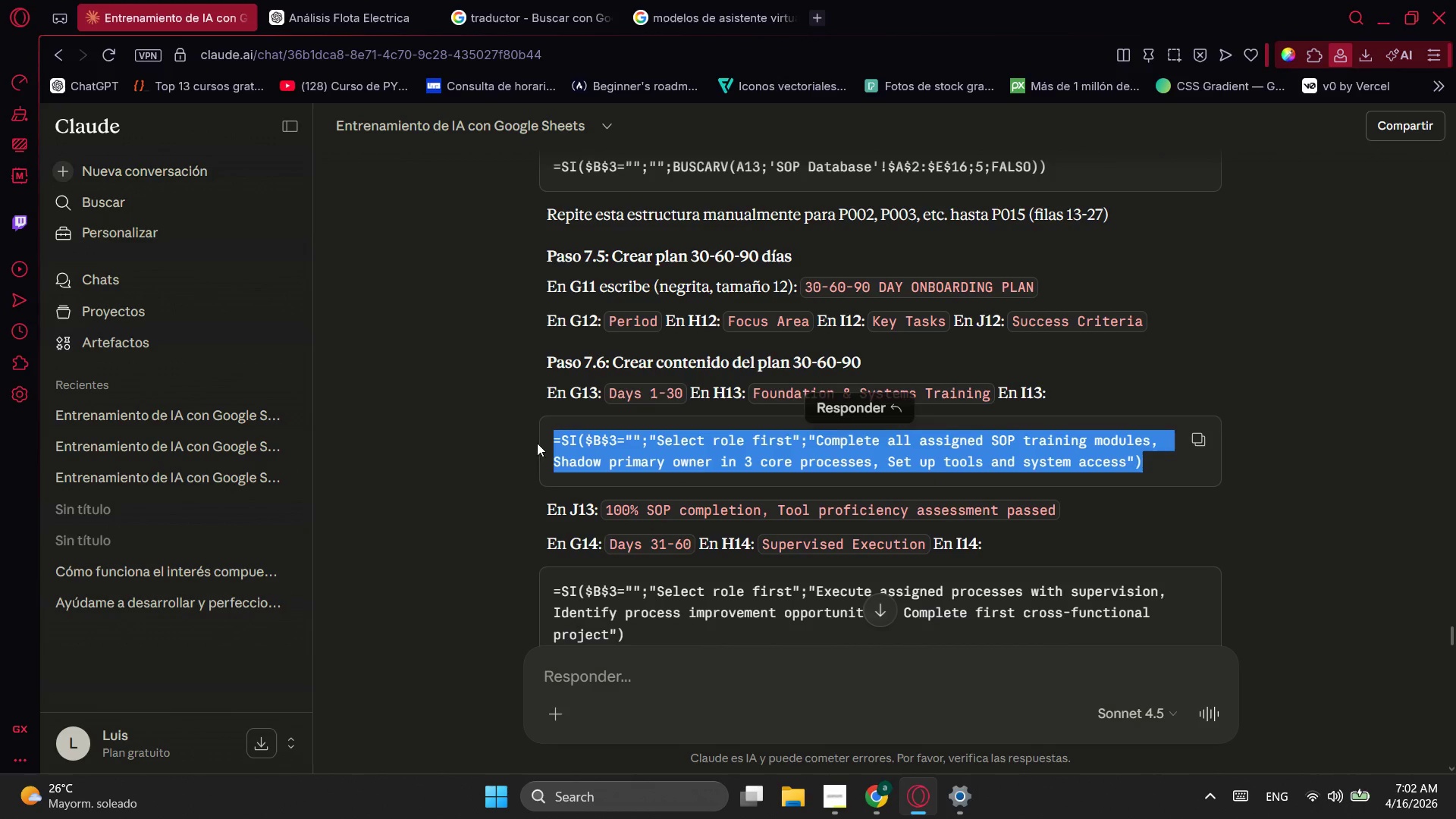 
key(Control+ControlLeft)
 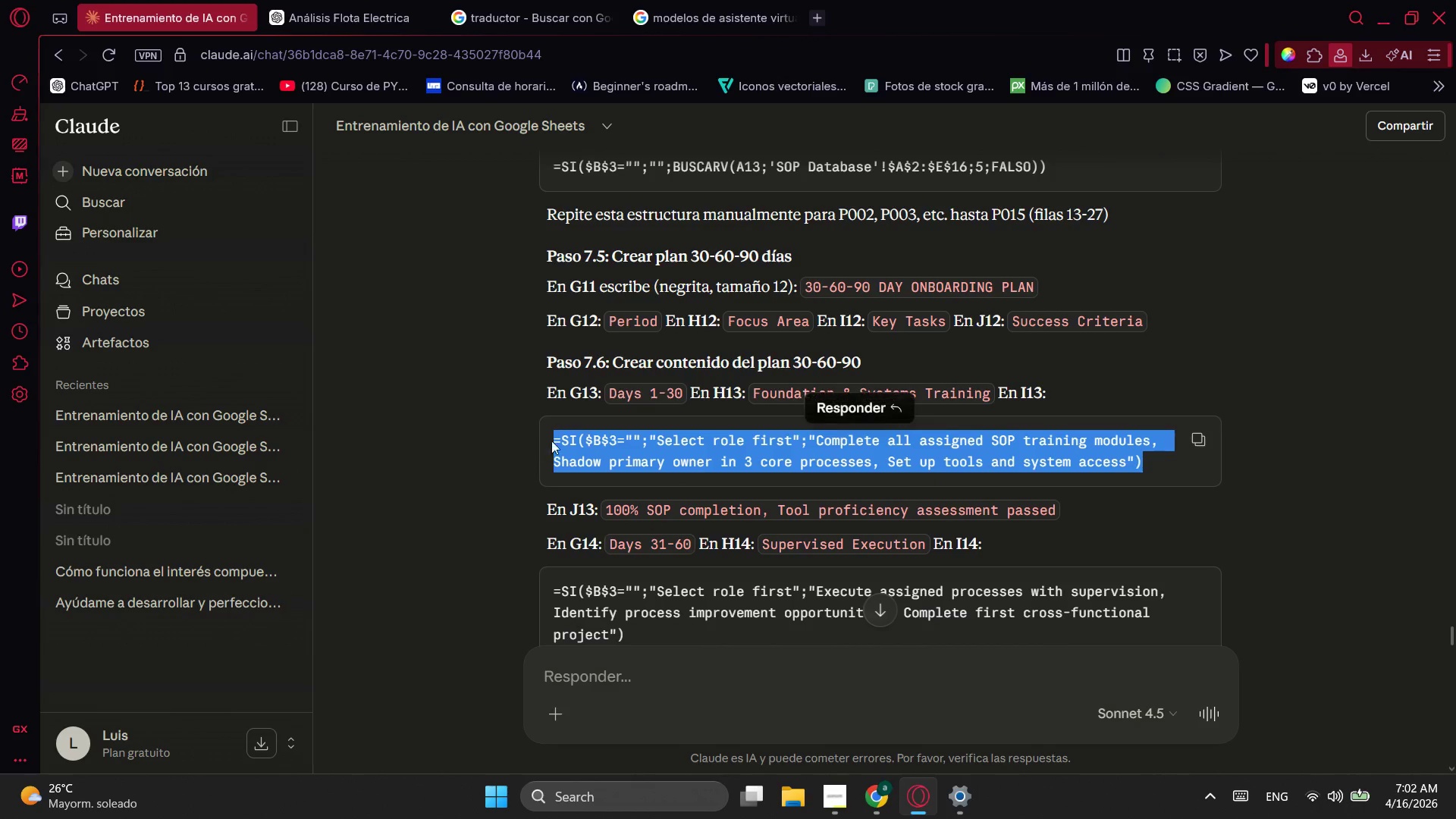 
key(Control+C)
 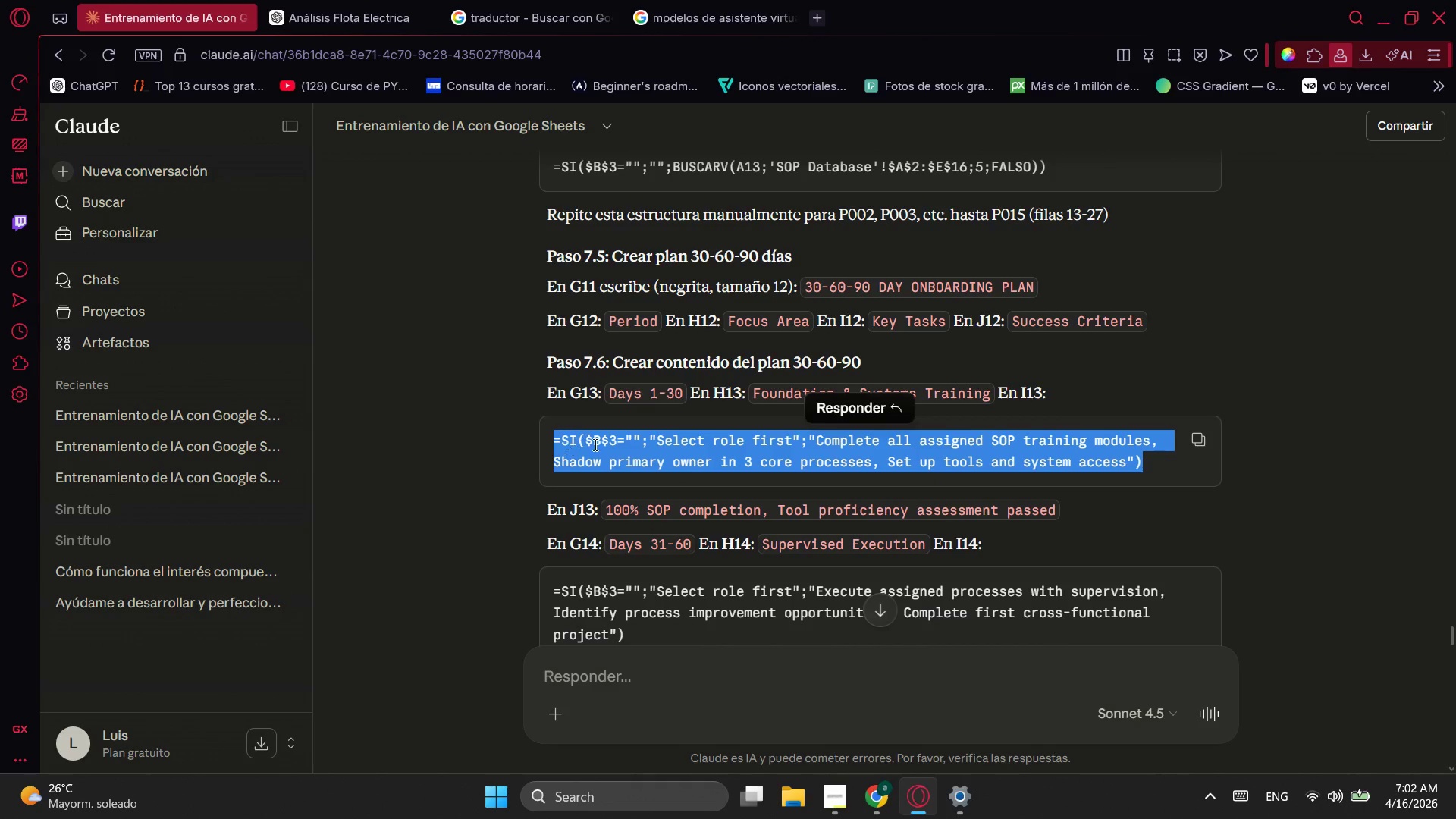 
key(Alt+AltLeft)
 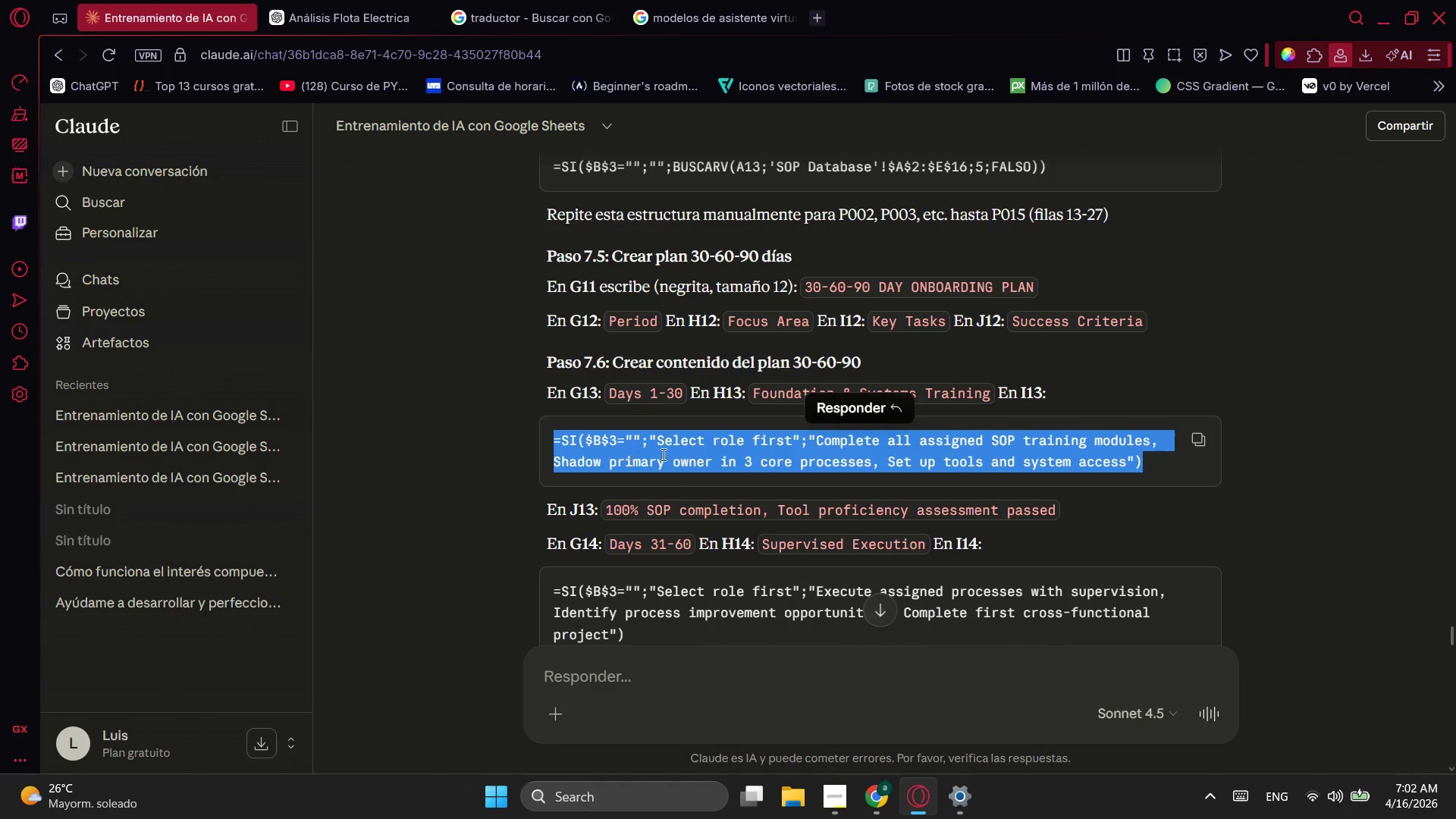 
key(Alt+Tab)
 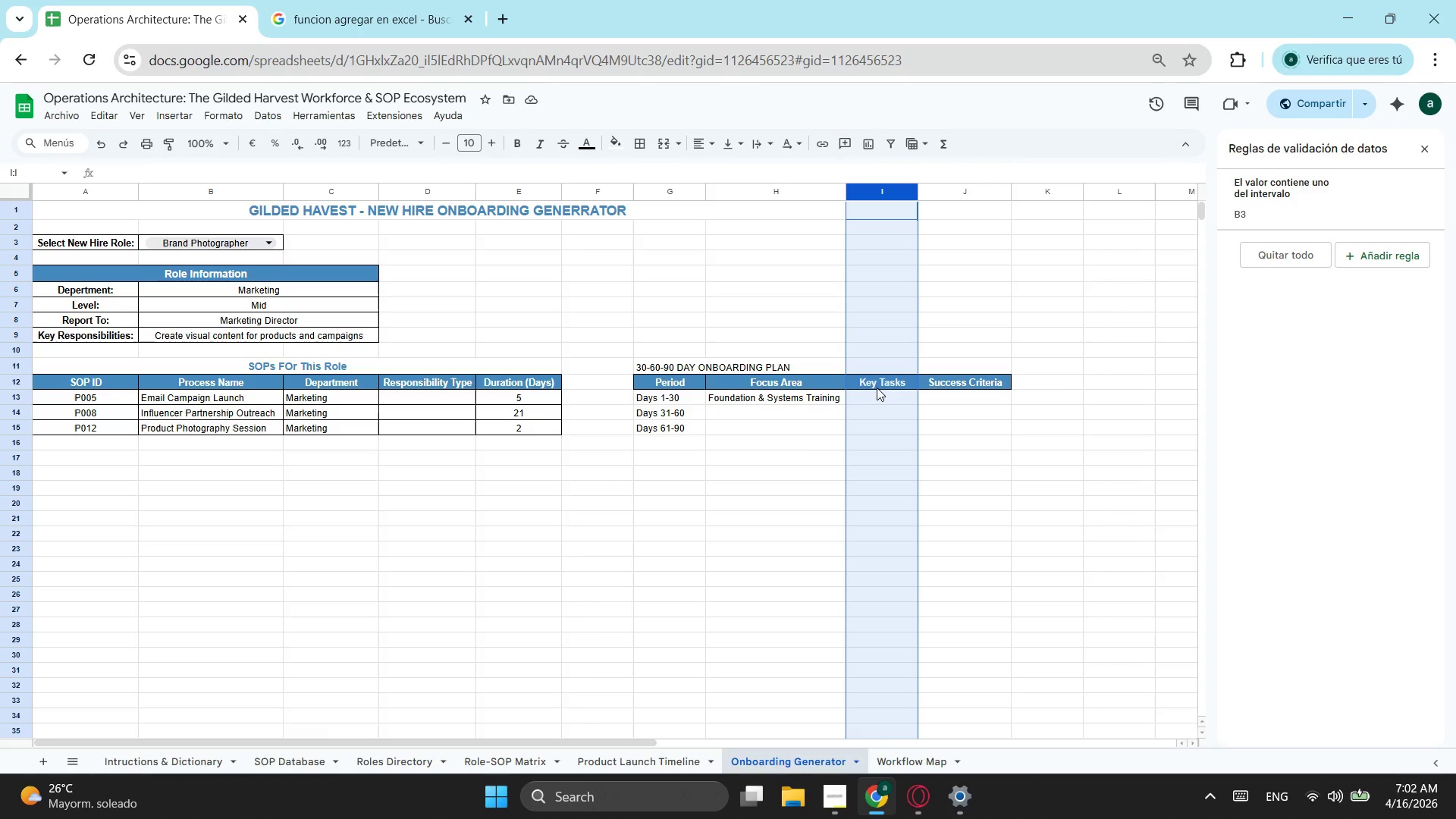 
key(Control+ControlLeft)
 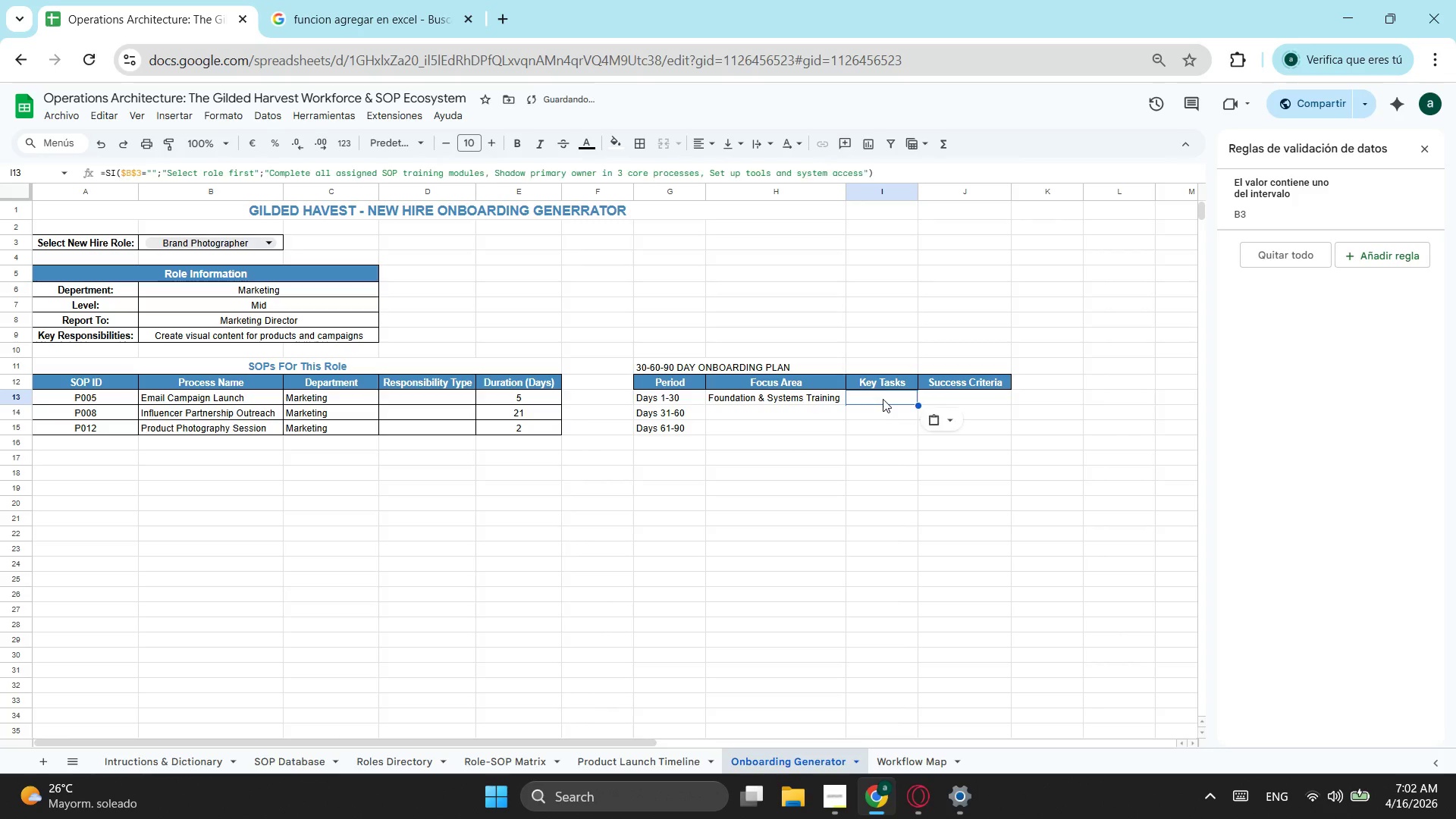 
key(Control+V)
 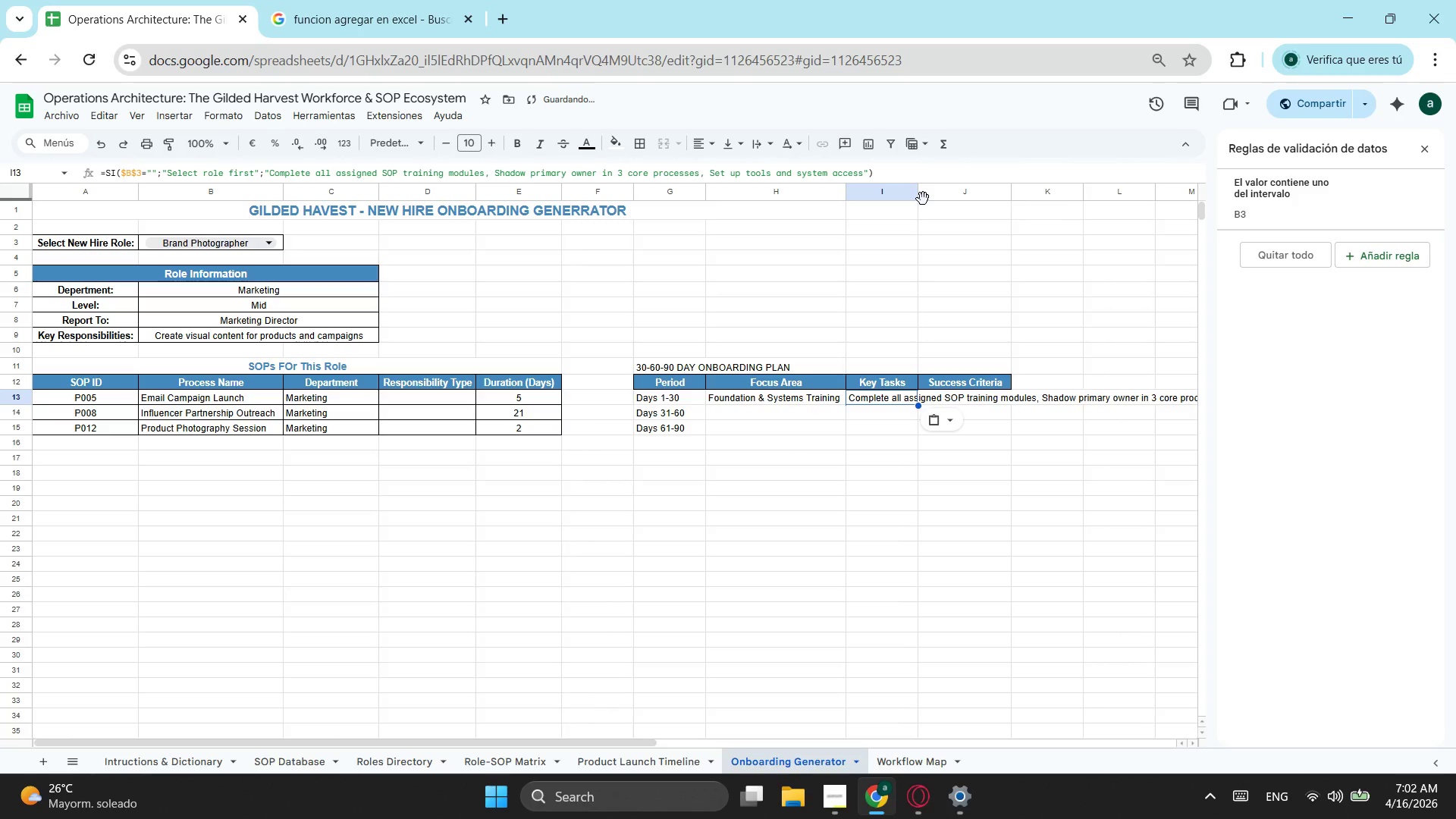 
left_click_drag(start_coordinate=[920, 190], to_coordinate=[987, 189])
 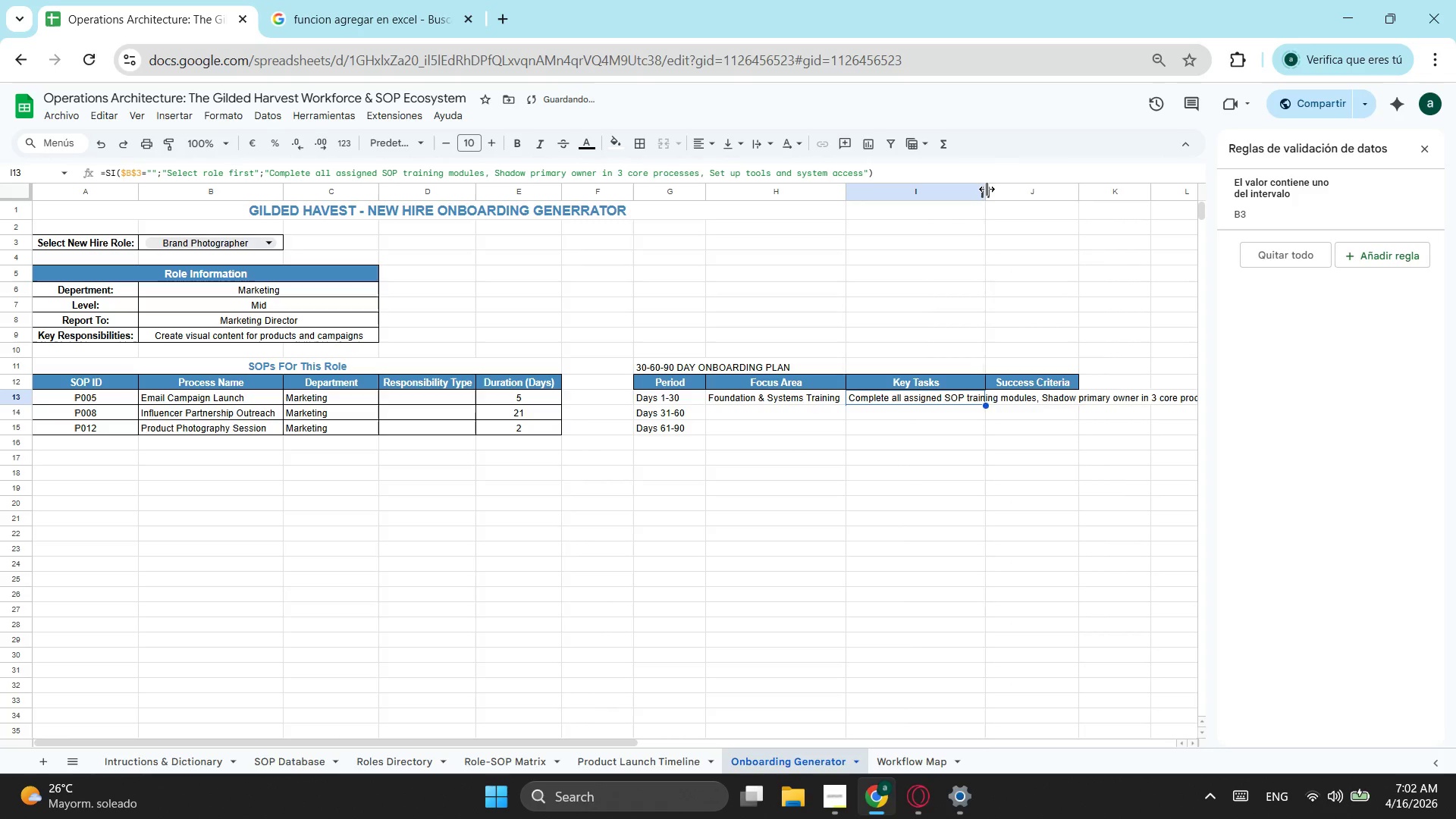 
left_click_drag(start_coordinate=[987, 189], to_coordinate=[1078, 174])
 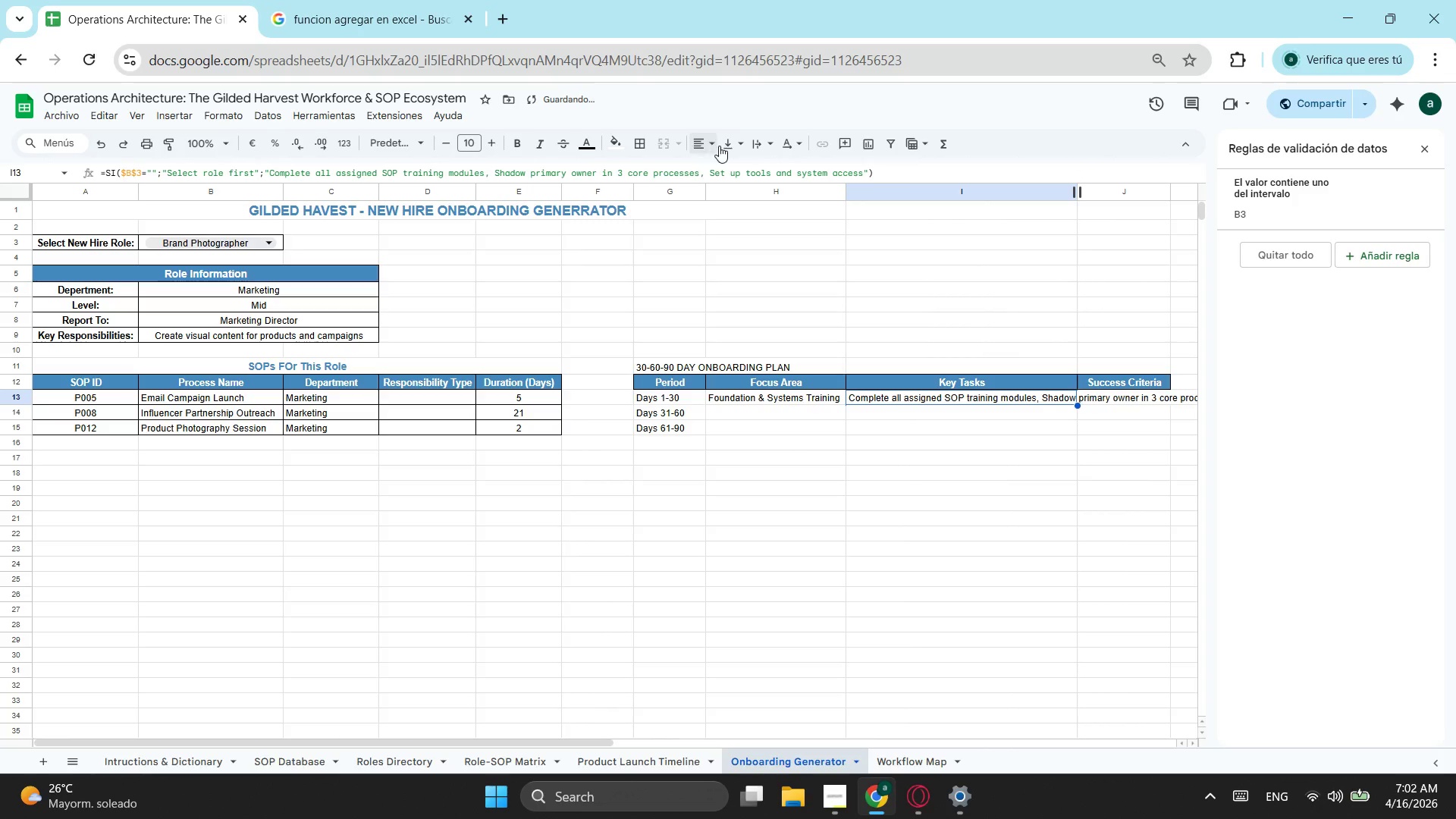 
left_click([758, 146])
 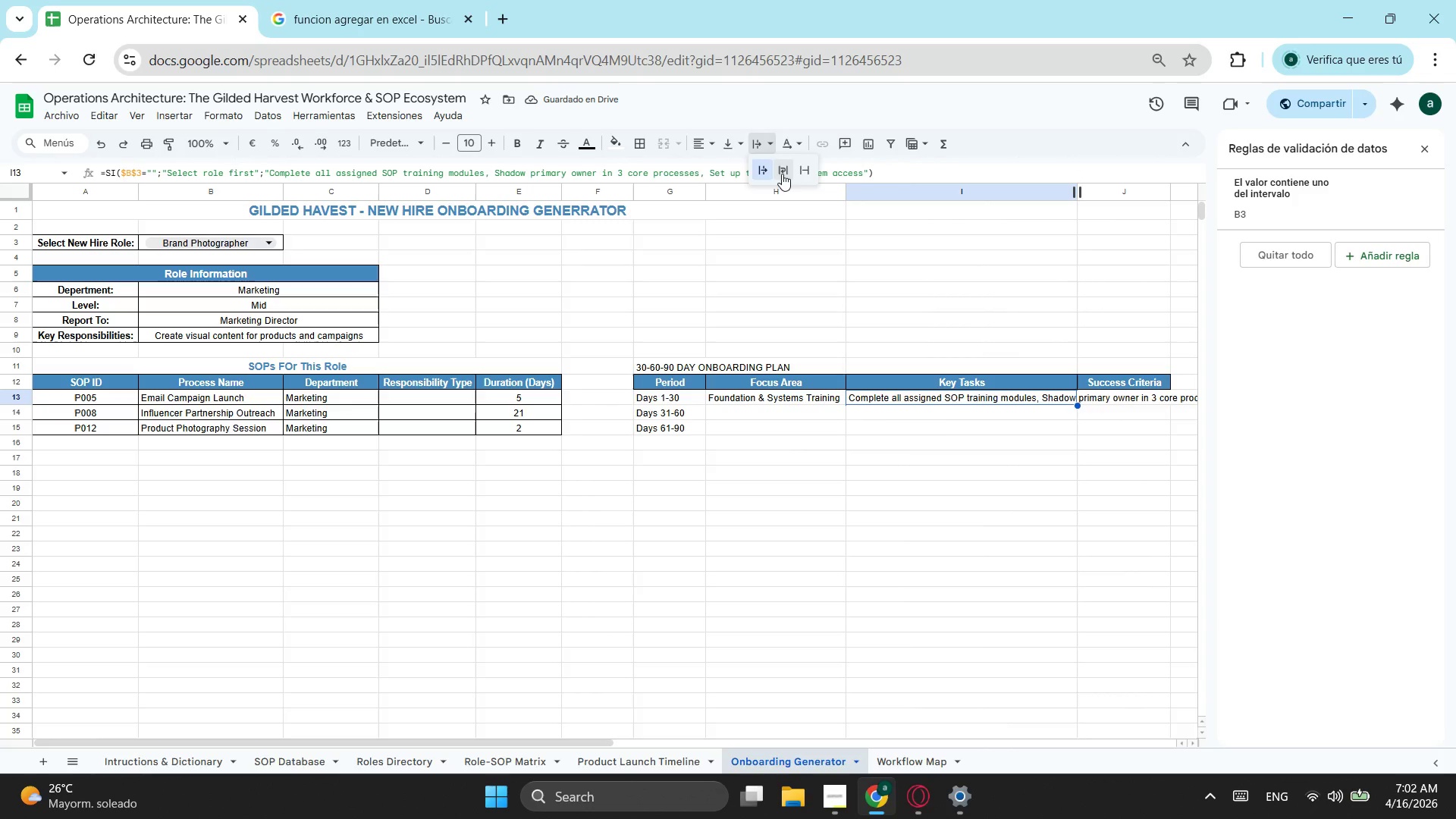 
left_click([782, 174])
 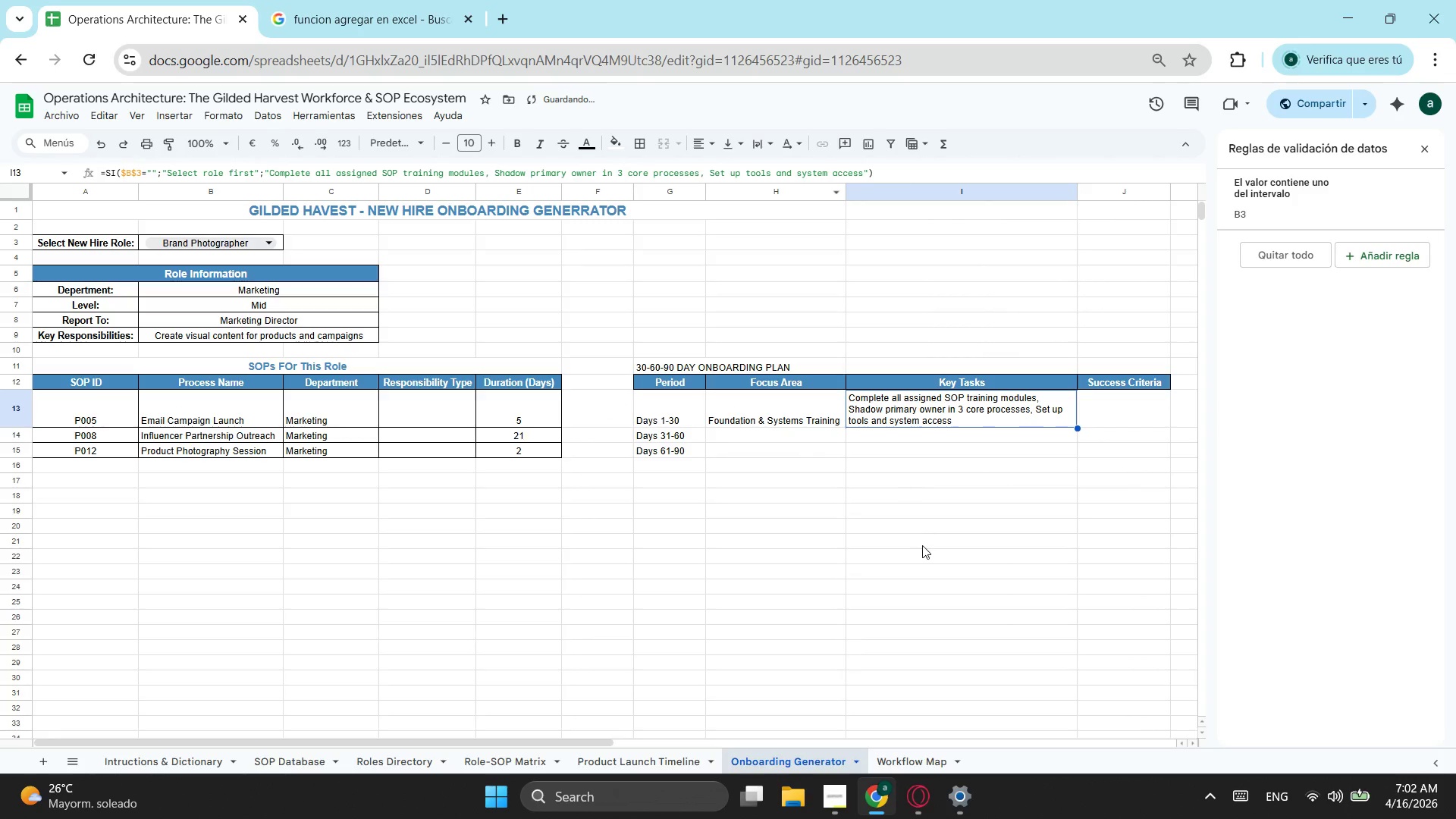 
left_click([922, 545])
 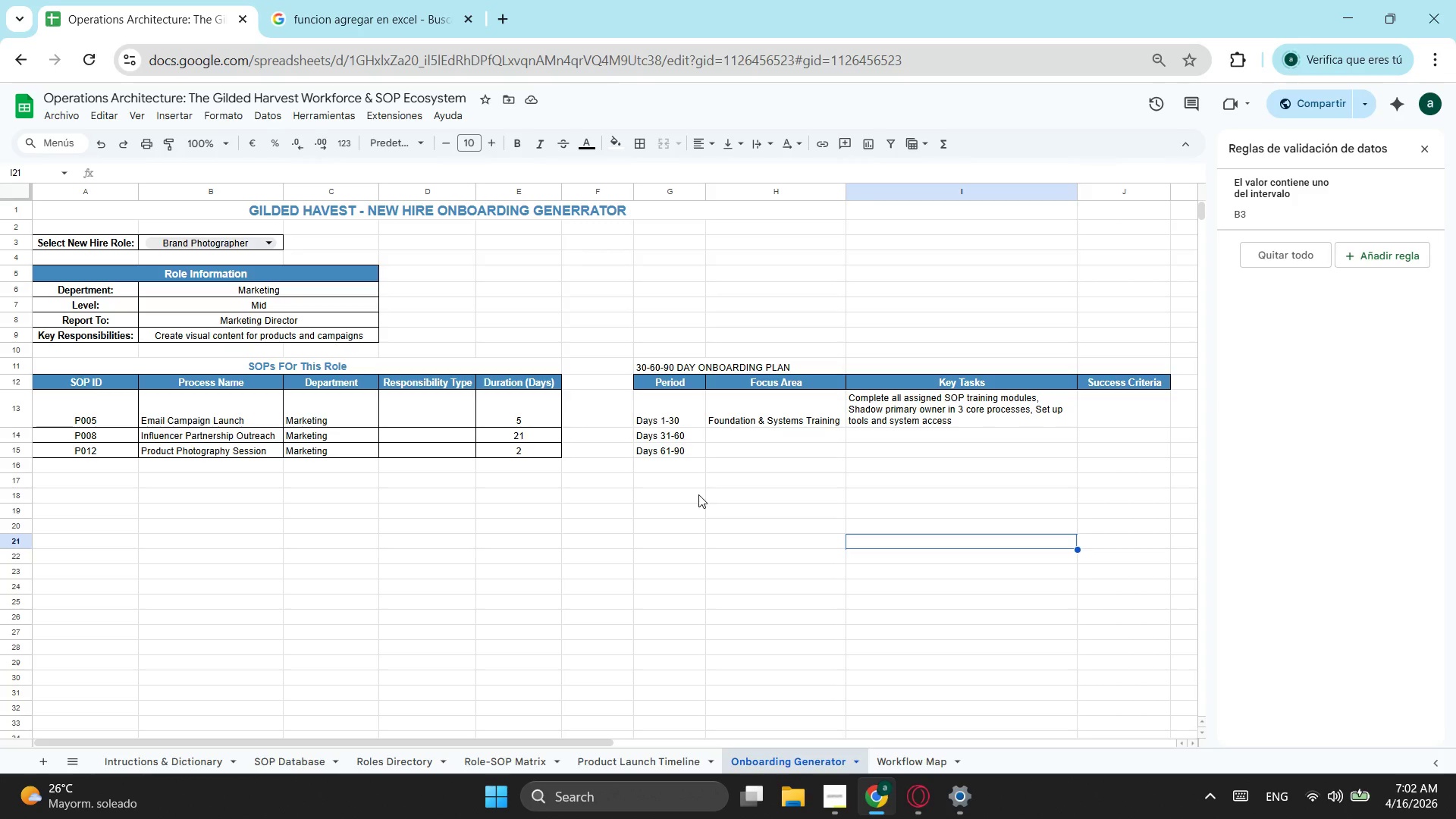 
wait(6.66)
 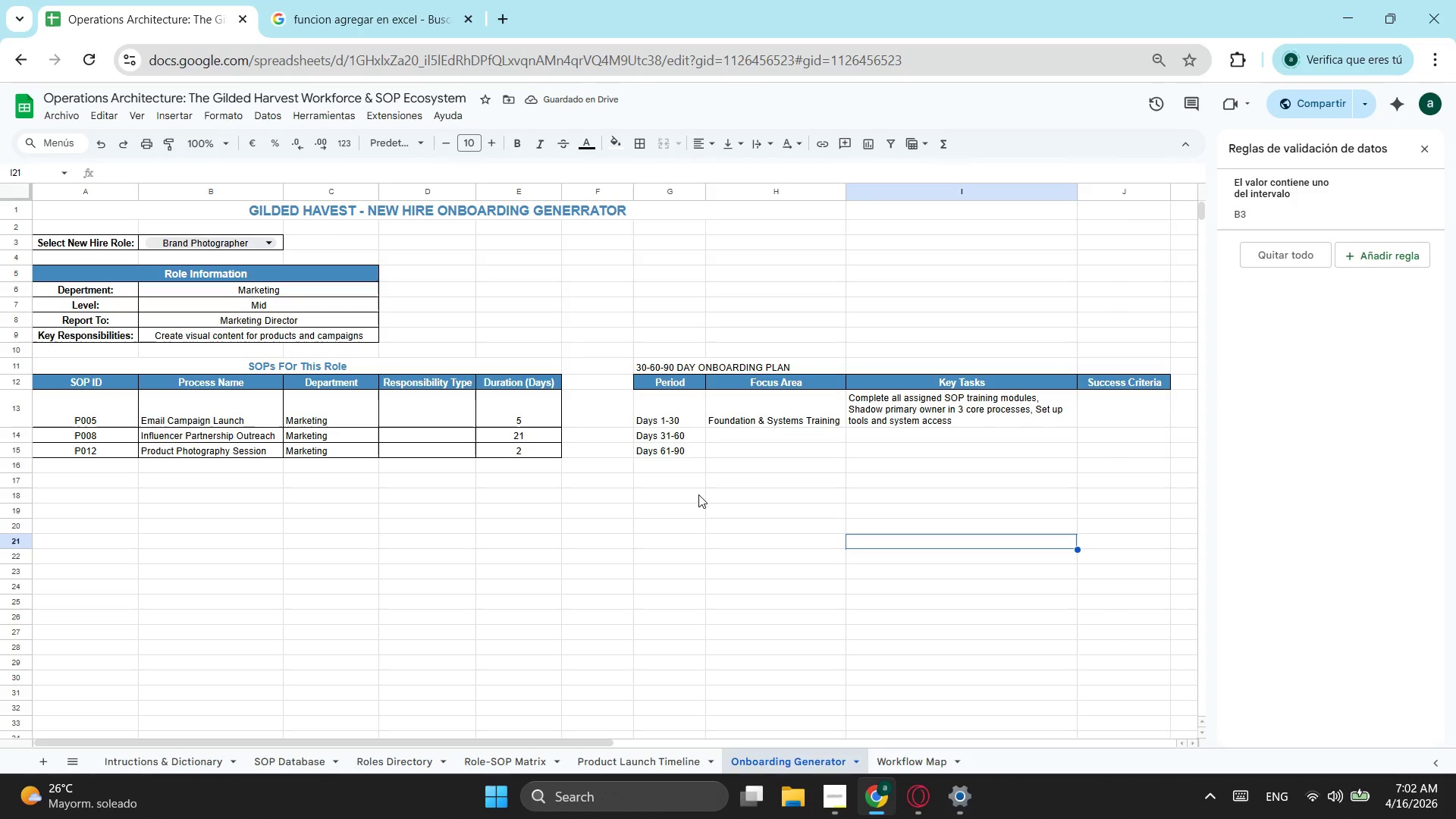 
left_click_drag(start_coordinate=[463, 745], to_coordinate=[271, 742])
 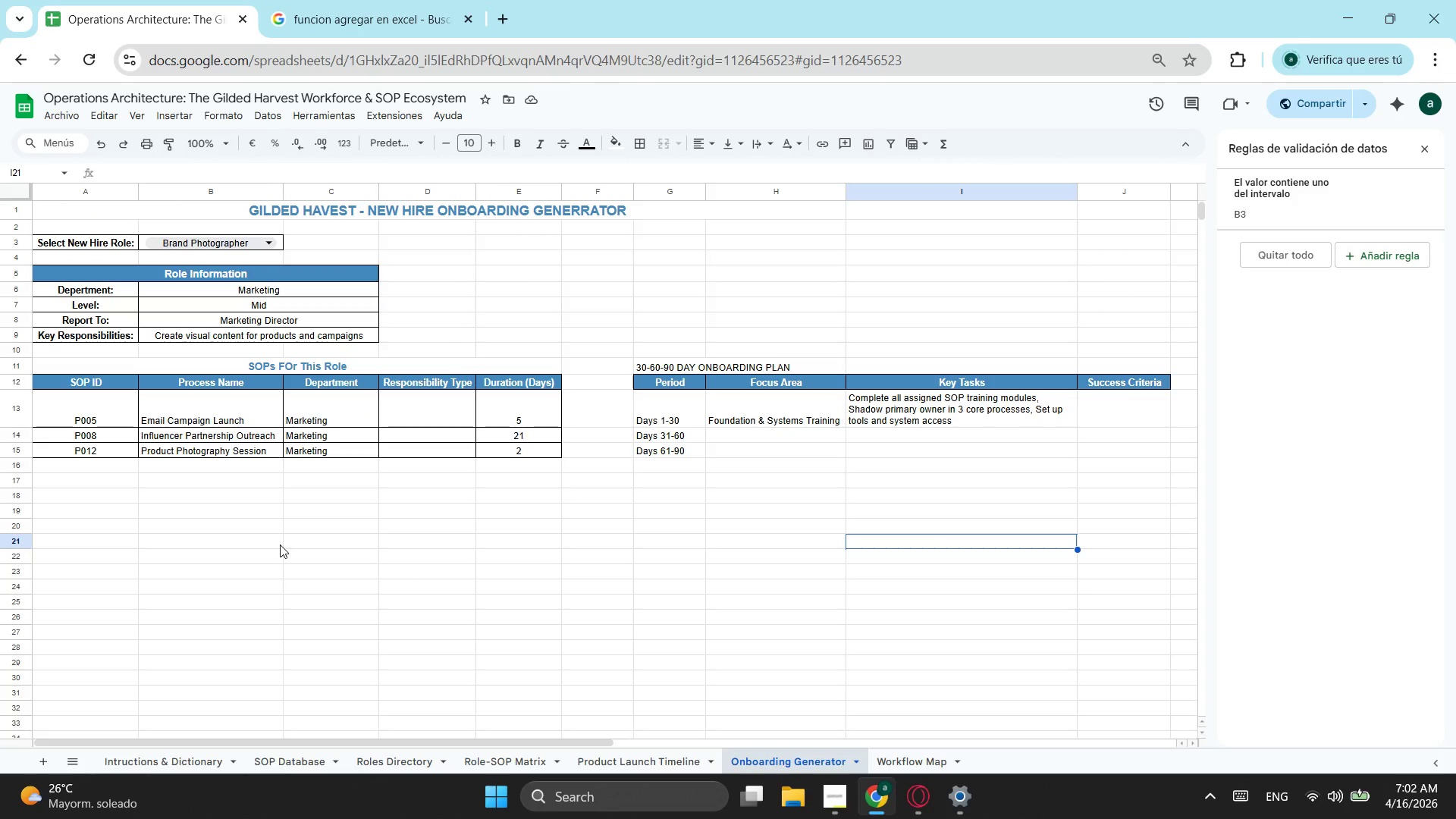 
wait(10.05)
 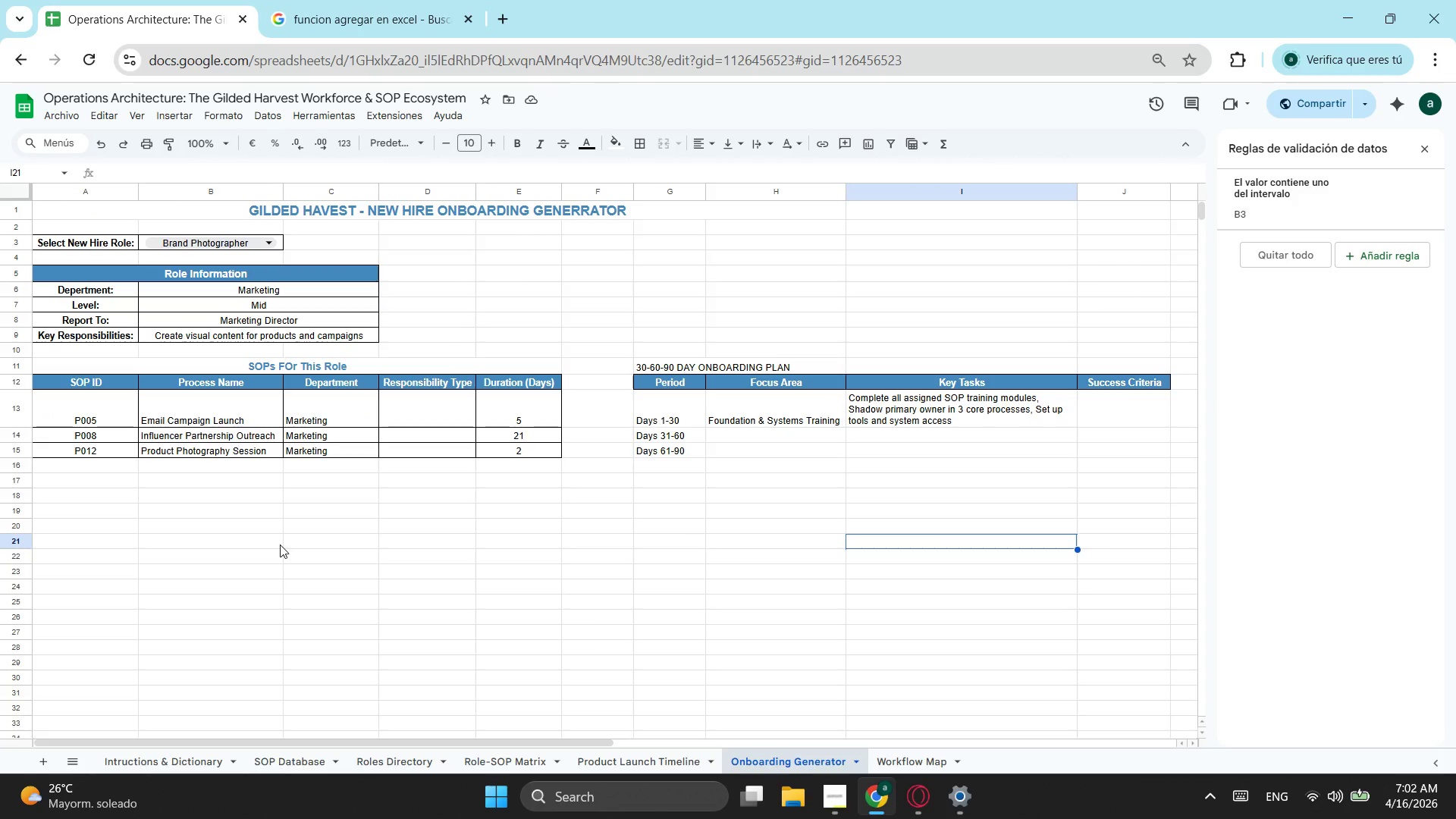 
left_click([927, 427])
 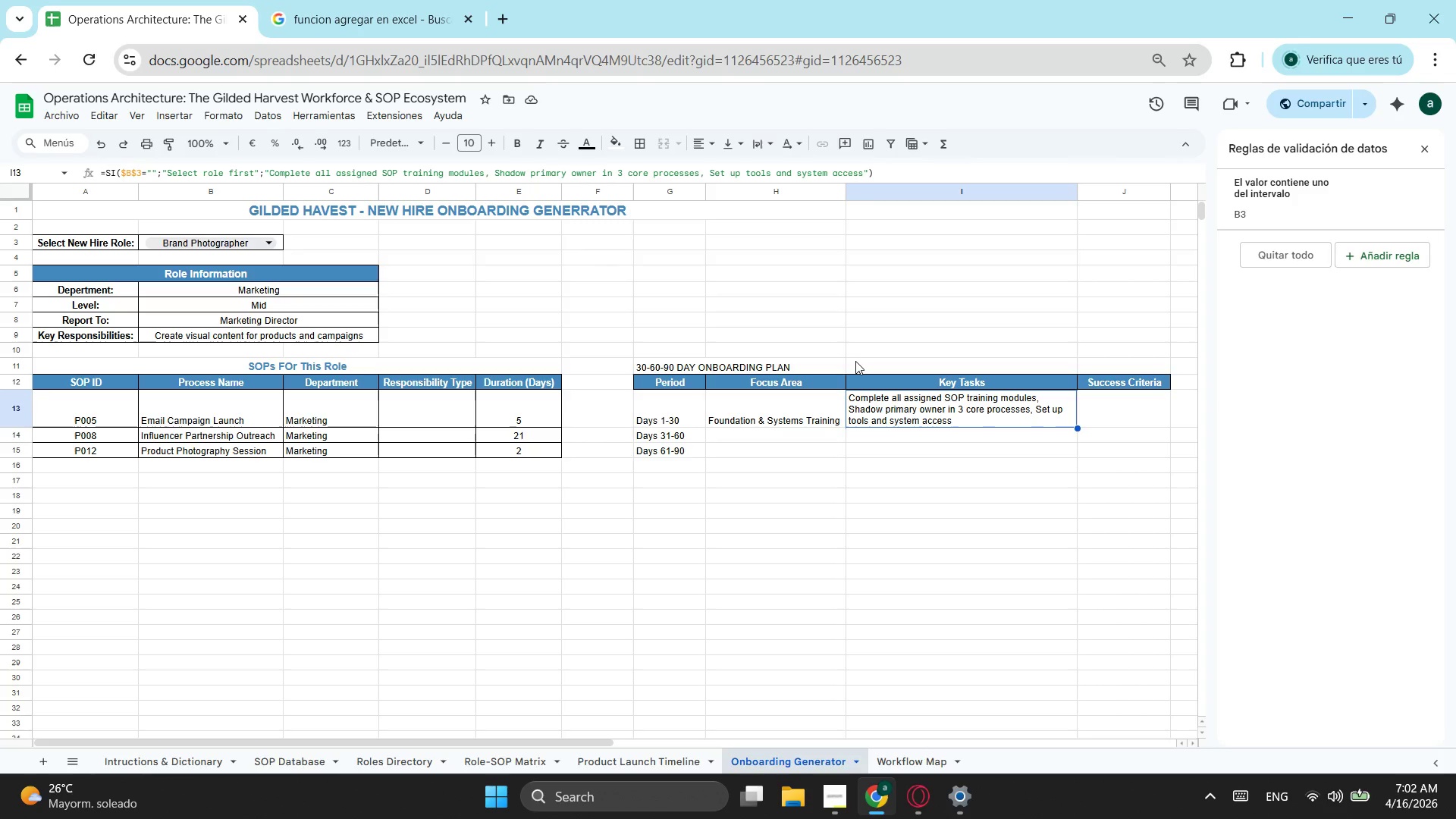 
wait(11.73)
 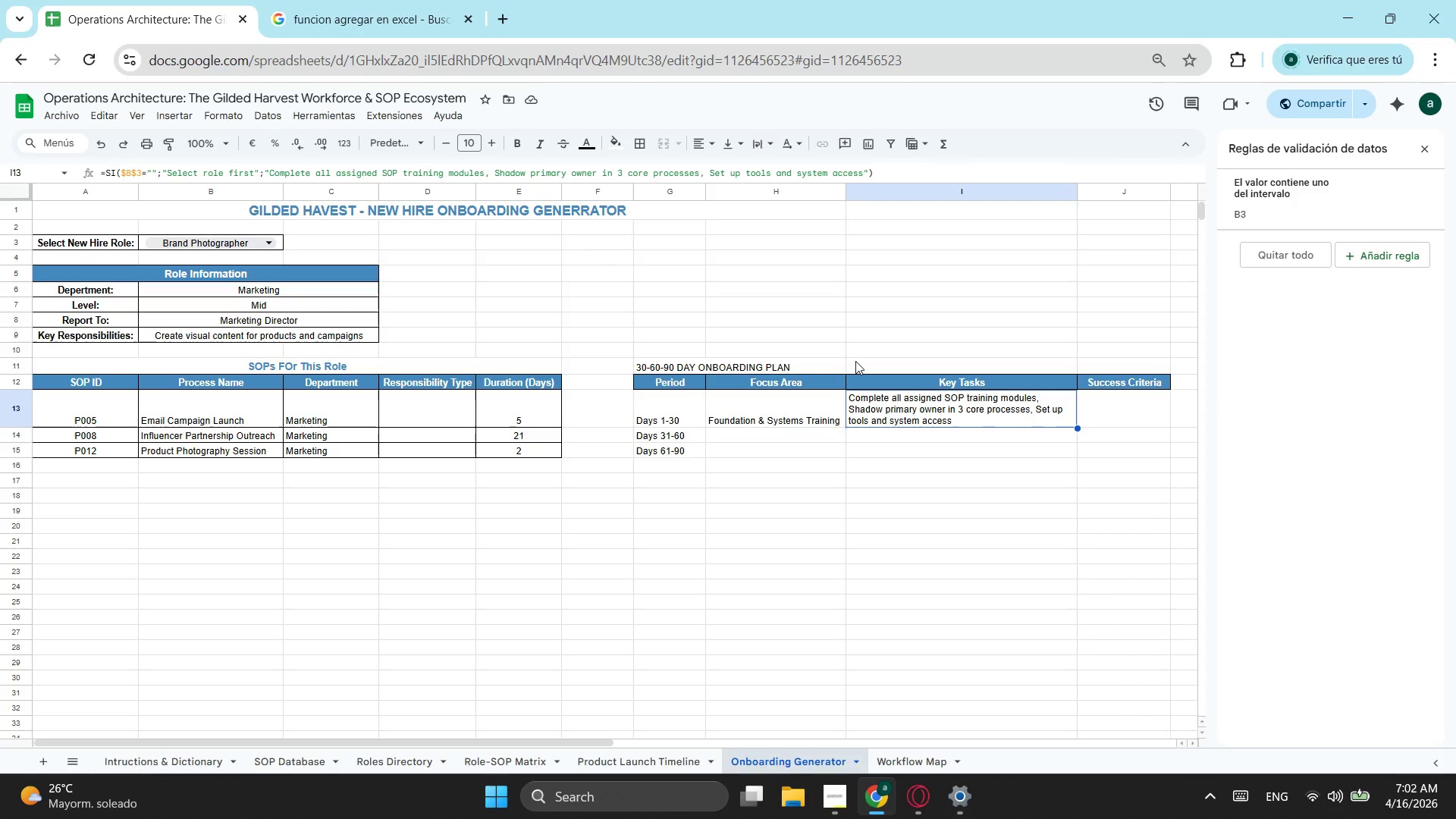 
left_click_drag(start_coordinate=[1080, 187], to_coordinate=[1258, 199])
 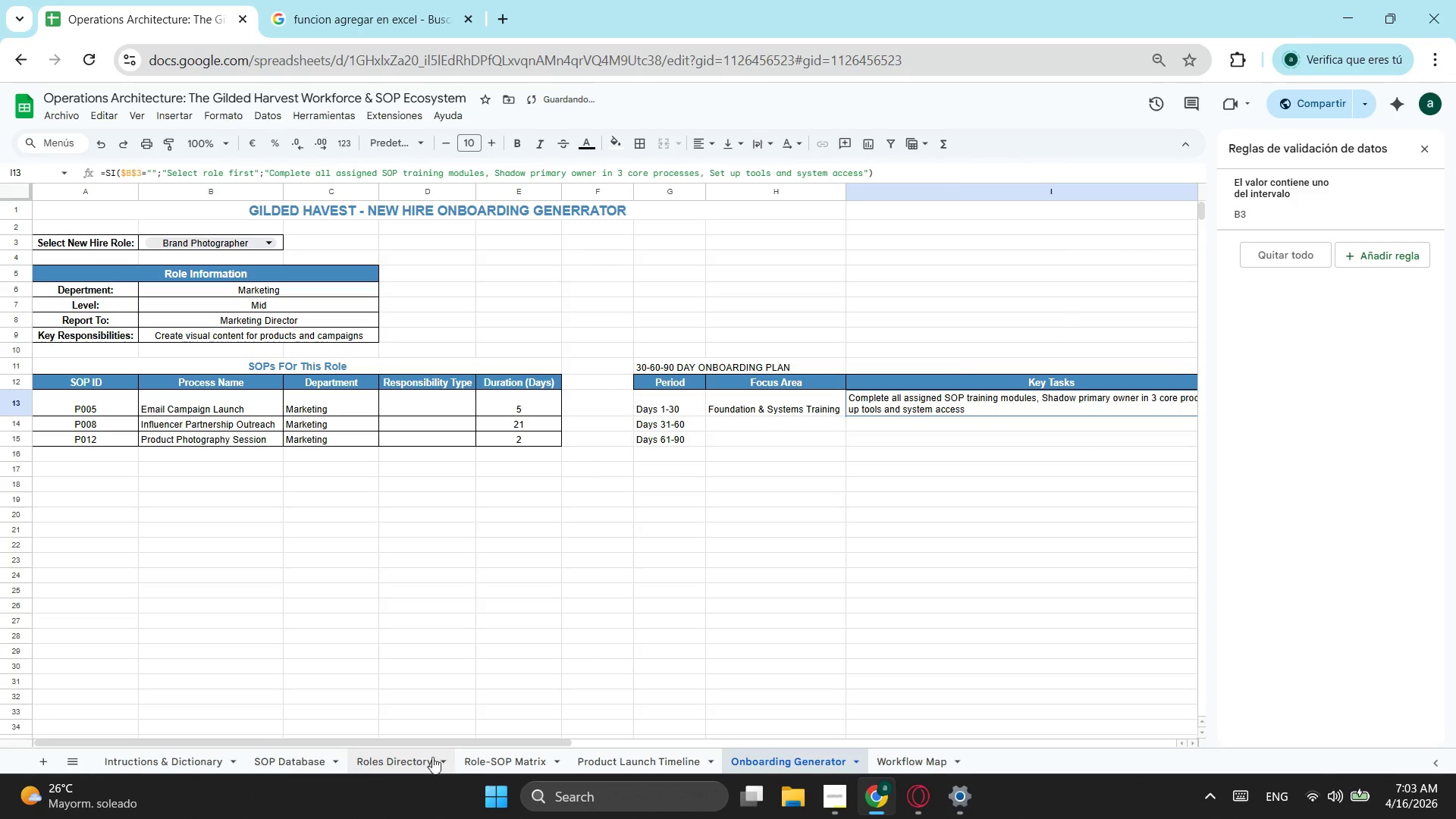 
left_click([435, 736])
 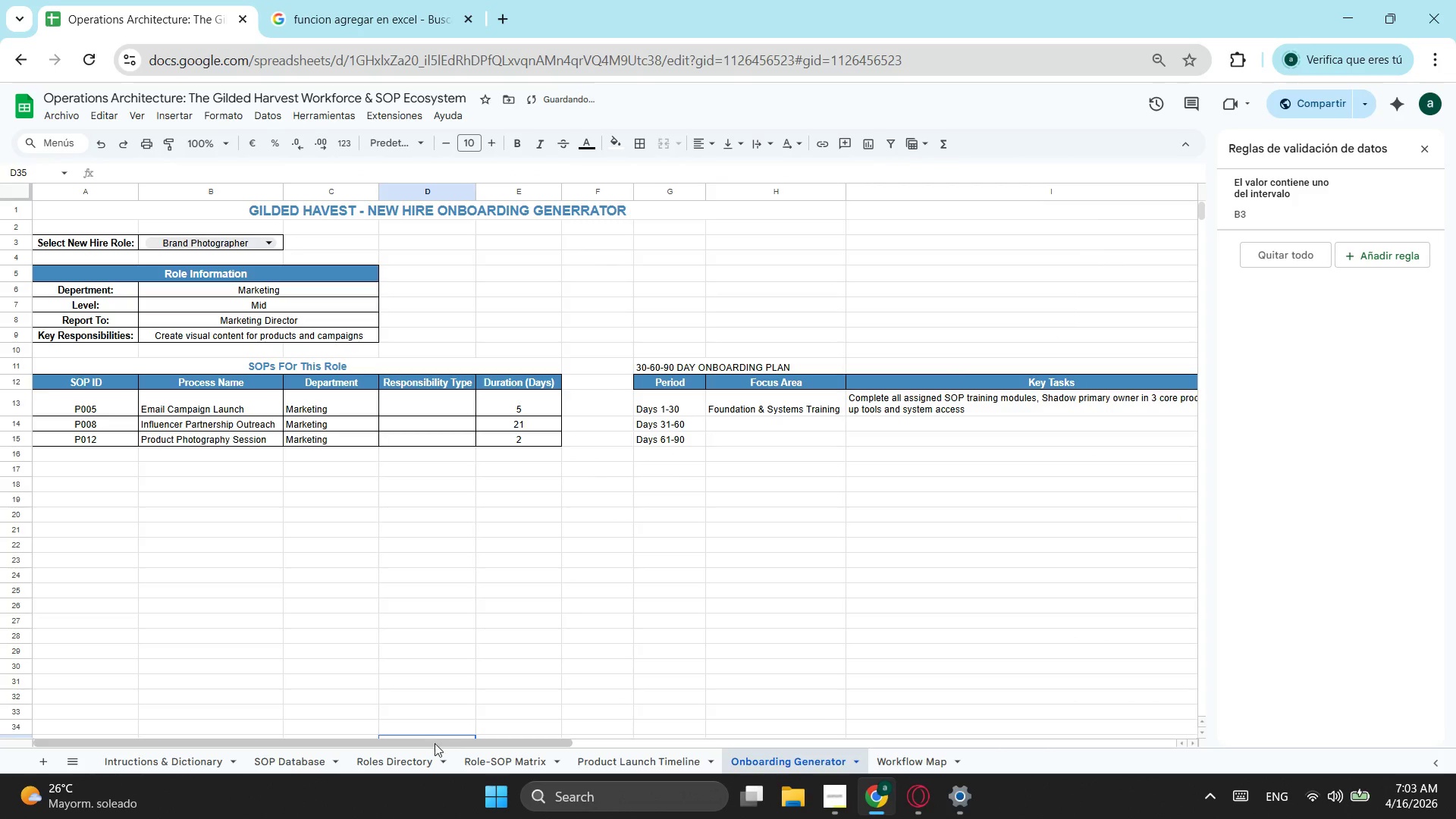 
left_click_drag(start_coordinate=[435, 743], to_coordinate=[784, 701])
 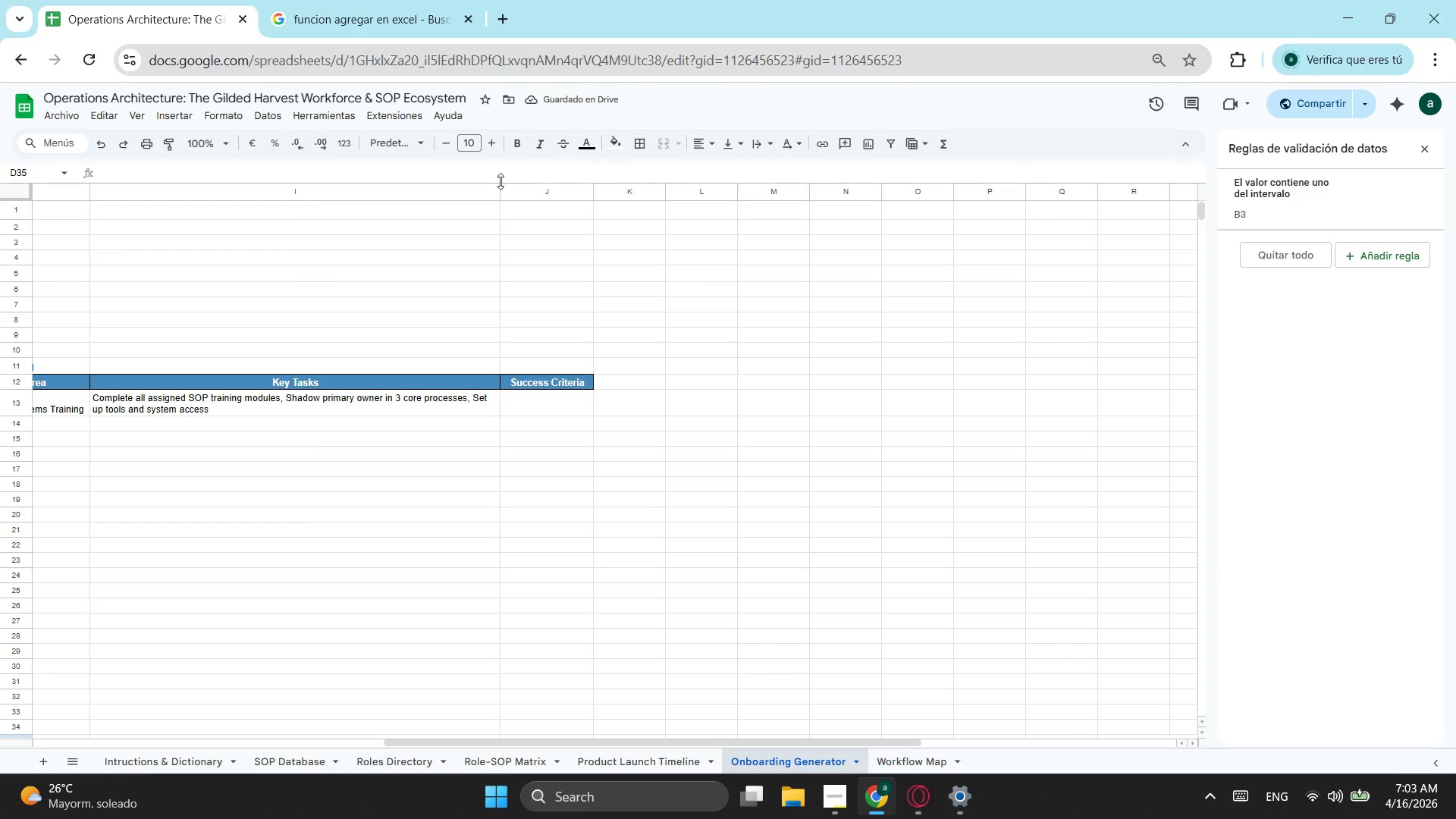 
left_click_drag(start_coordinate=[499, 186], to_coordinate=[621, 202])
 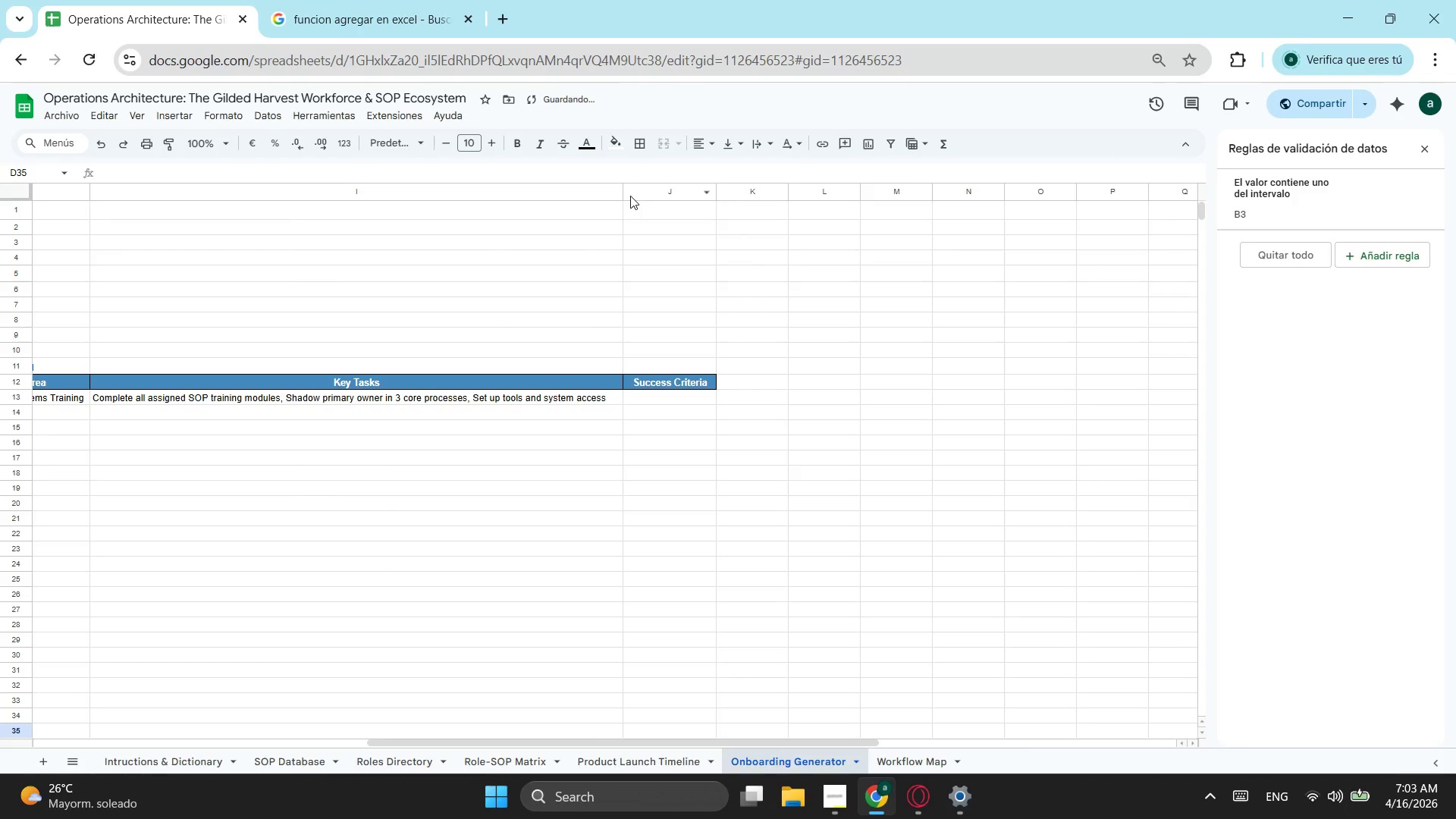 
left_click_drag(start_coordinate=[622, 192], to_coordinate=[607, 193])
 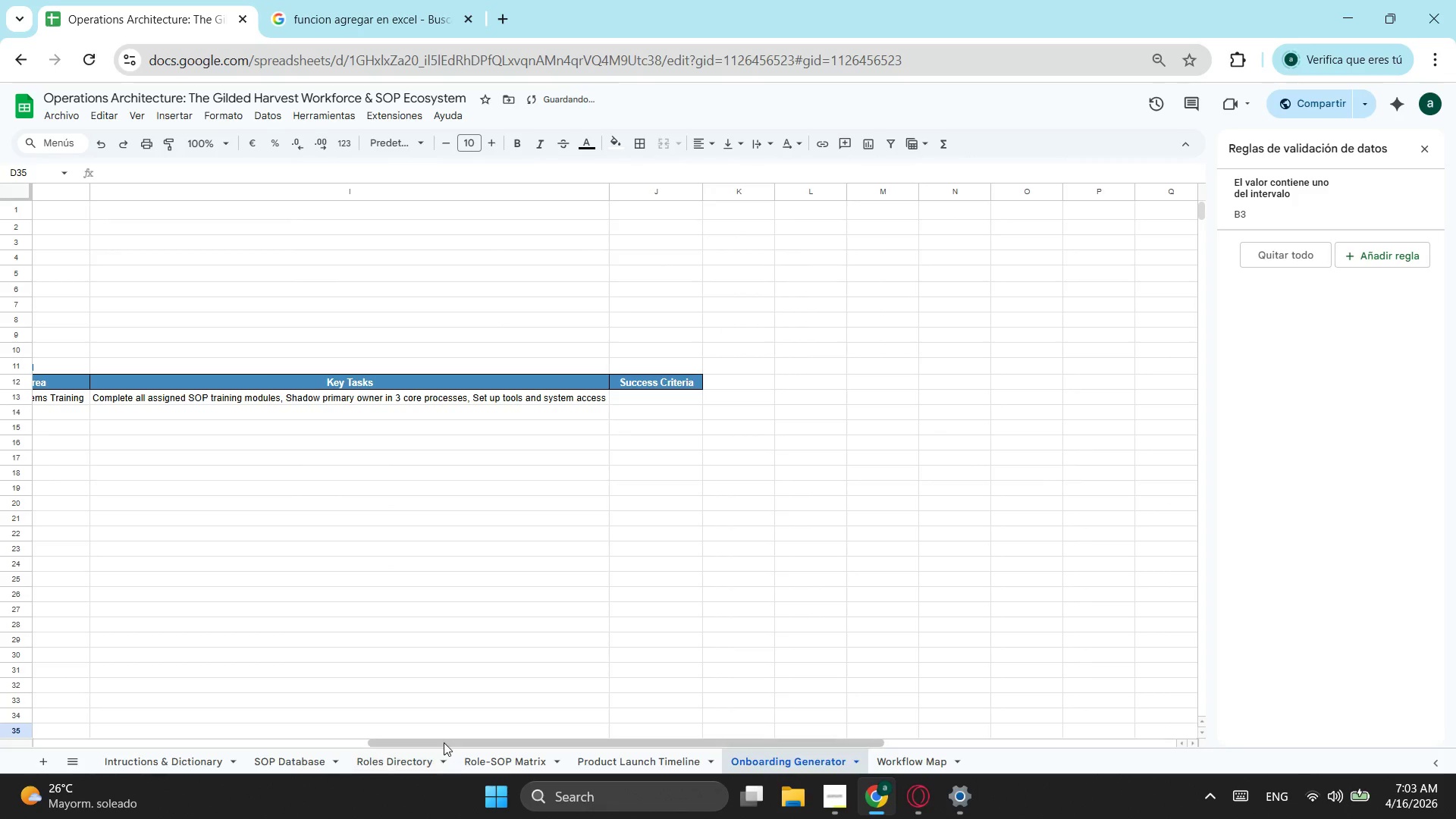 
left_click_drag(start_coordinate=[444, 742], to_coordinate=[419, 674])
 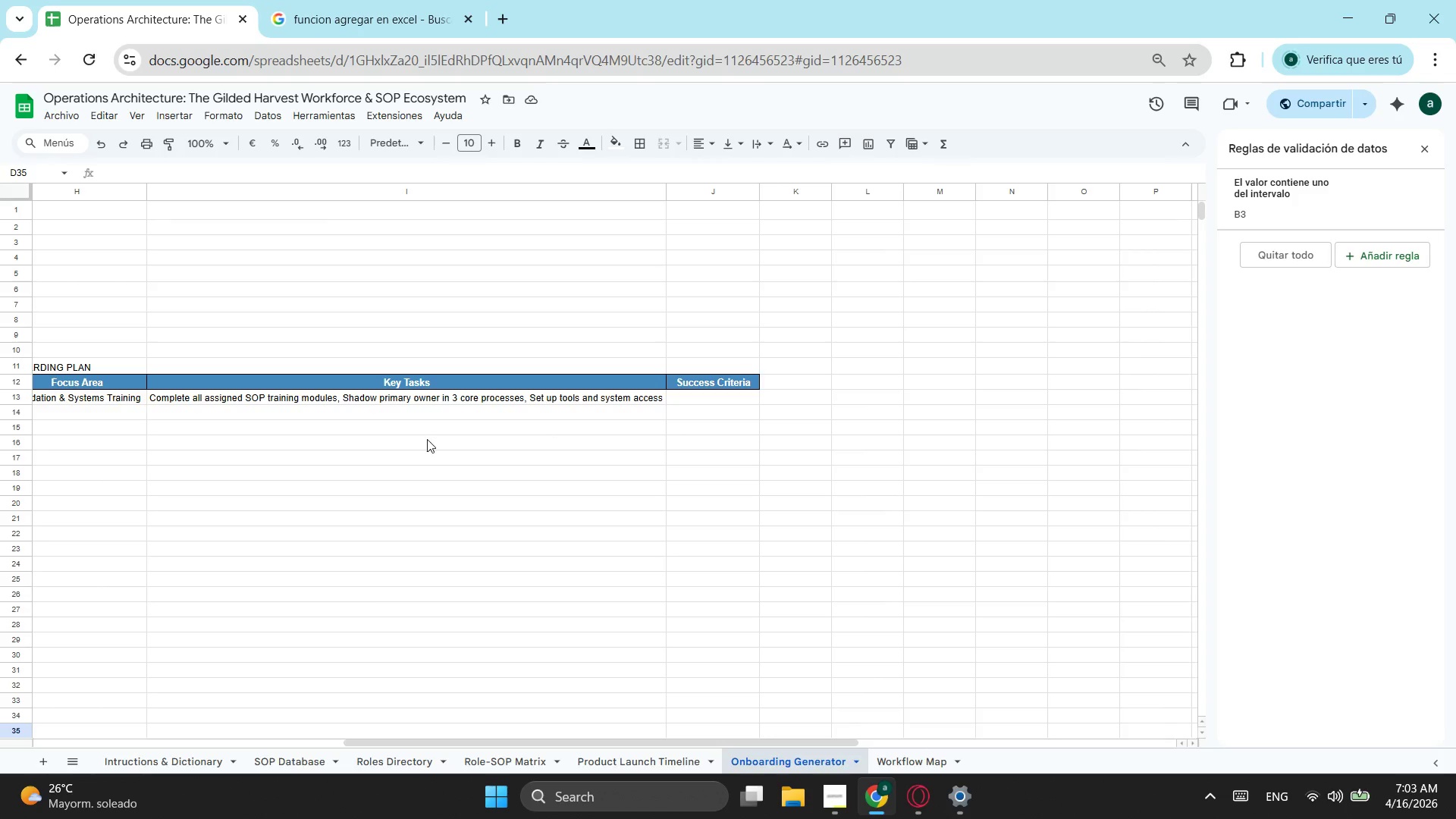 
left_click_drag(start_coordinate=[499, 740], to_coordinate=[350, 726])
 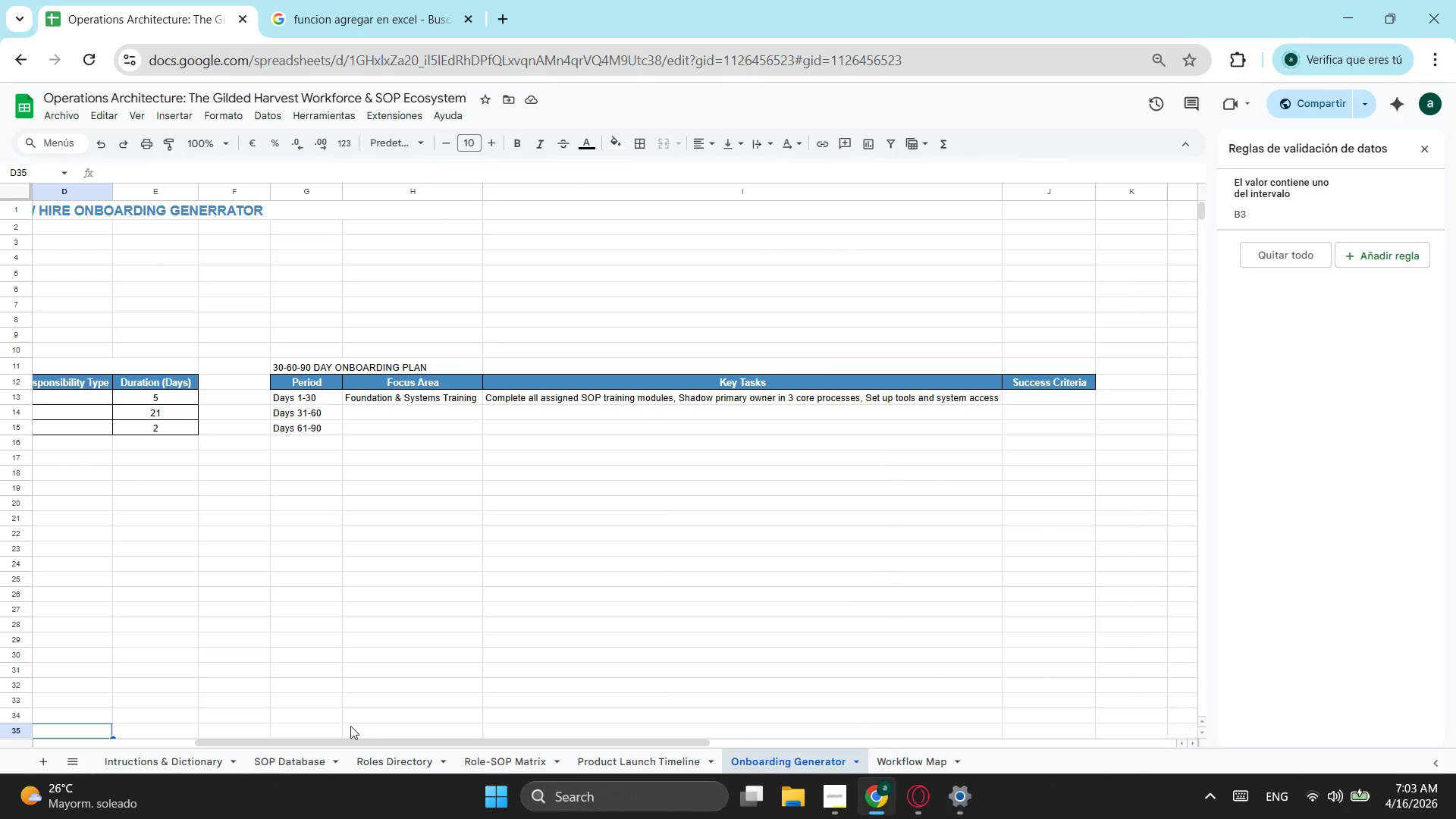 
wait(6.62)
 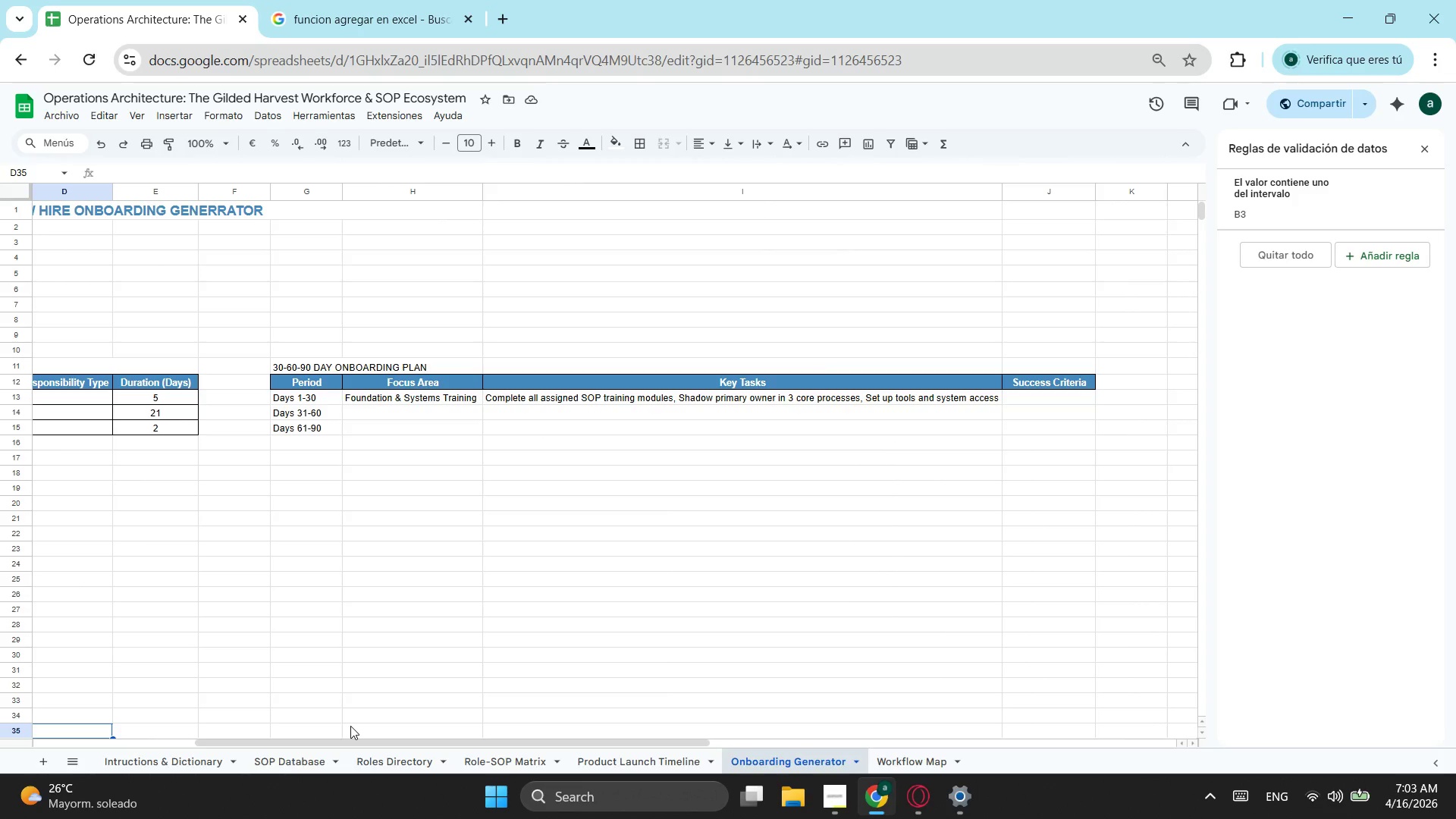 
left_click([1029, 394])
 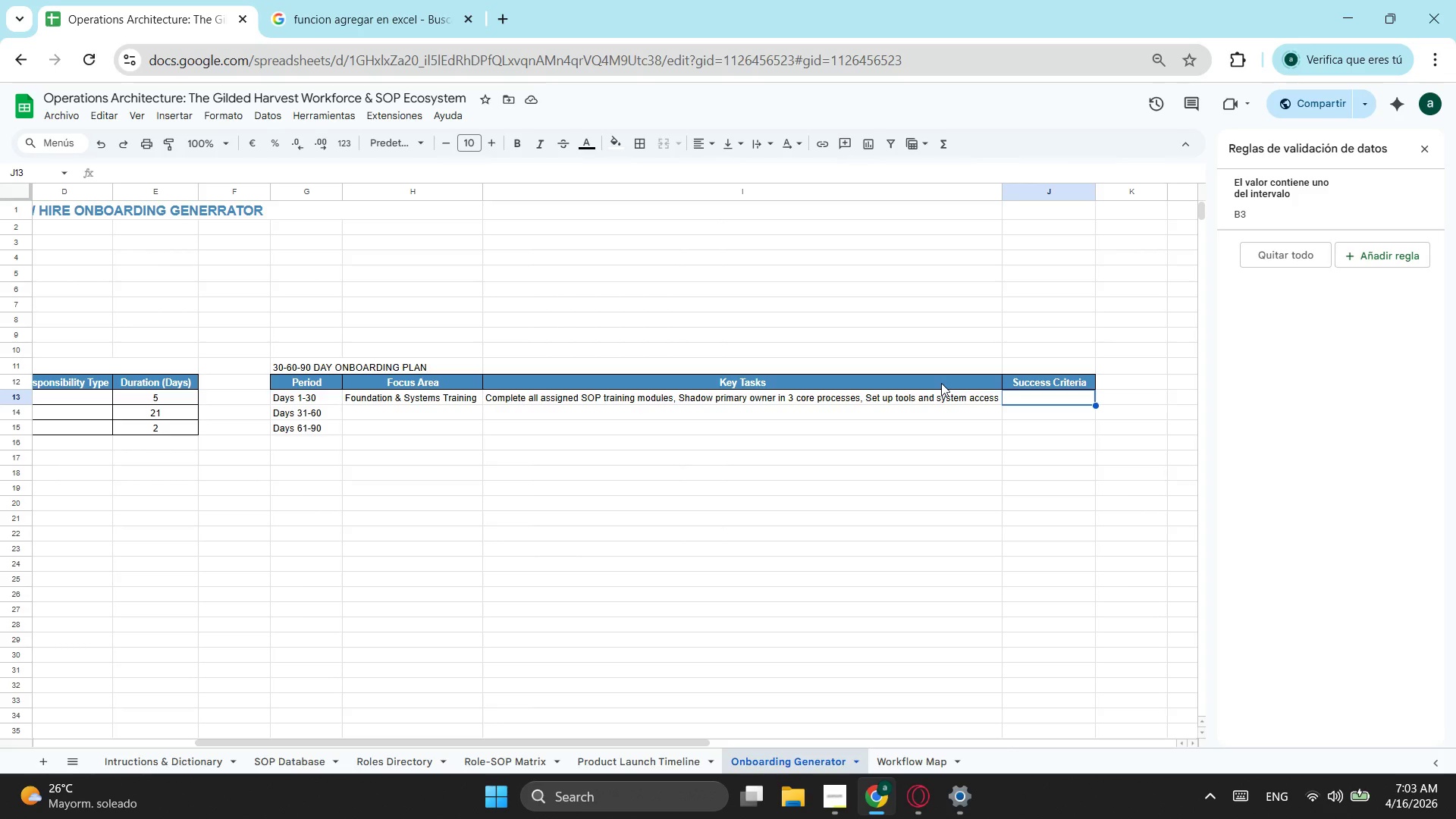 
wait(5.44)
 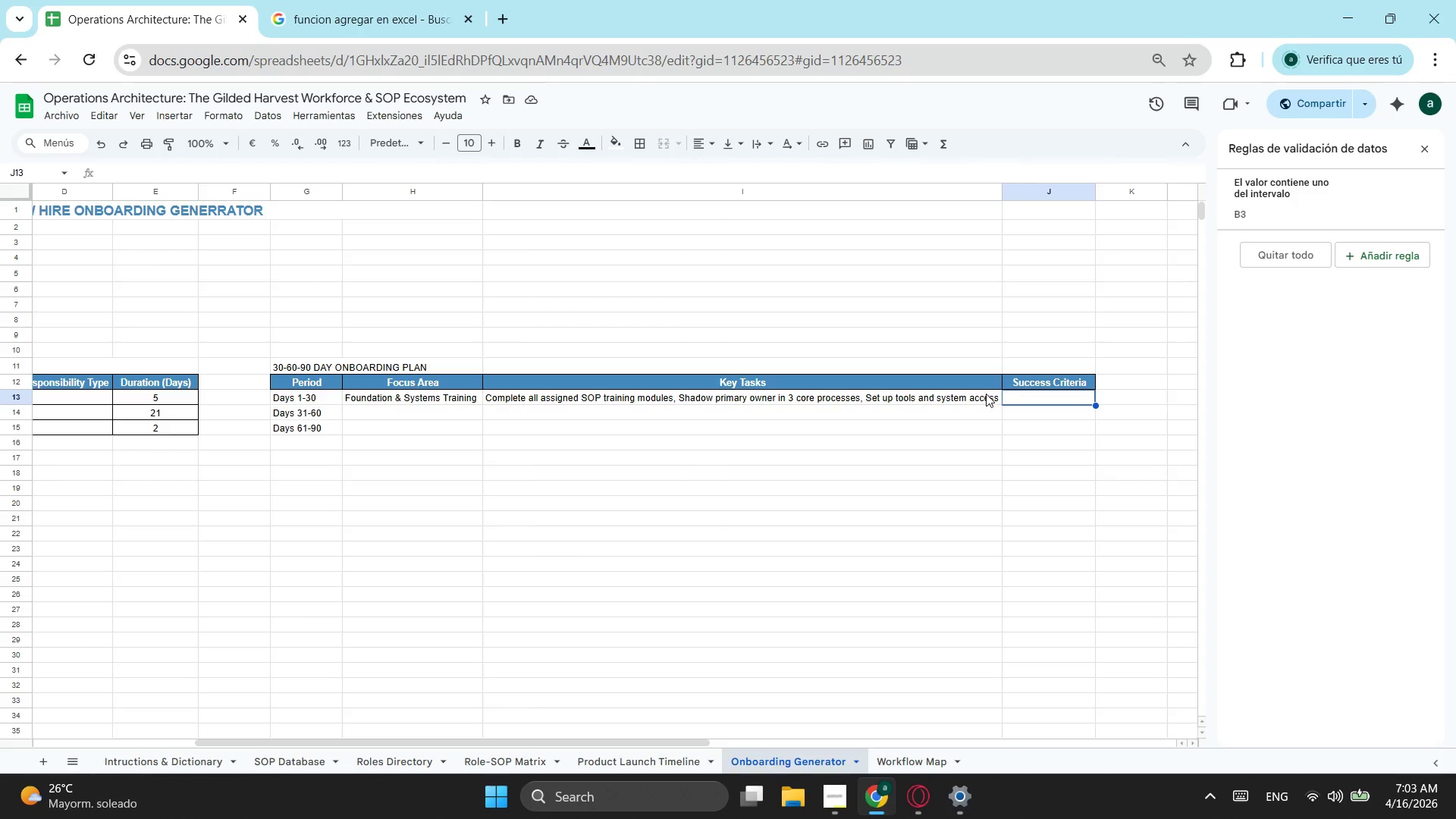 
key(1)
 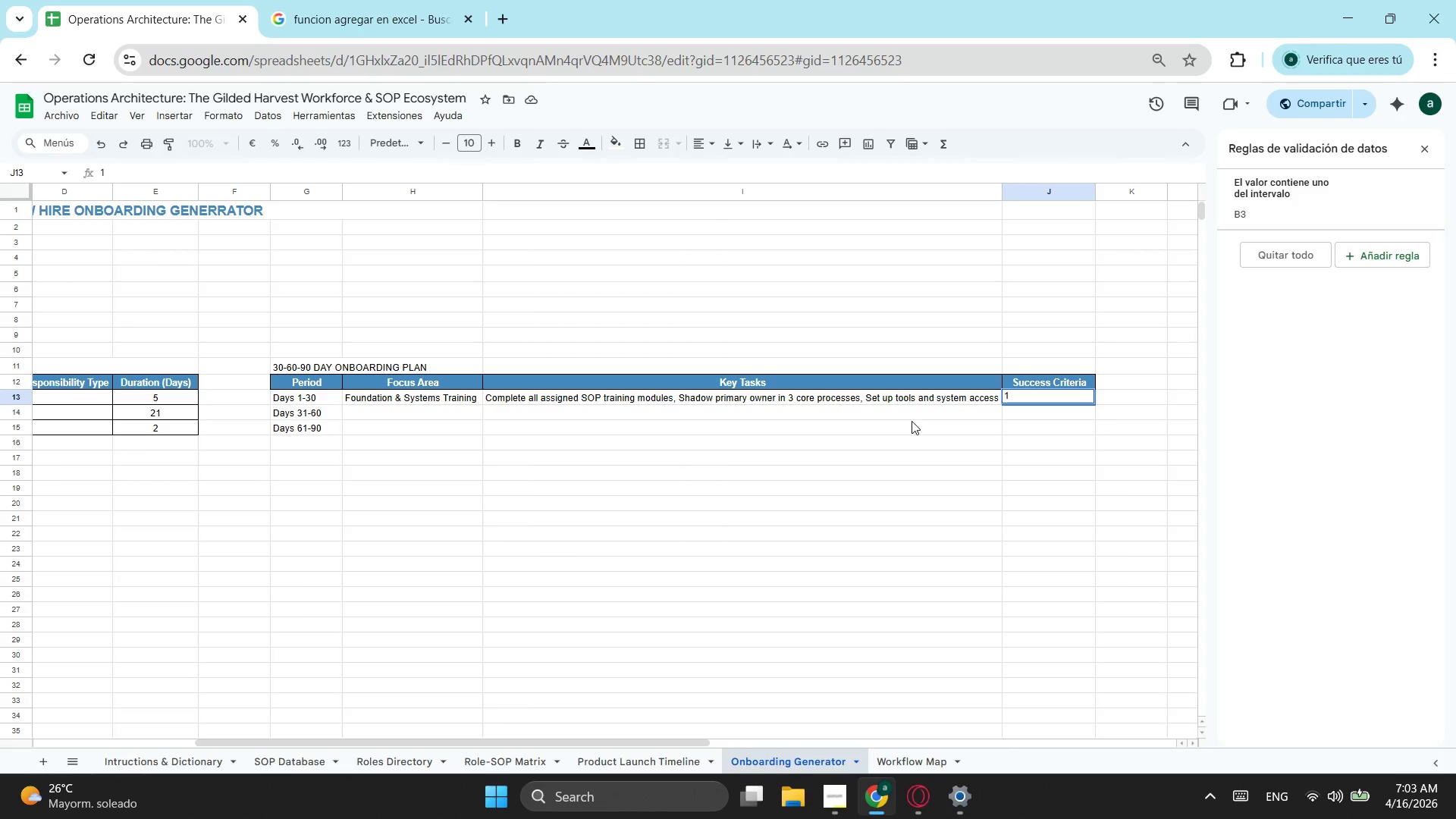 
key(Alt+Tab)
 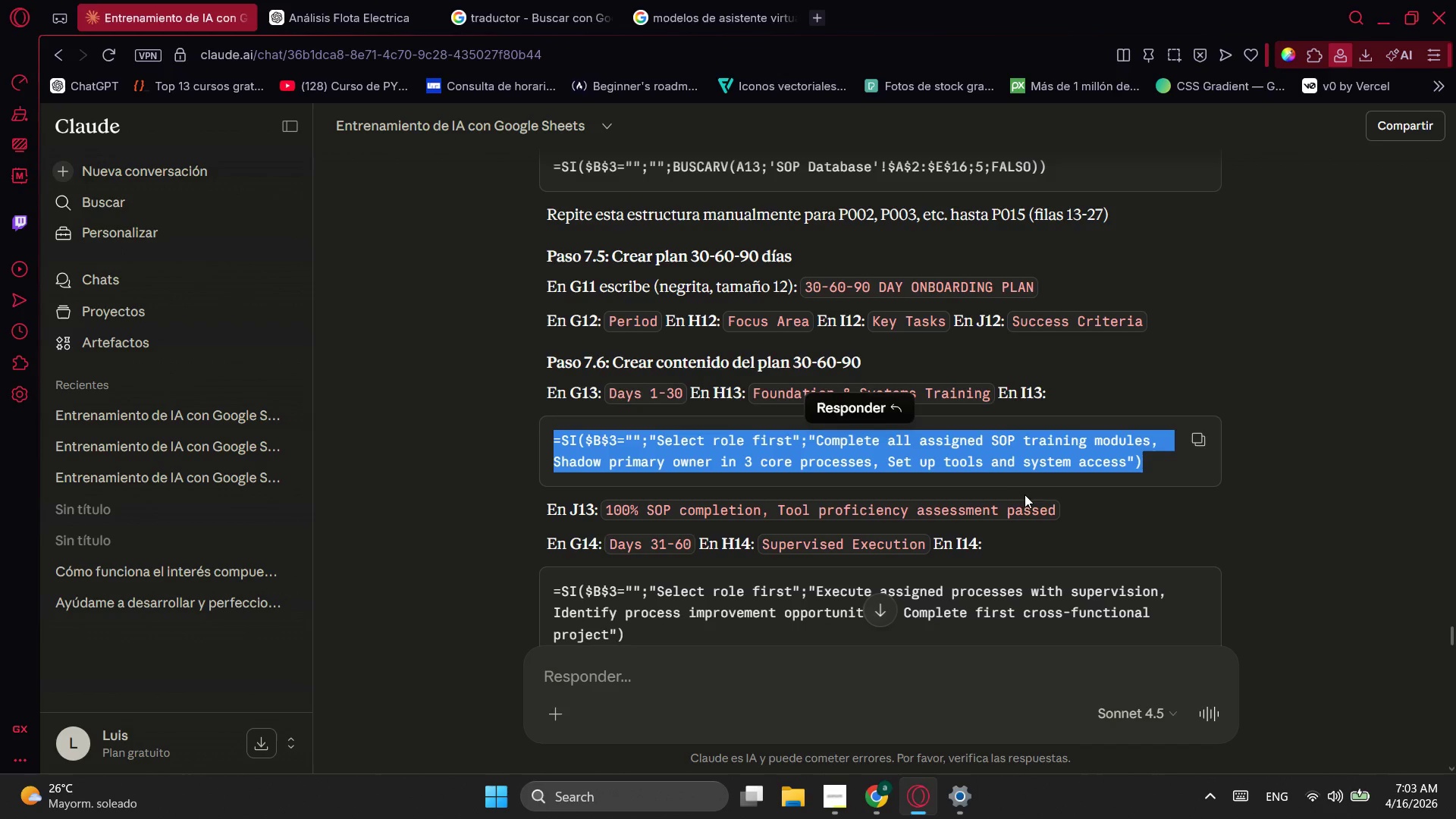 
left_click_drag(start_coordinate=[604, 510], to_coordinate=[1065, 499])
 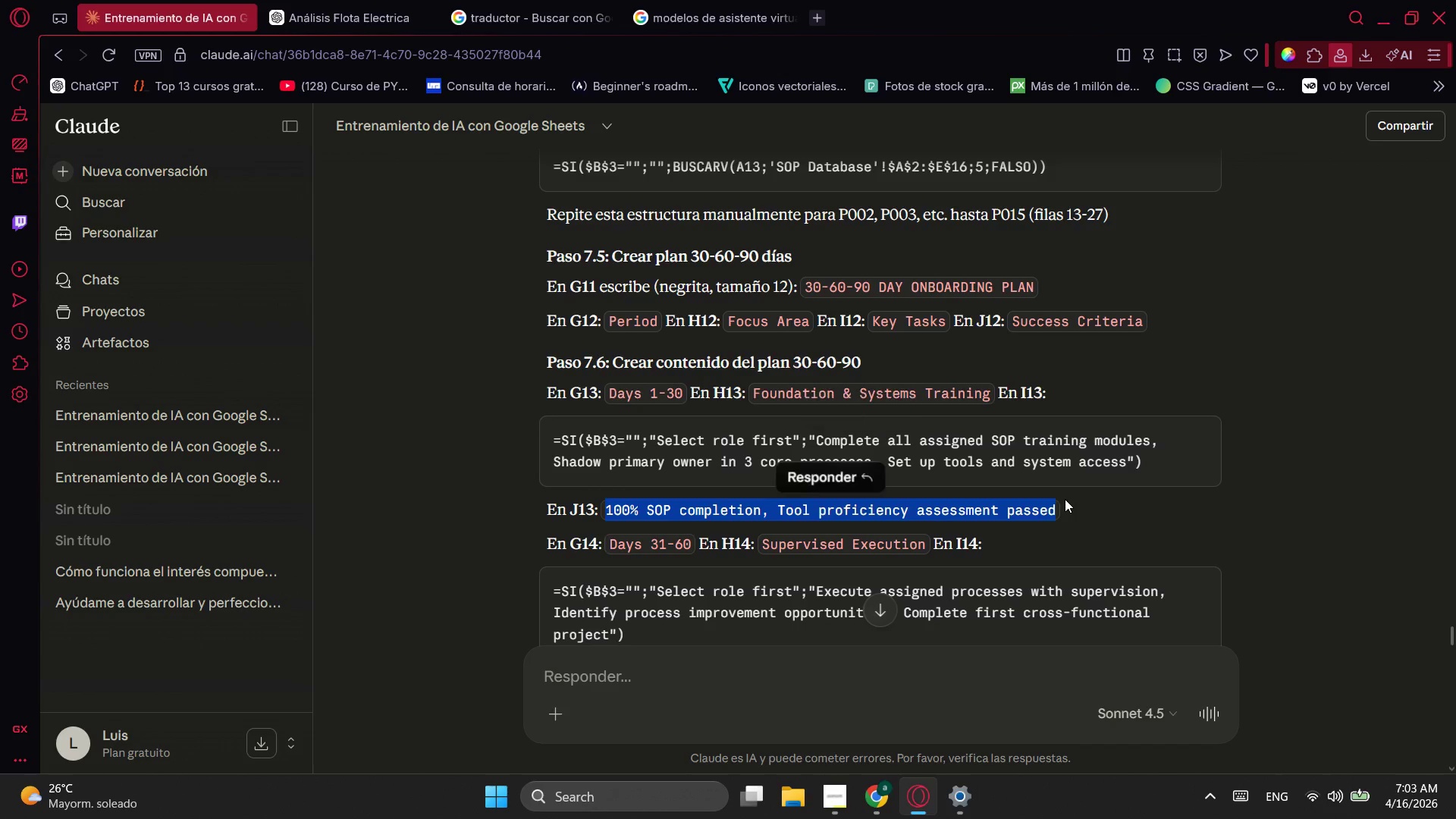 
key(Control+ControlLeft)
 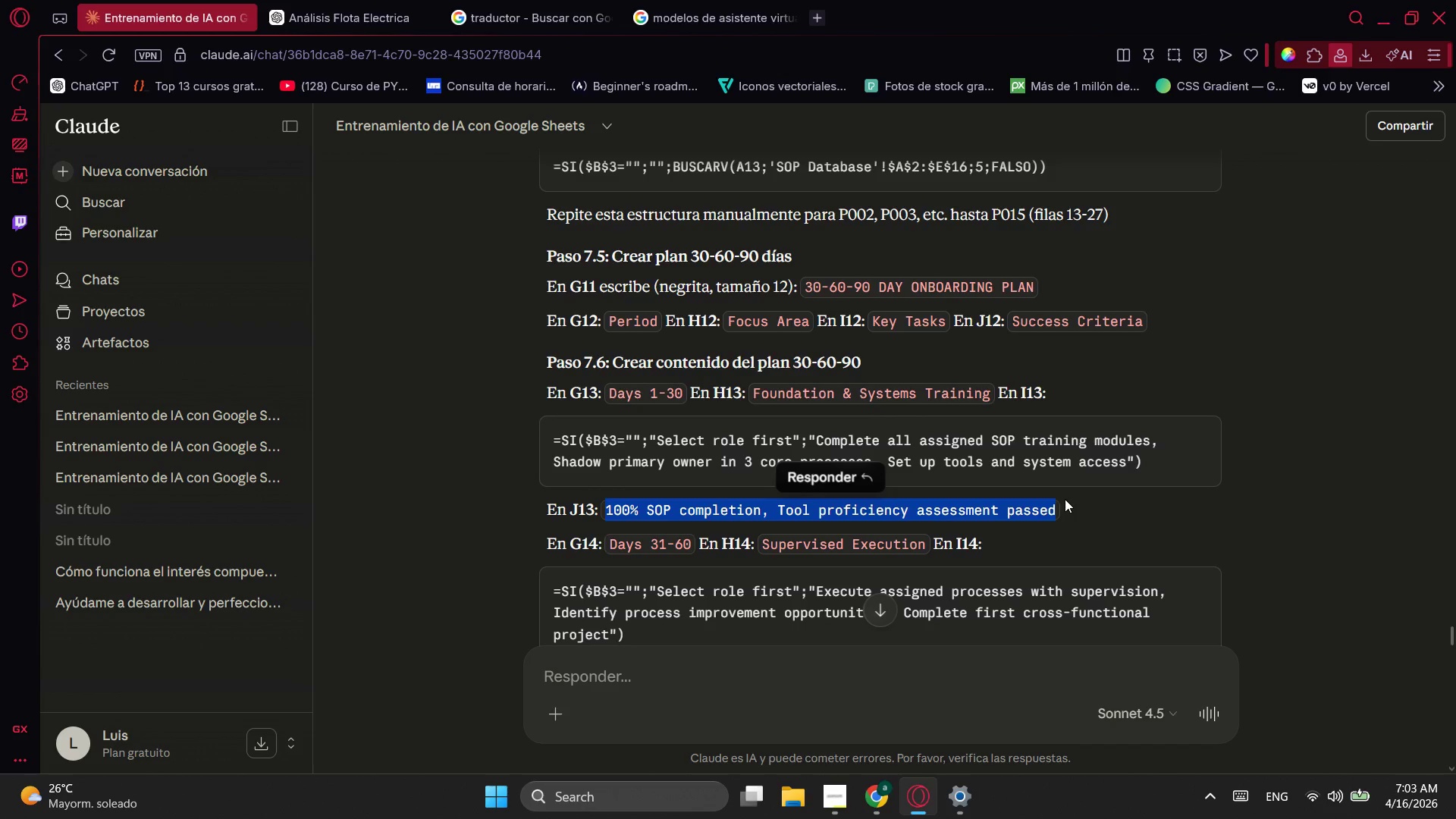 
key(Control+C)
 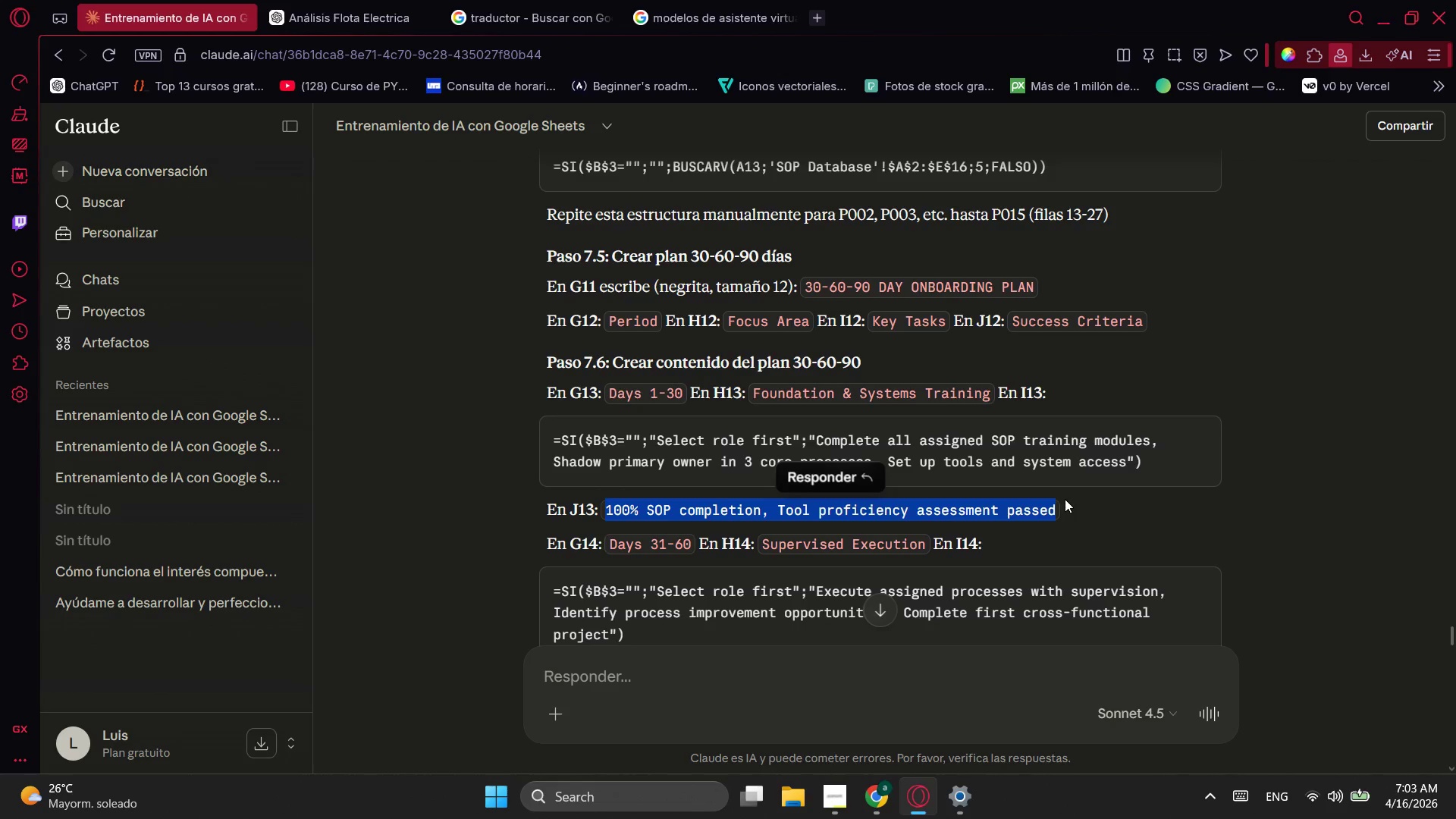 
key(Alt+AltLeft)
 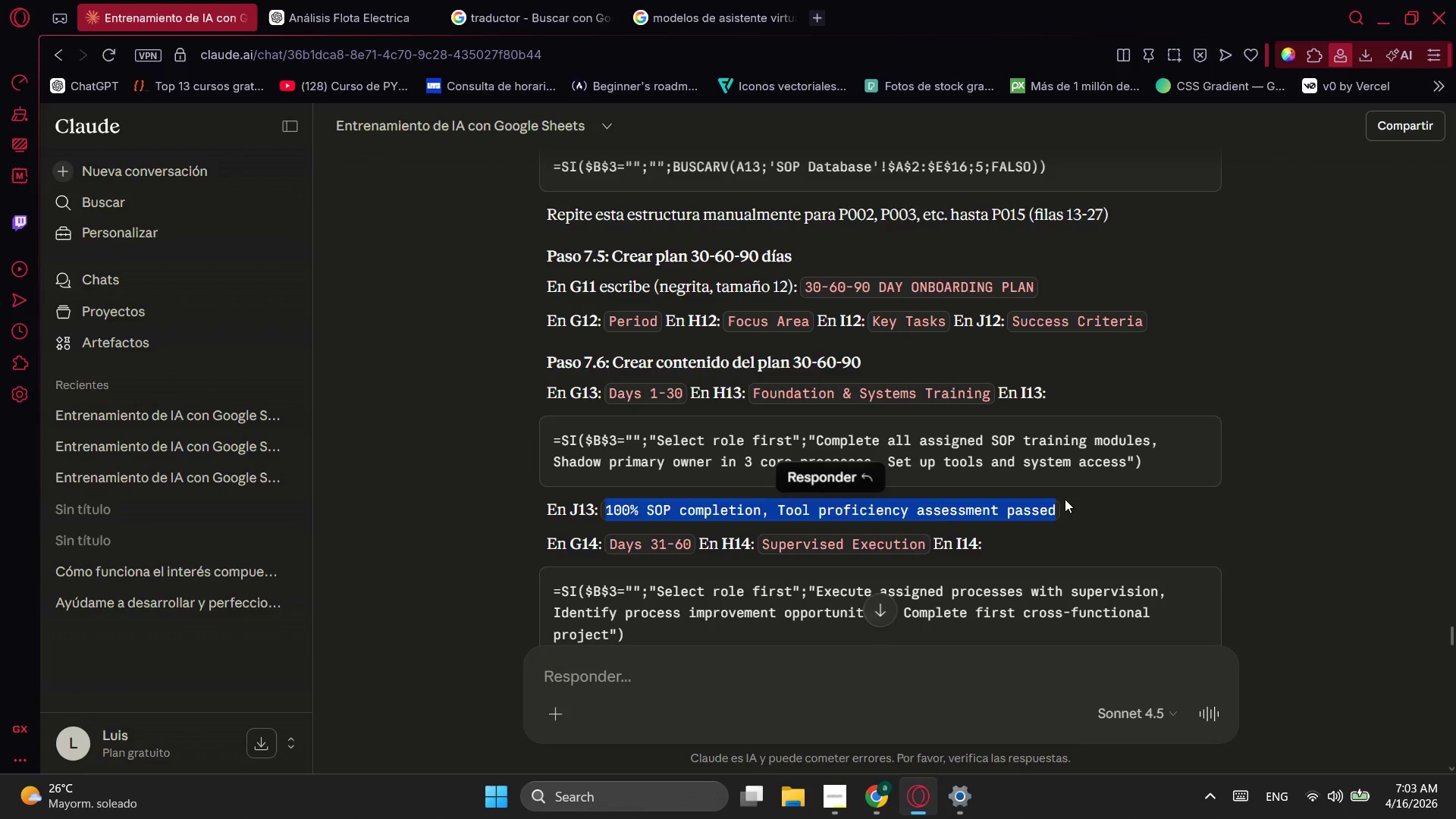 
key(Alt+Tab)
 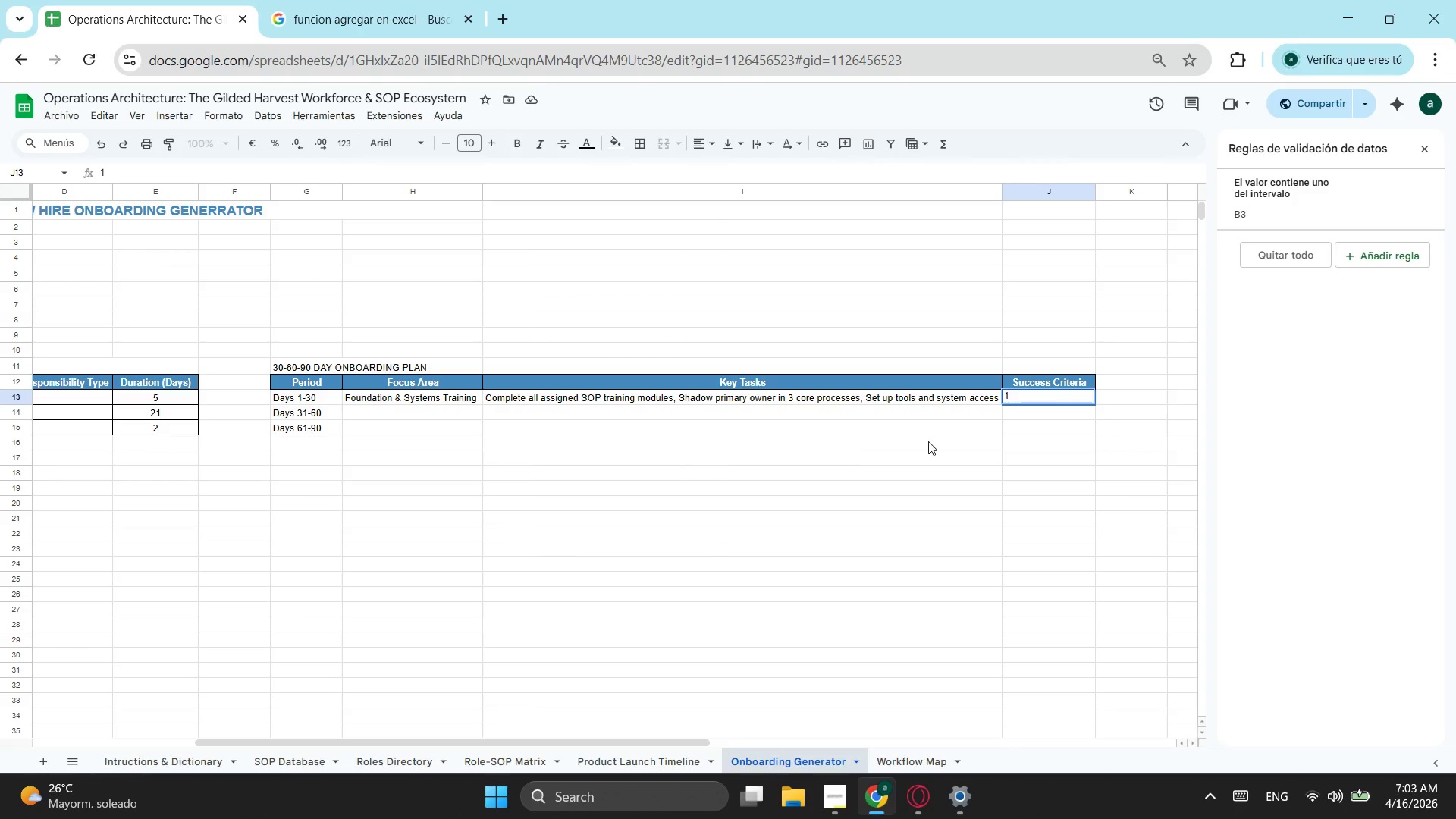 
hold_key(key=ControlLeft, duration=0.36)
 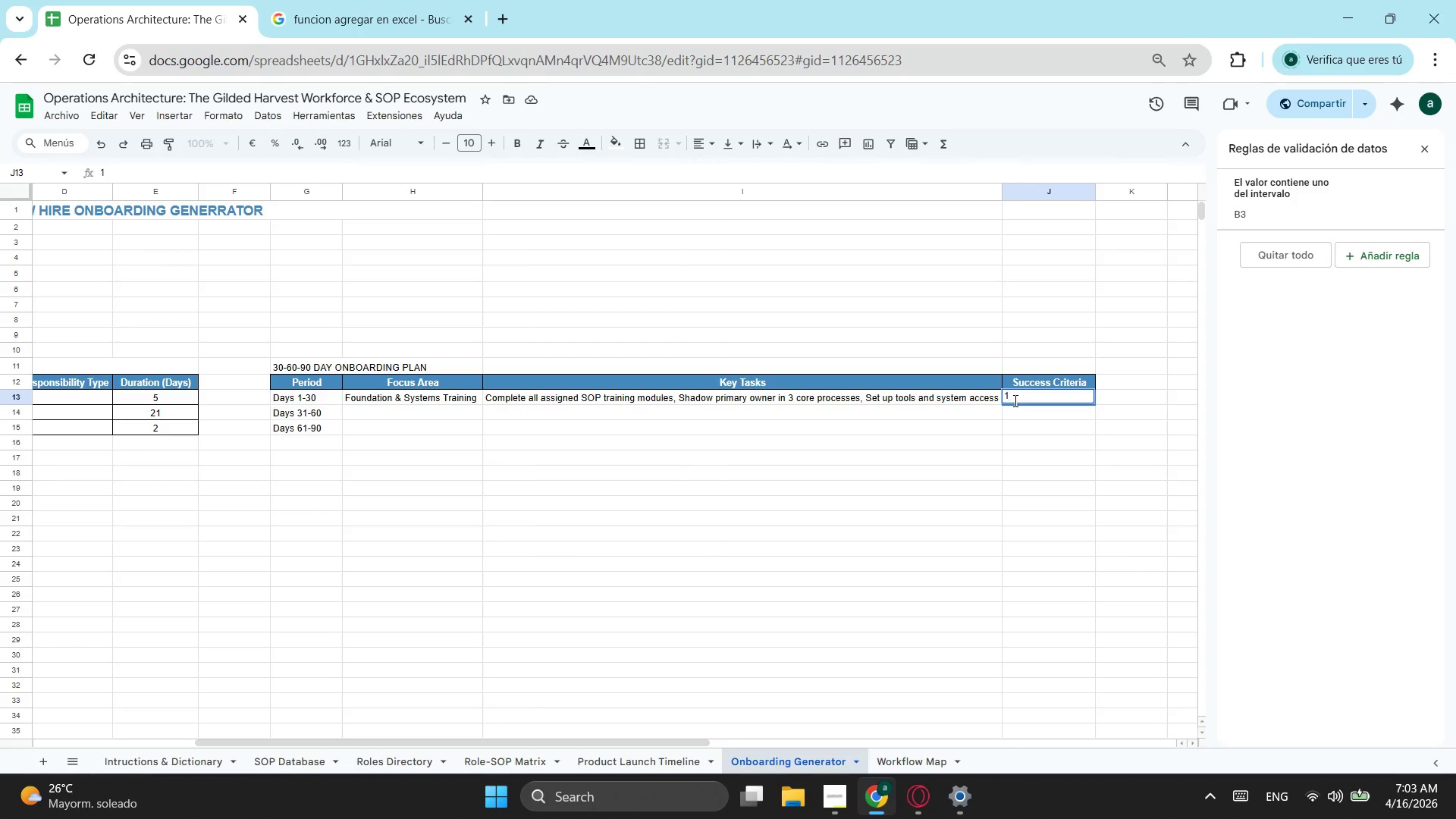 
key(Backspace)
 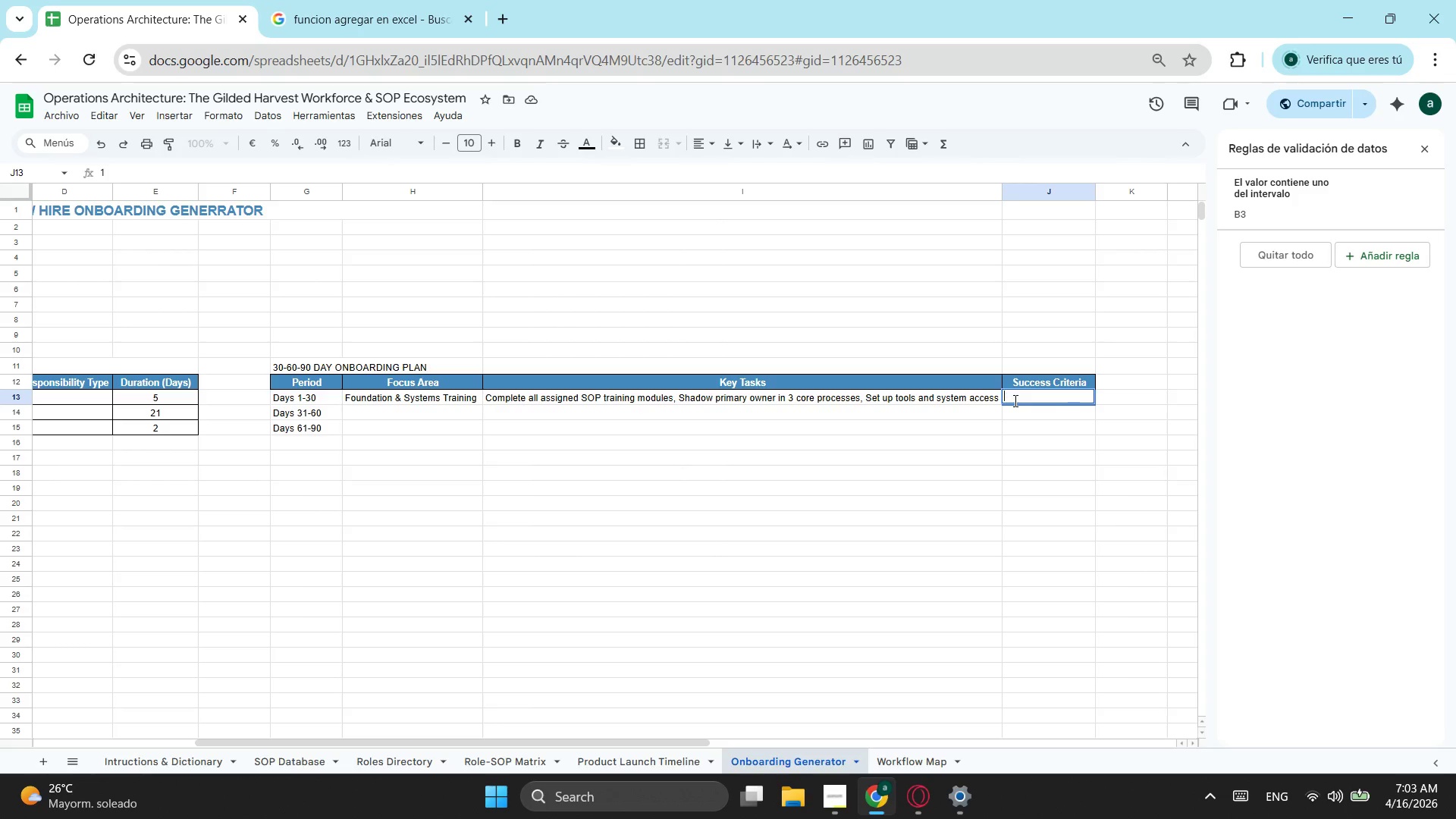 
key(Control+ControlLeft)
 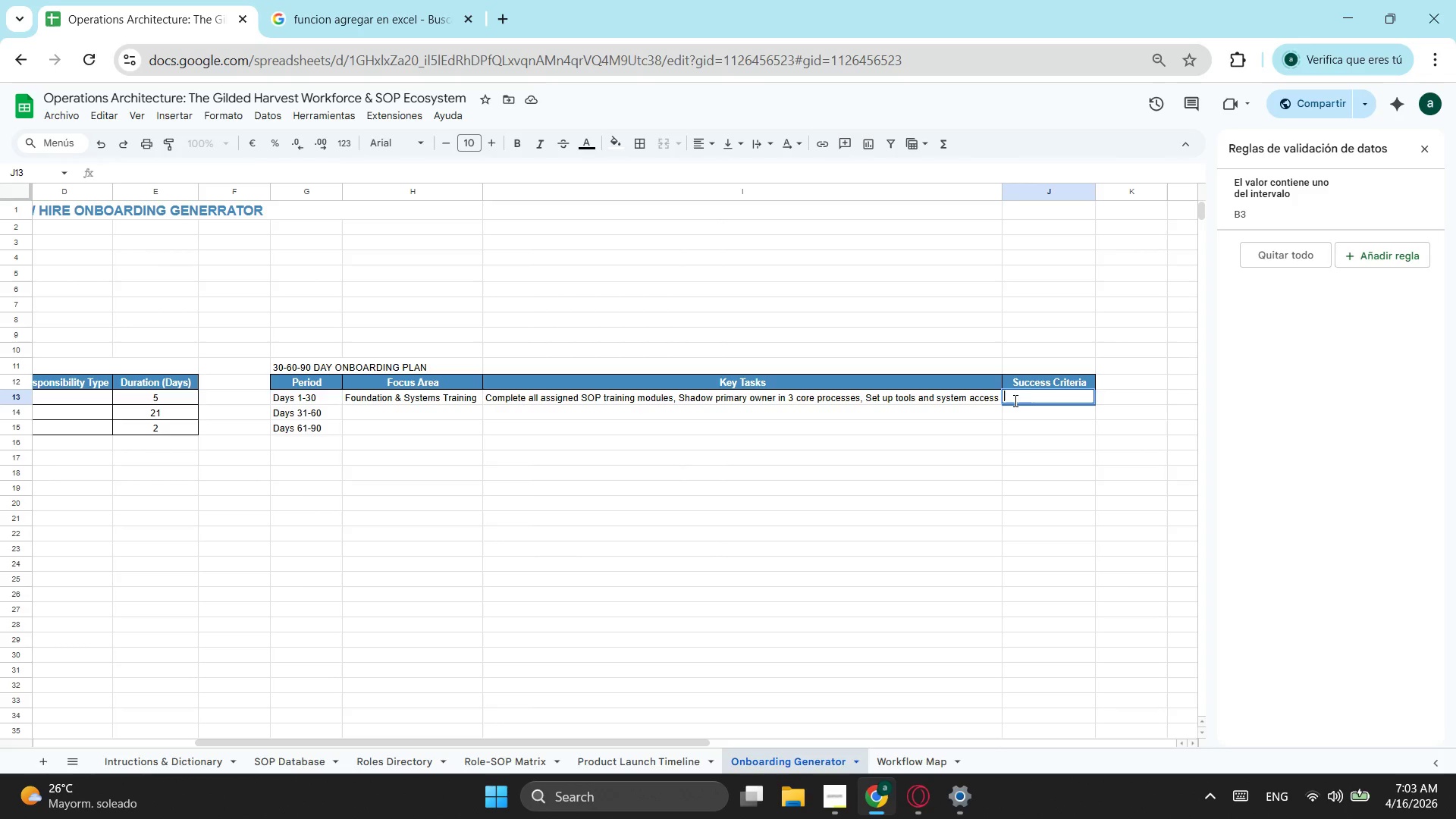 
key(Control+V)
 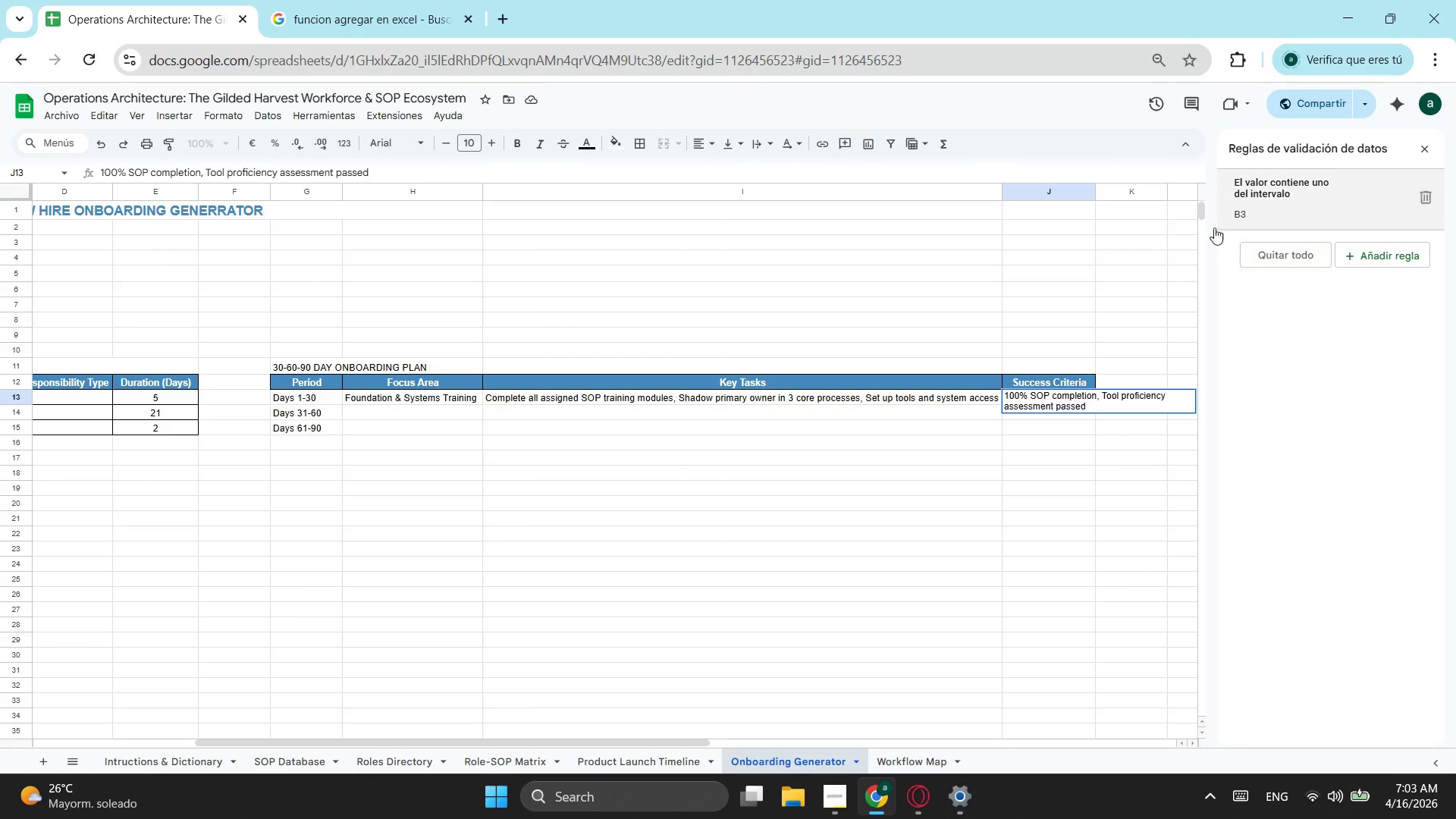 
left_click([1116, 272])
 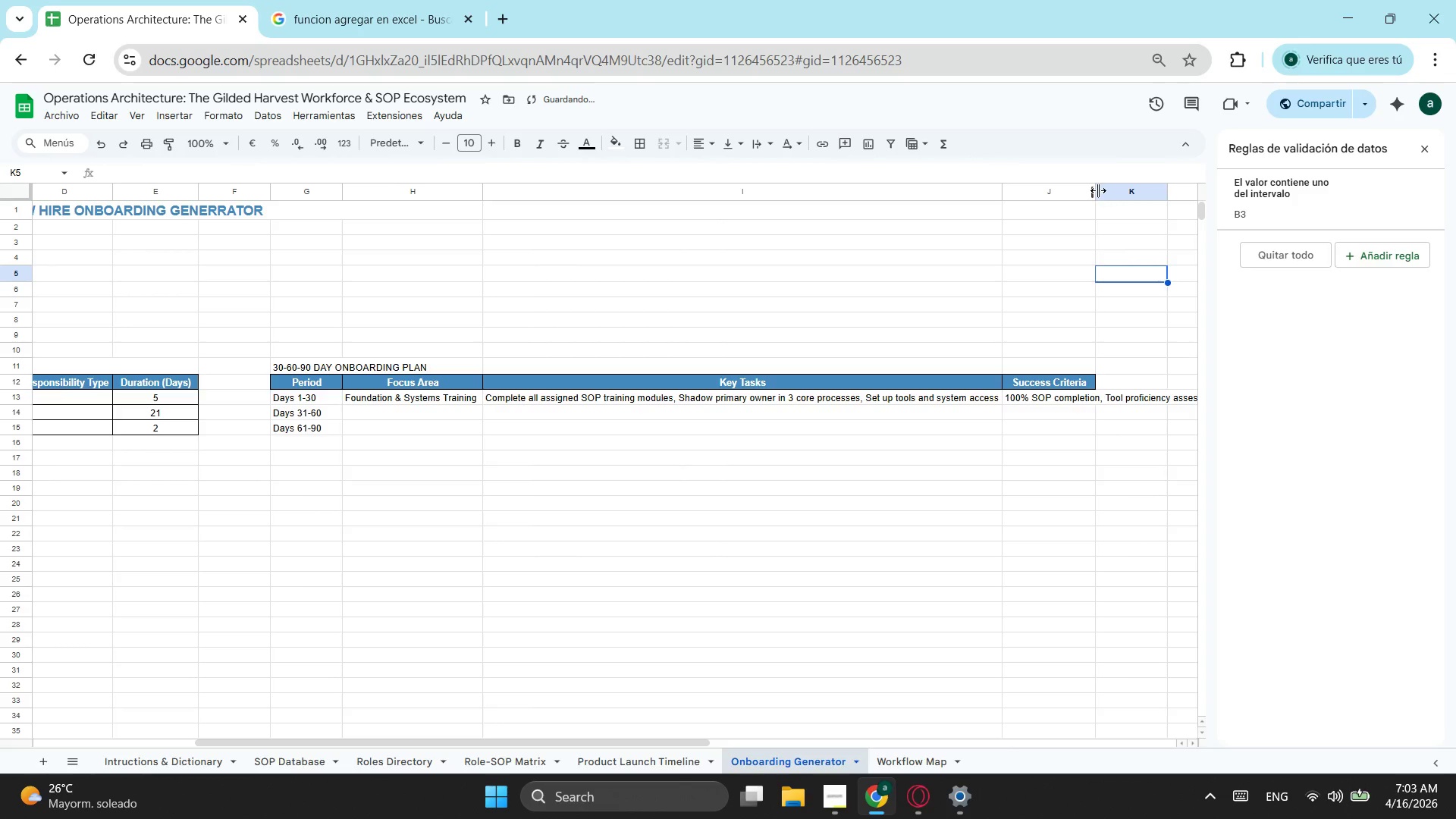 
left_click_drag(start_coordinate=[1098, 190], to_coordinate=[1417, 203])
 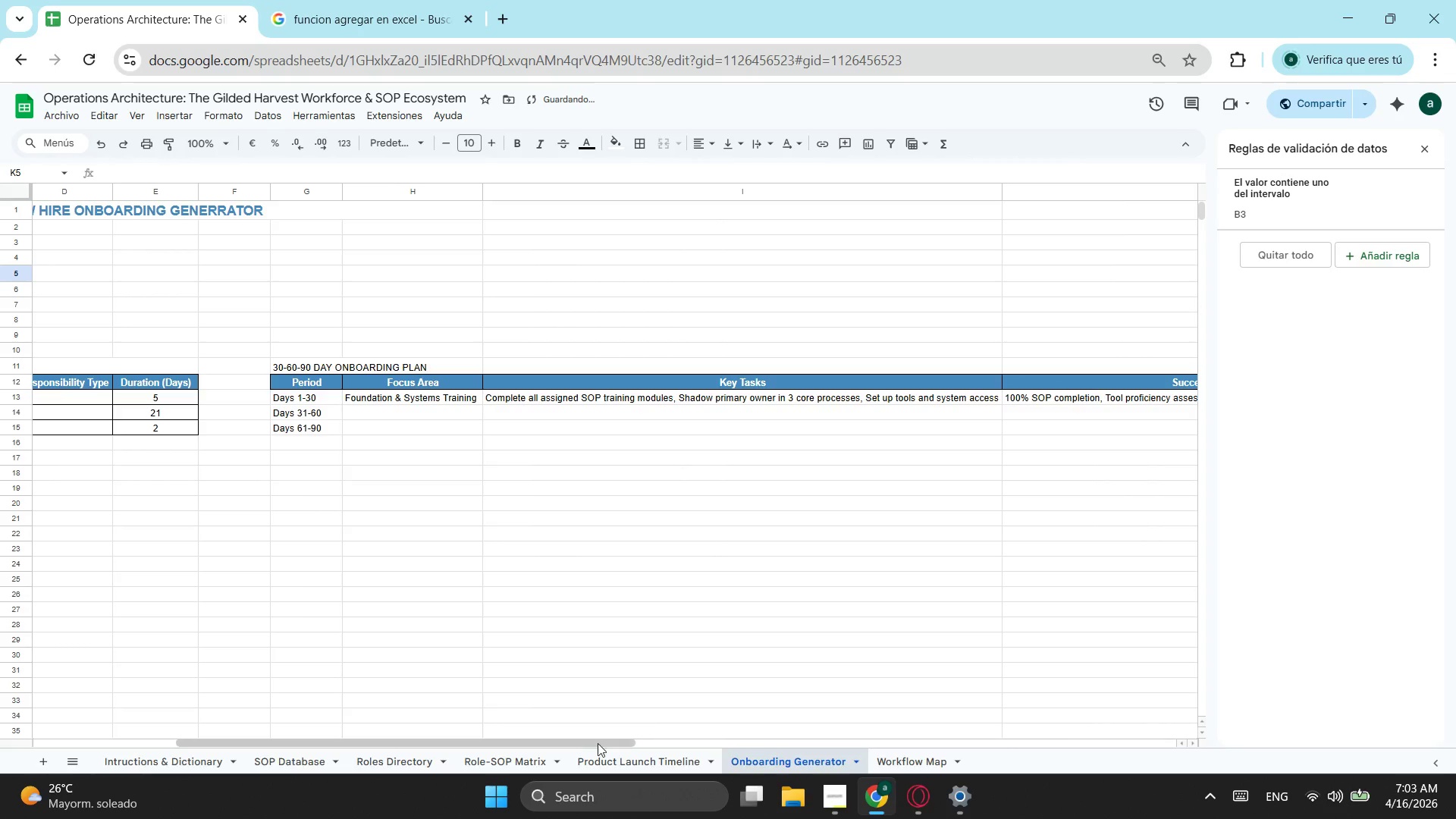 
left_click_drag(start_coordinate=[590, 745], to_coordinate=[718, 708])
 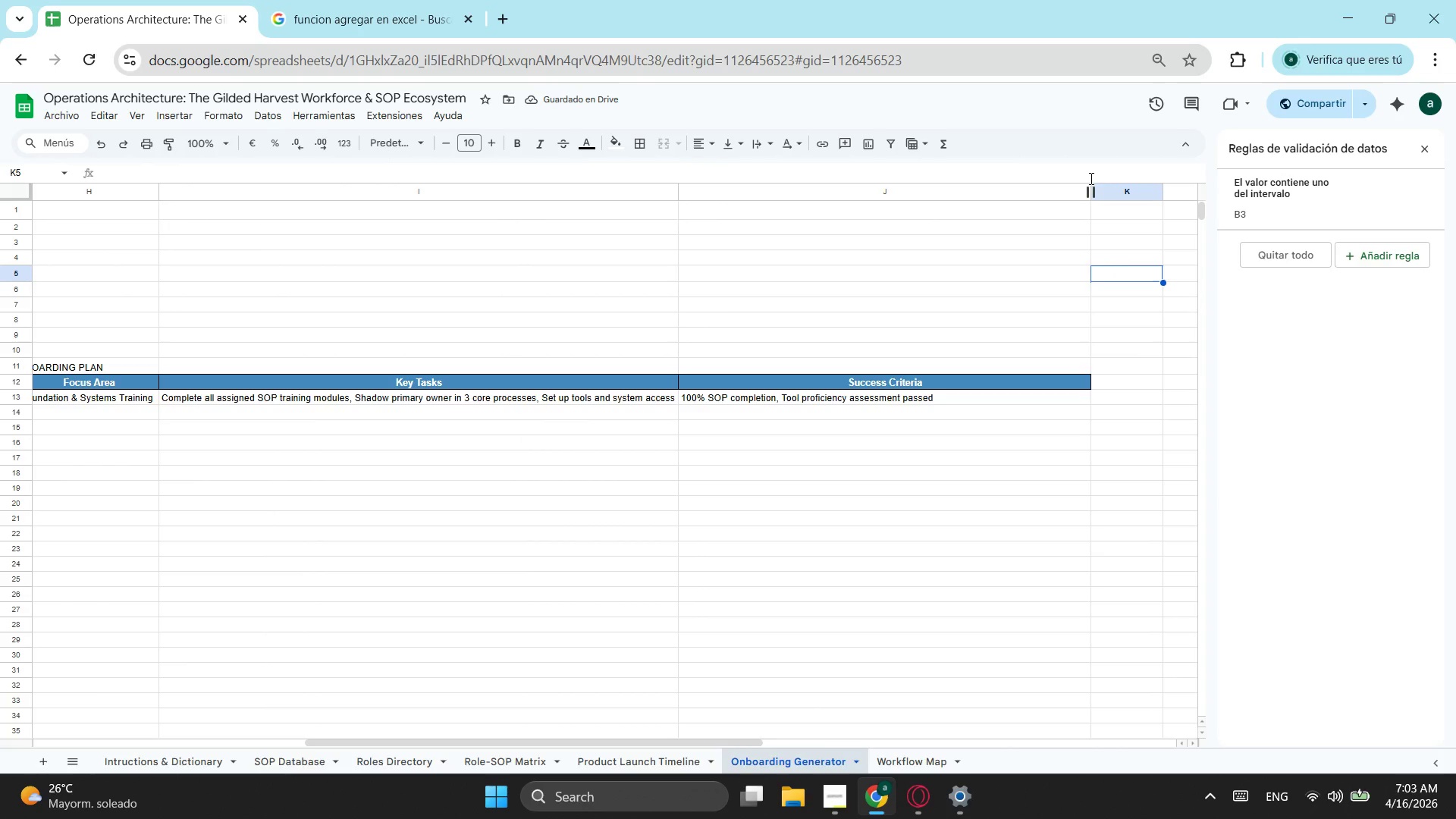 
left_click_drag(start_coordinate=[1090, 180], to_coordinate=[961, 237])
 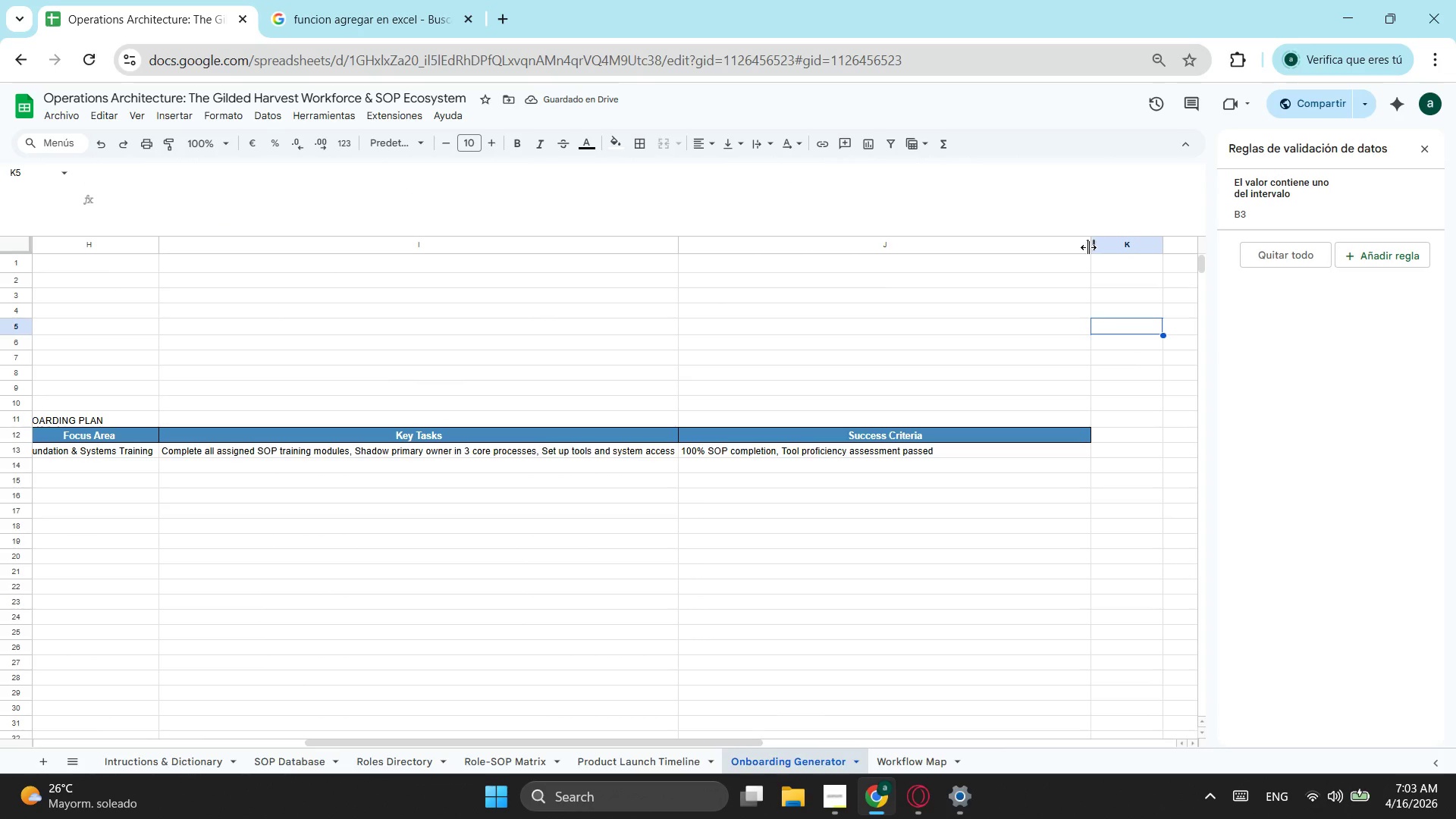 
left_click_drag(start_coordinate=[1088, 247], to_coordinate=[939, 294])
 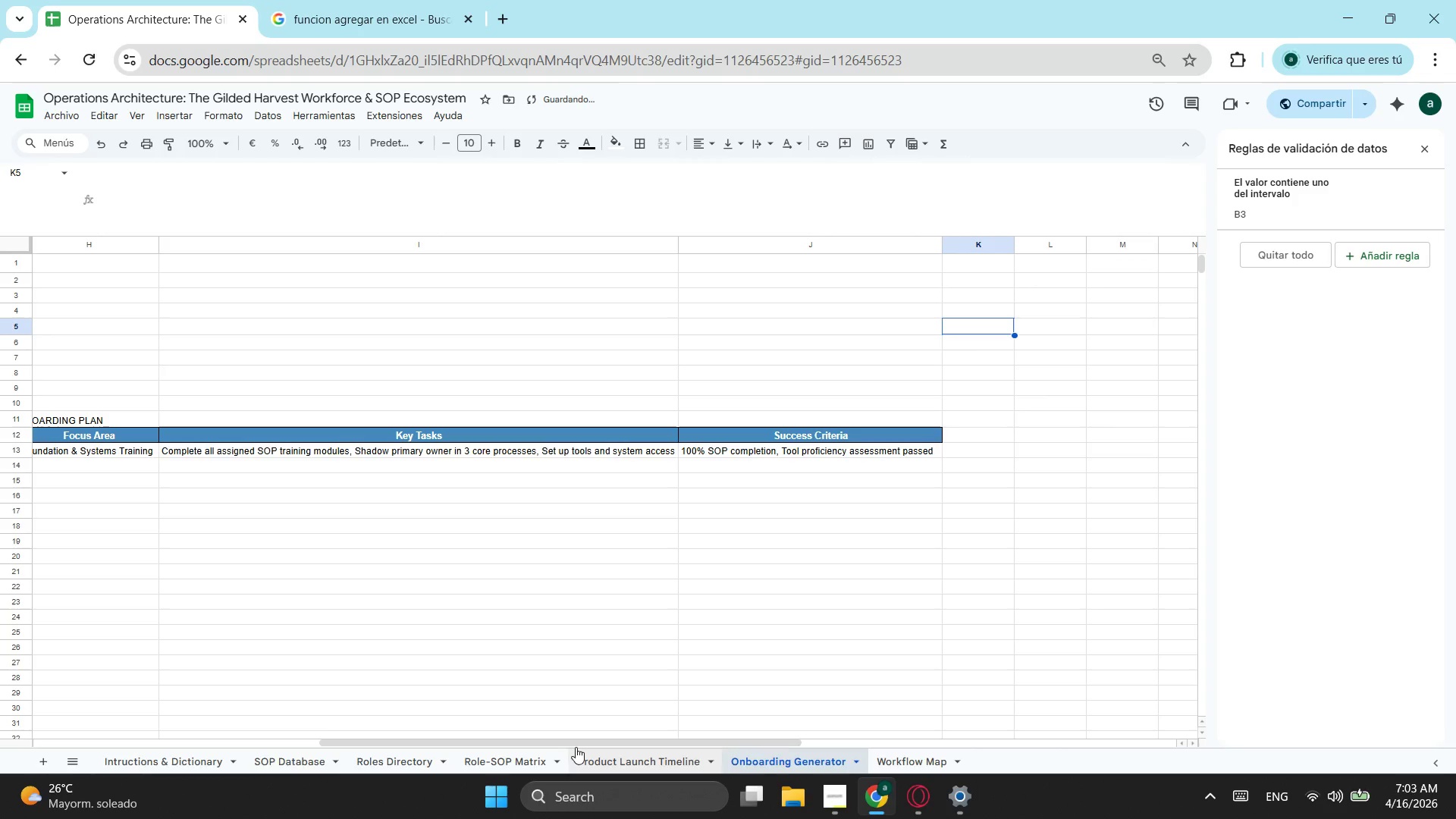 
left_click_drag(start_coordinate=[578, 742], to_coordinate=[505, 743])
 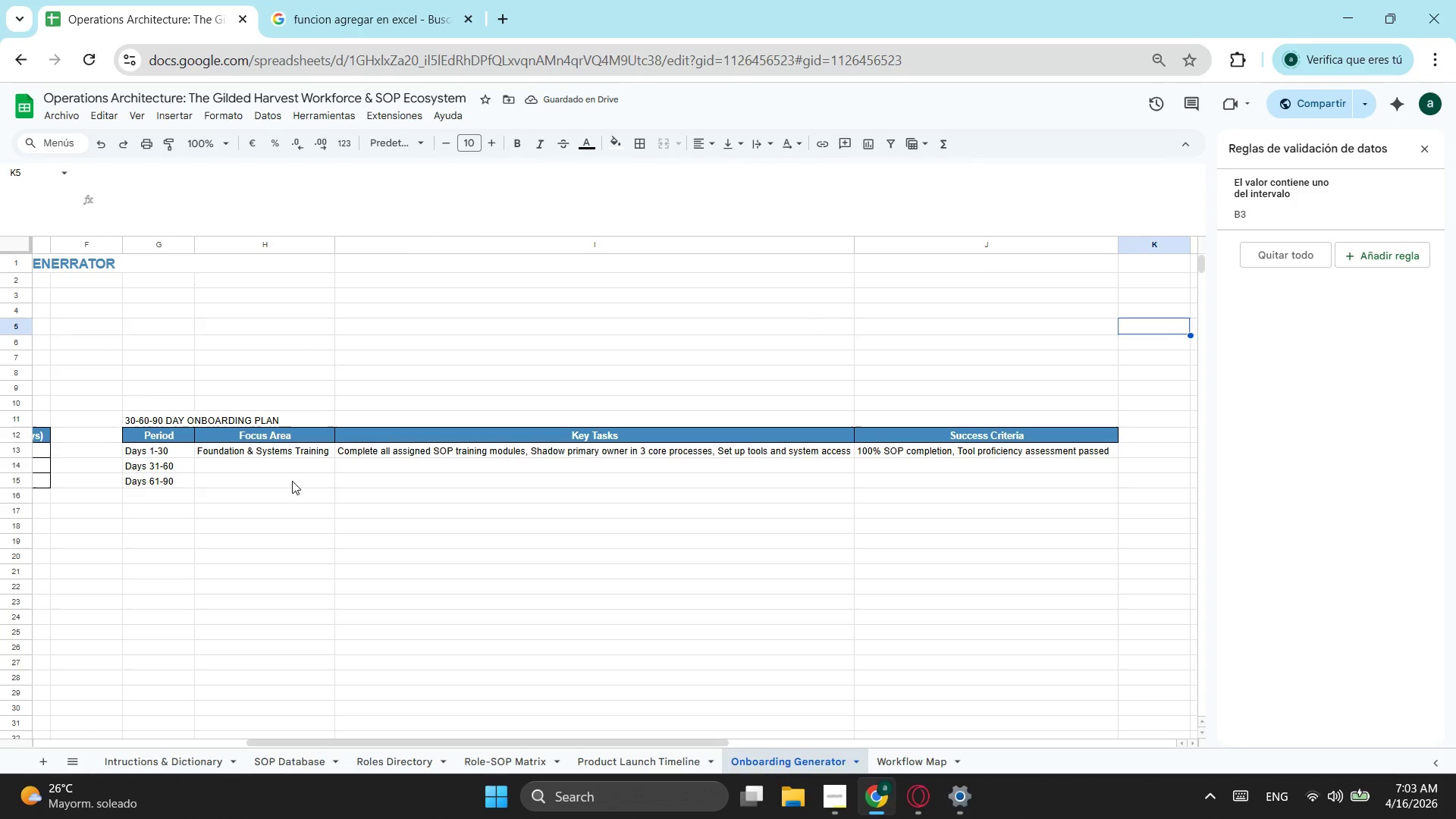 
left_click([287, 481])
 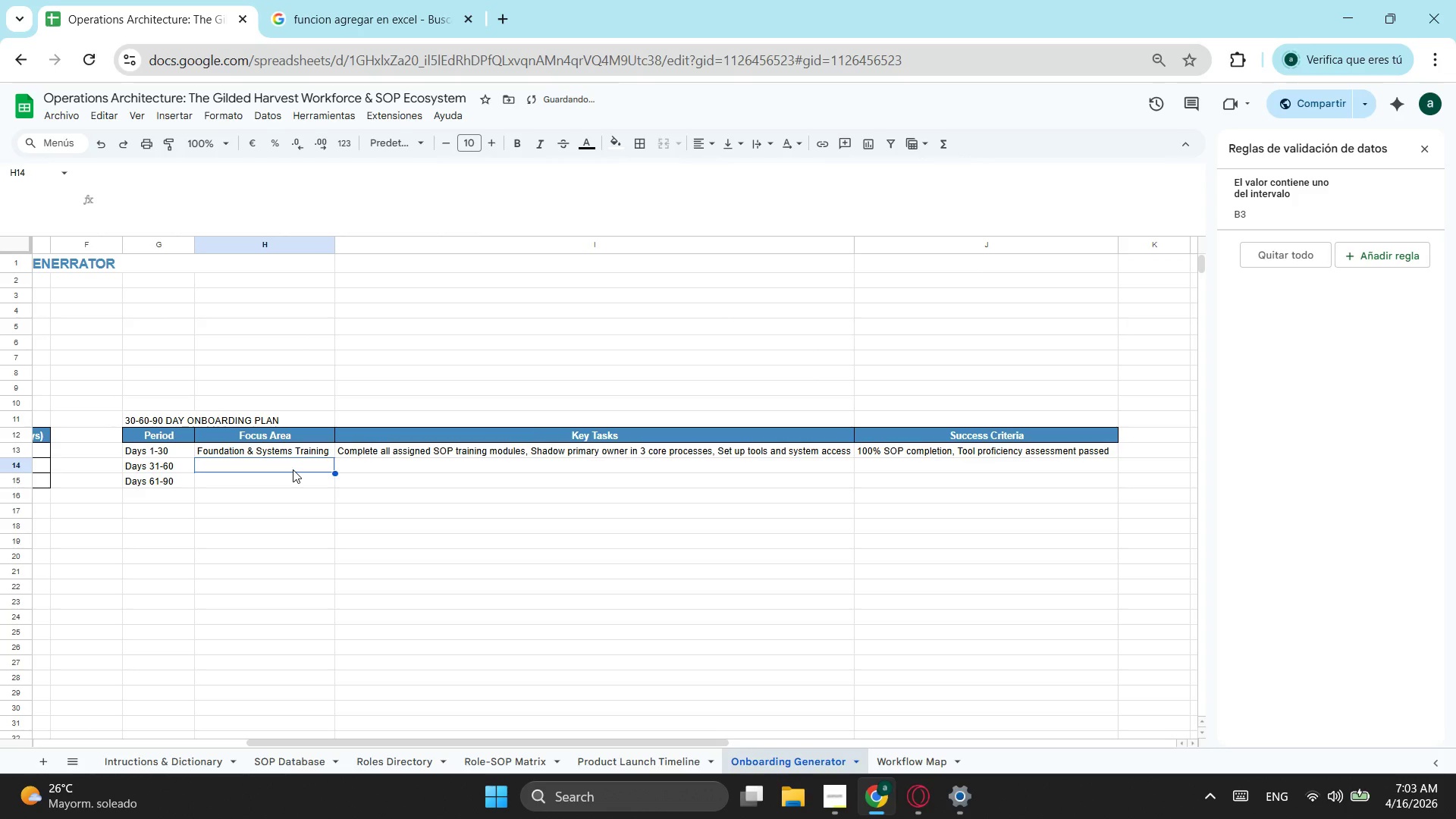 
key(Escape)
 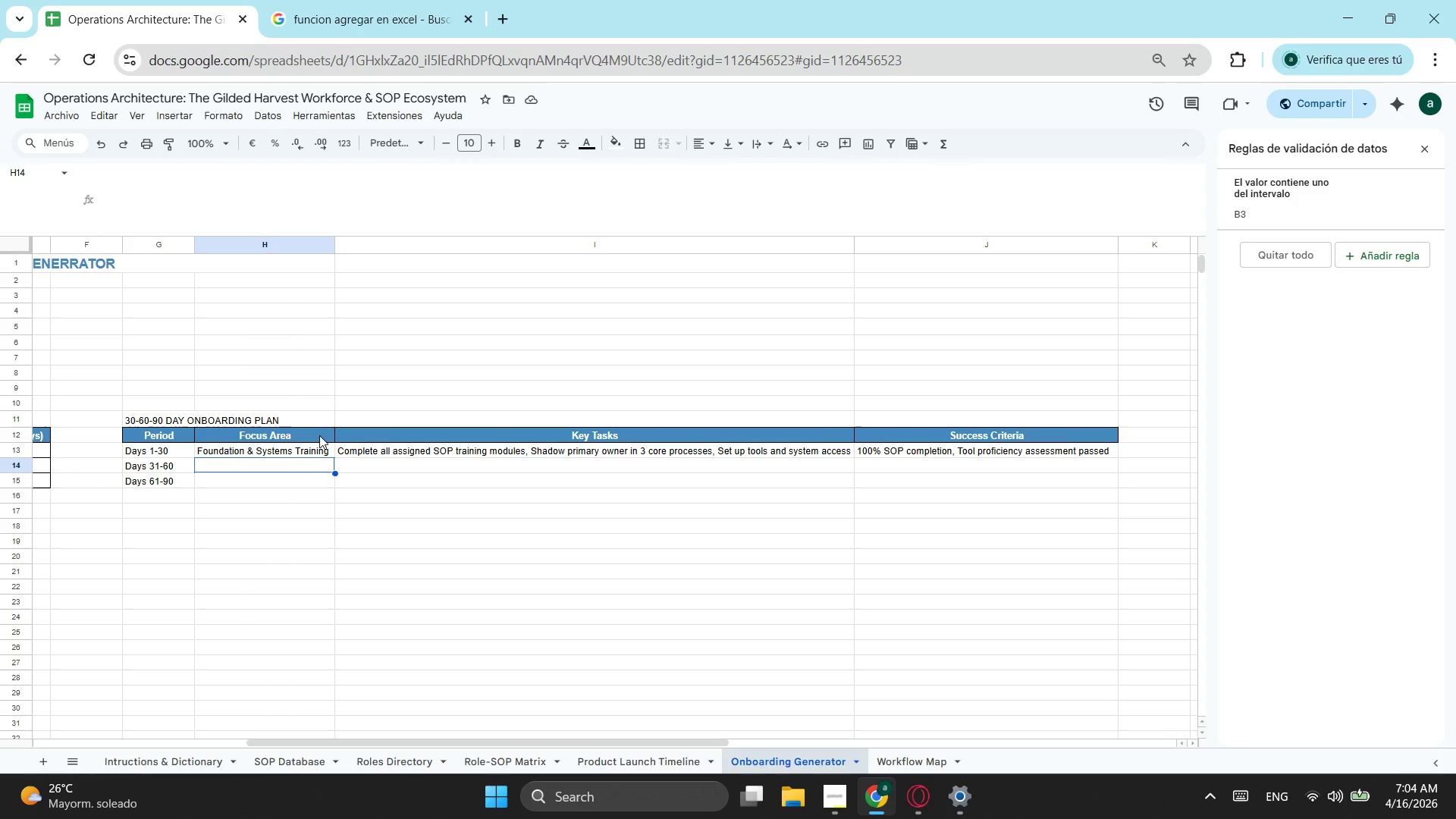 
wait(17.95)
 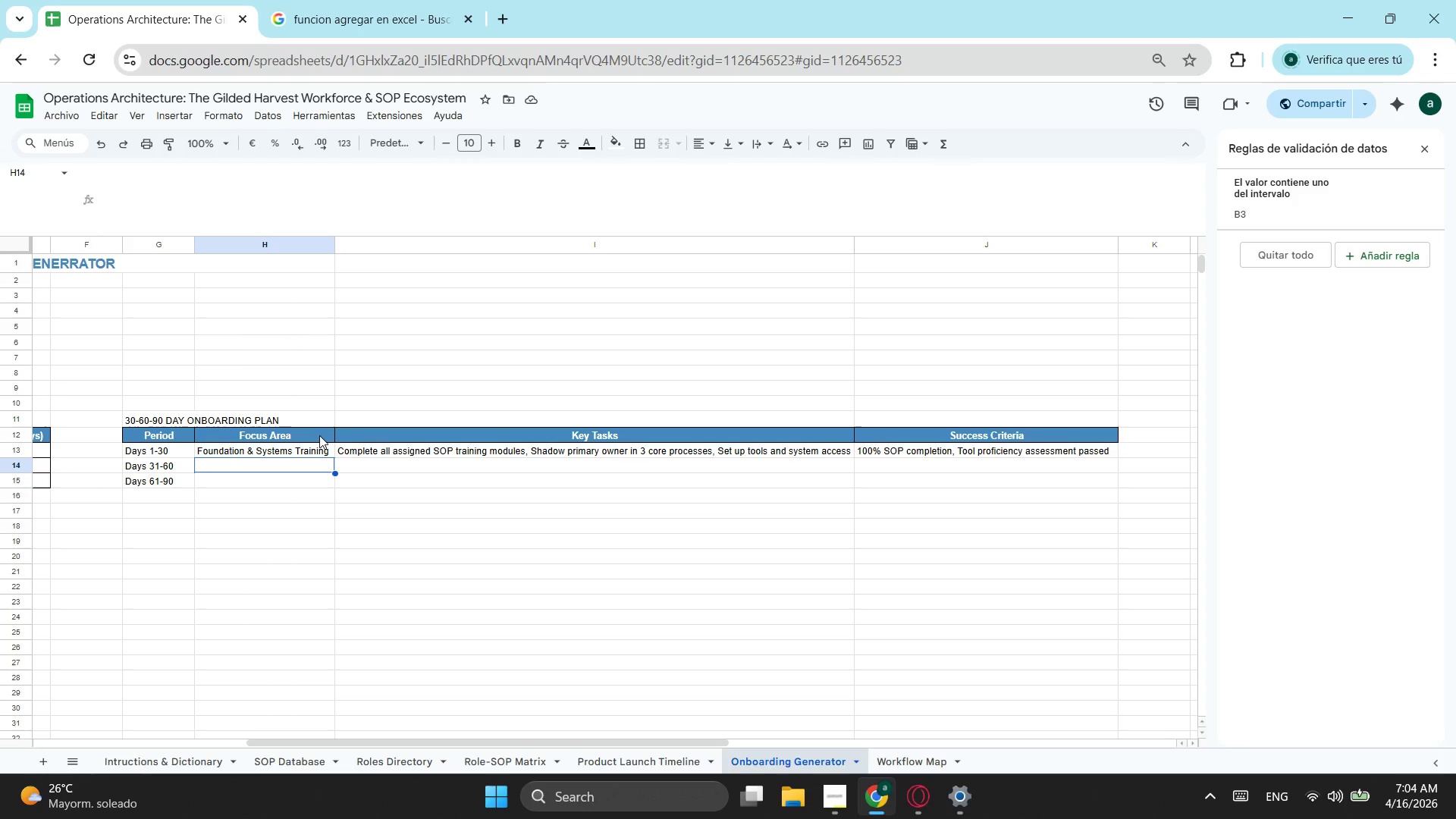 
key(Alt+AltLeft)
 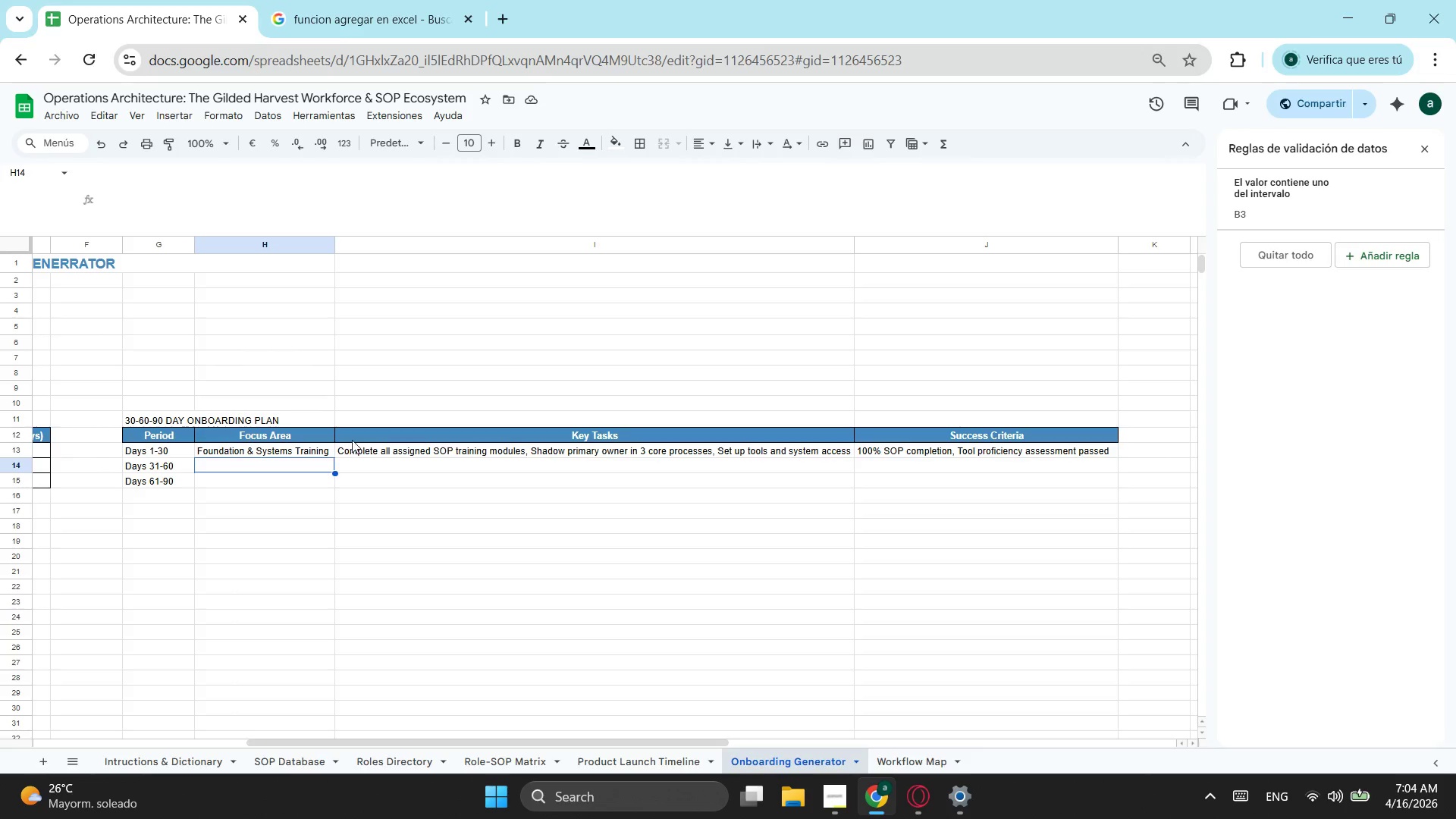 
key(Alt+Tab)
 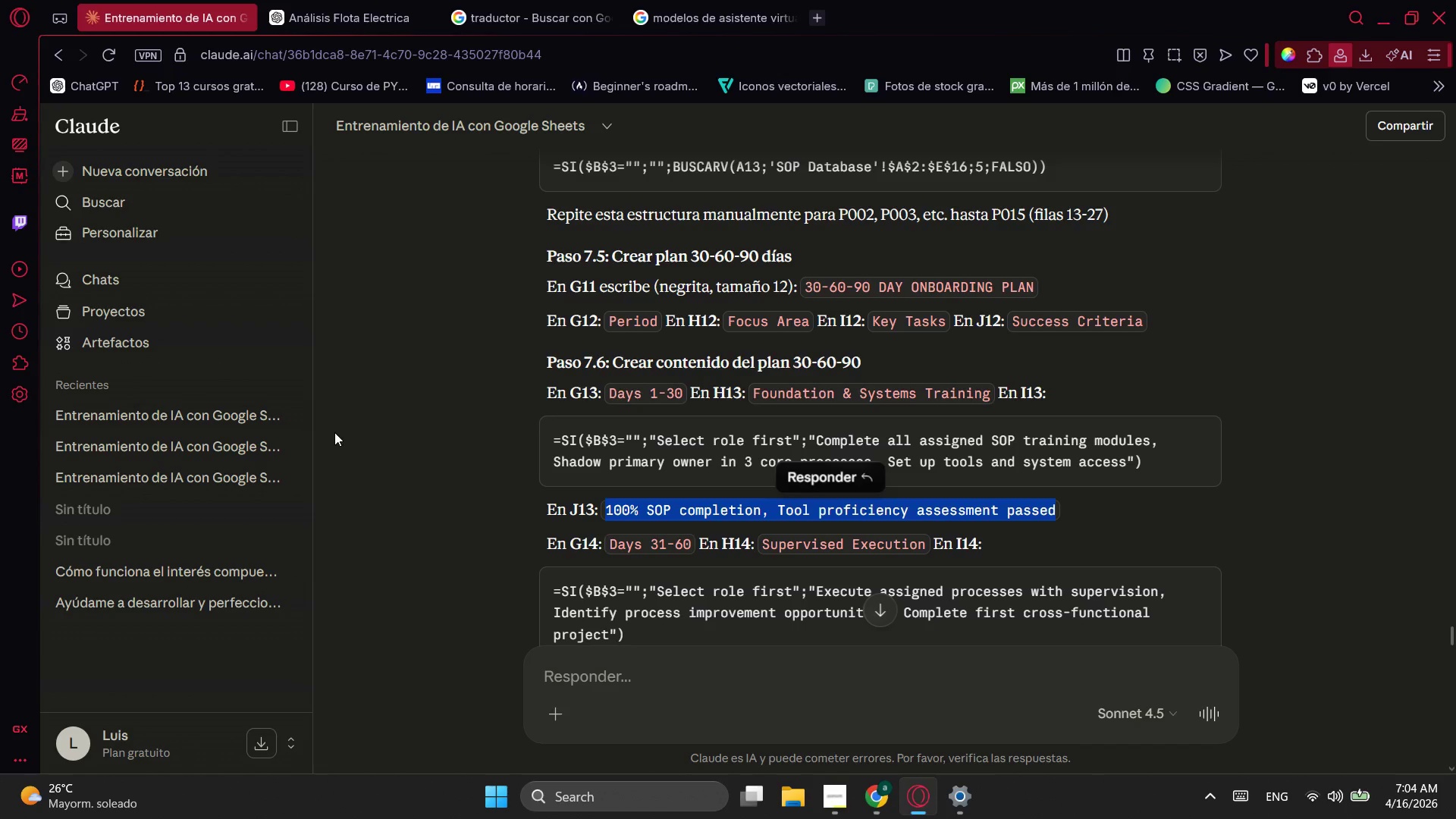 
key(Alt+AltLeft)
 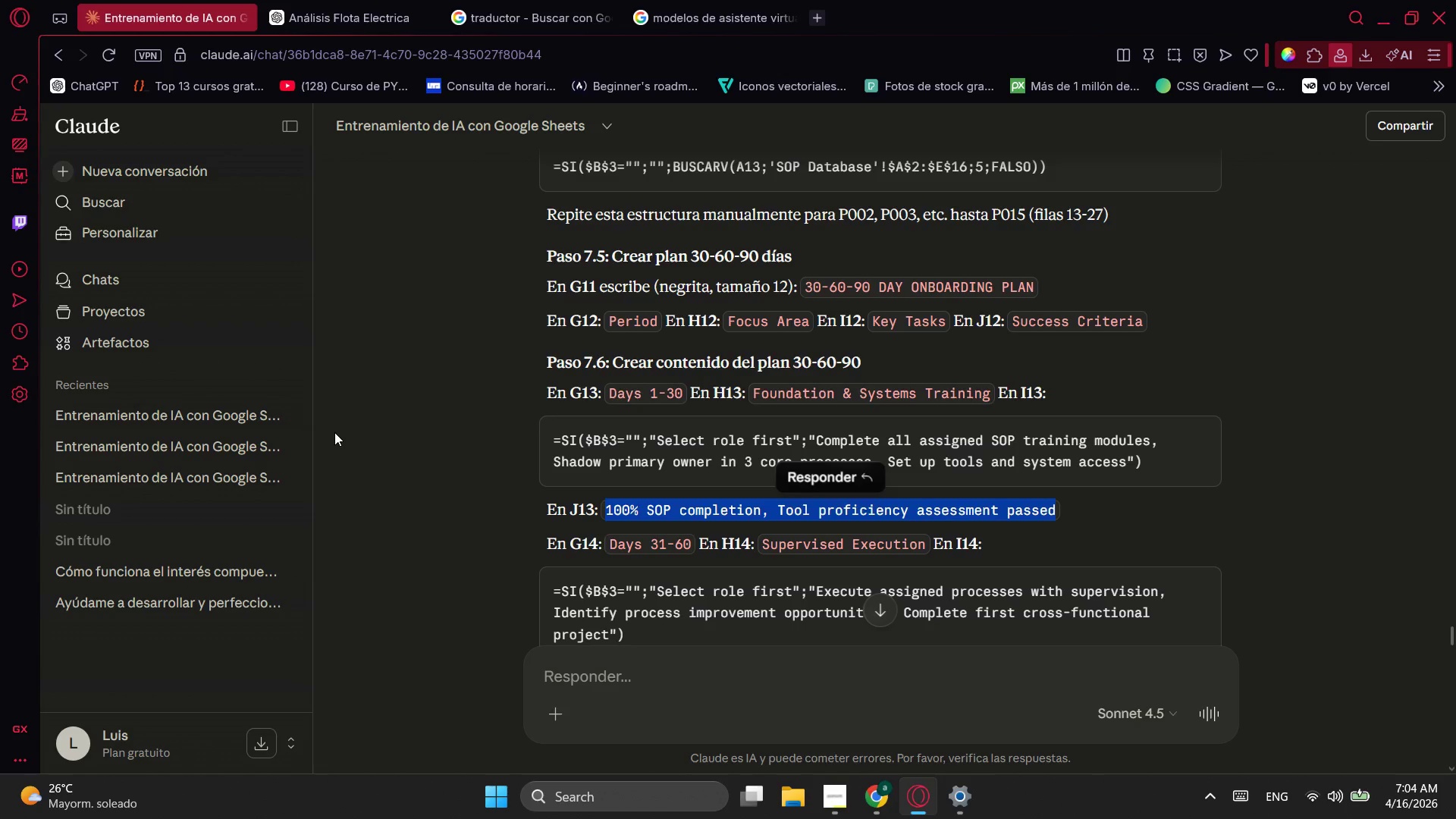 
key(Alt+Tab)
 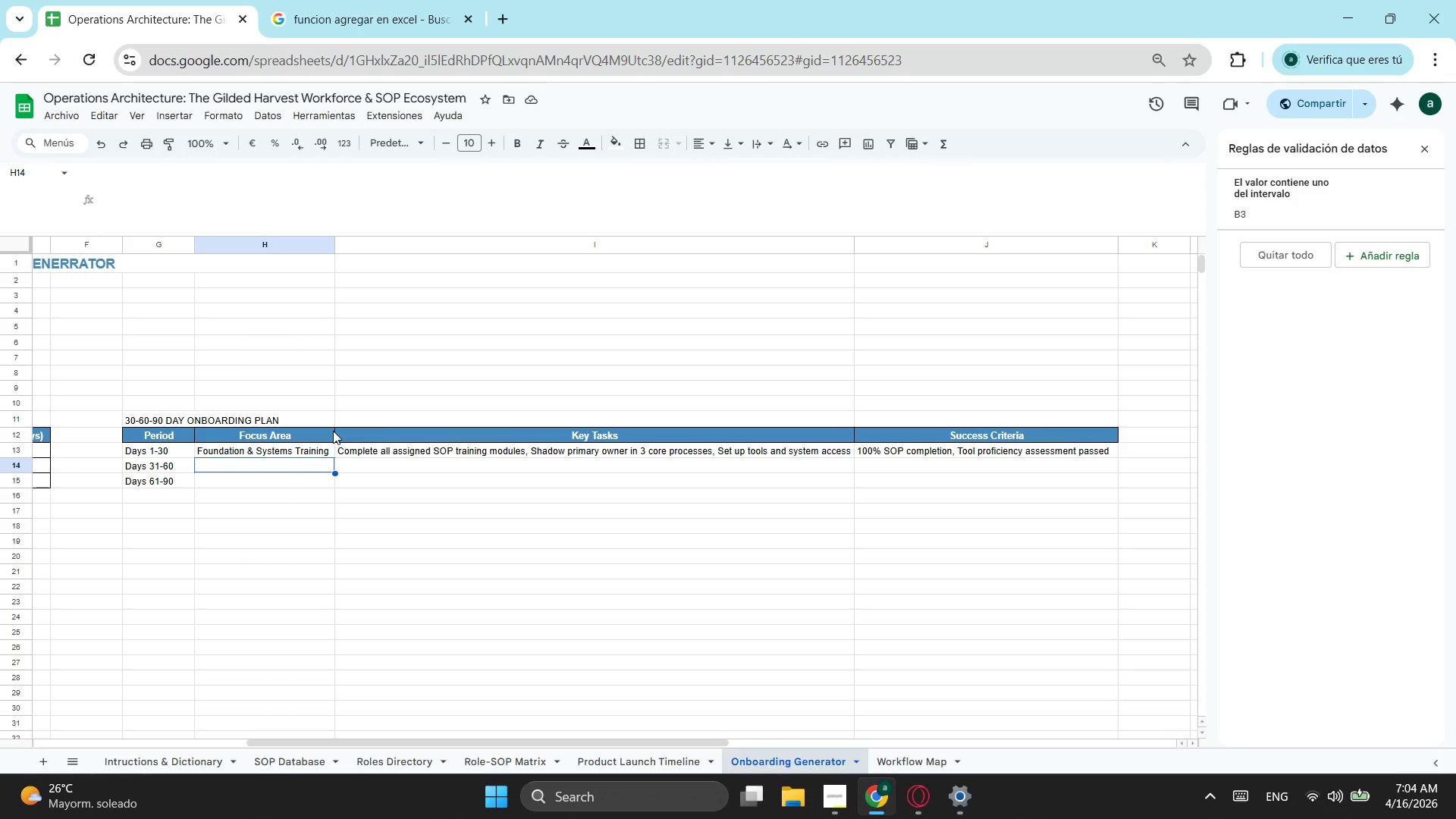 
type(Supervised Execi)
key(Backspace)
type(ution)
key(Tab)
 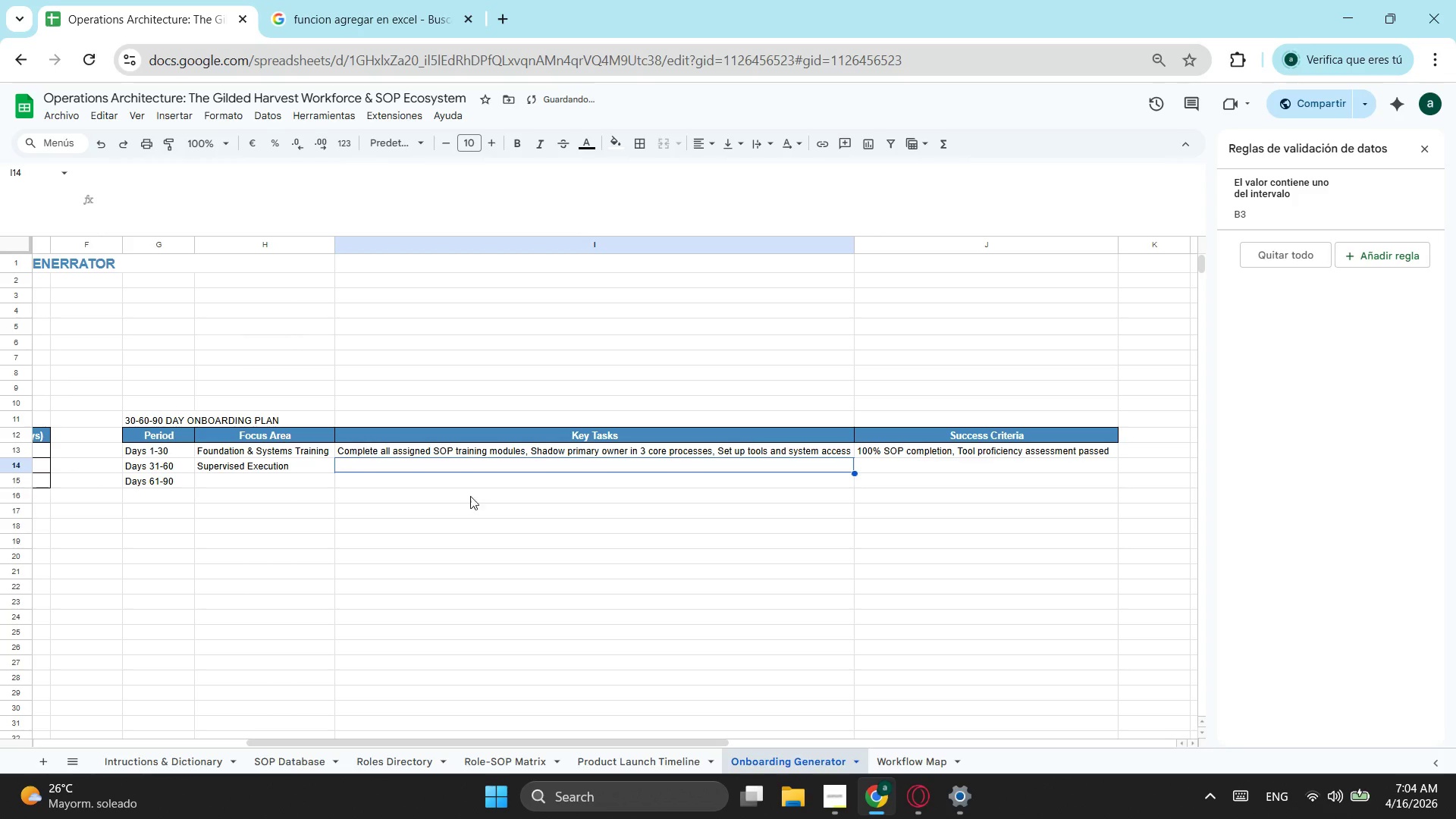 
key(Alt+AltLeft)
 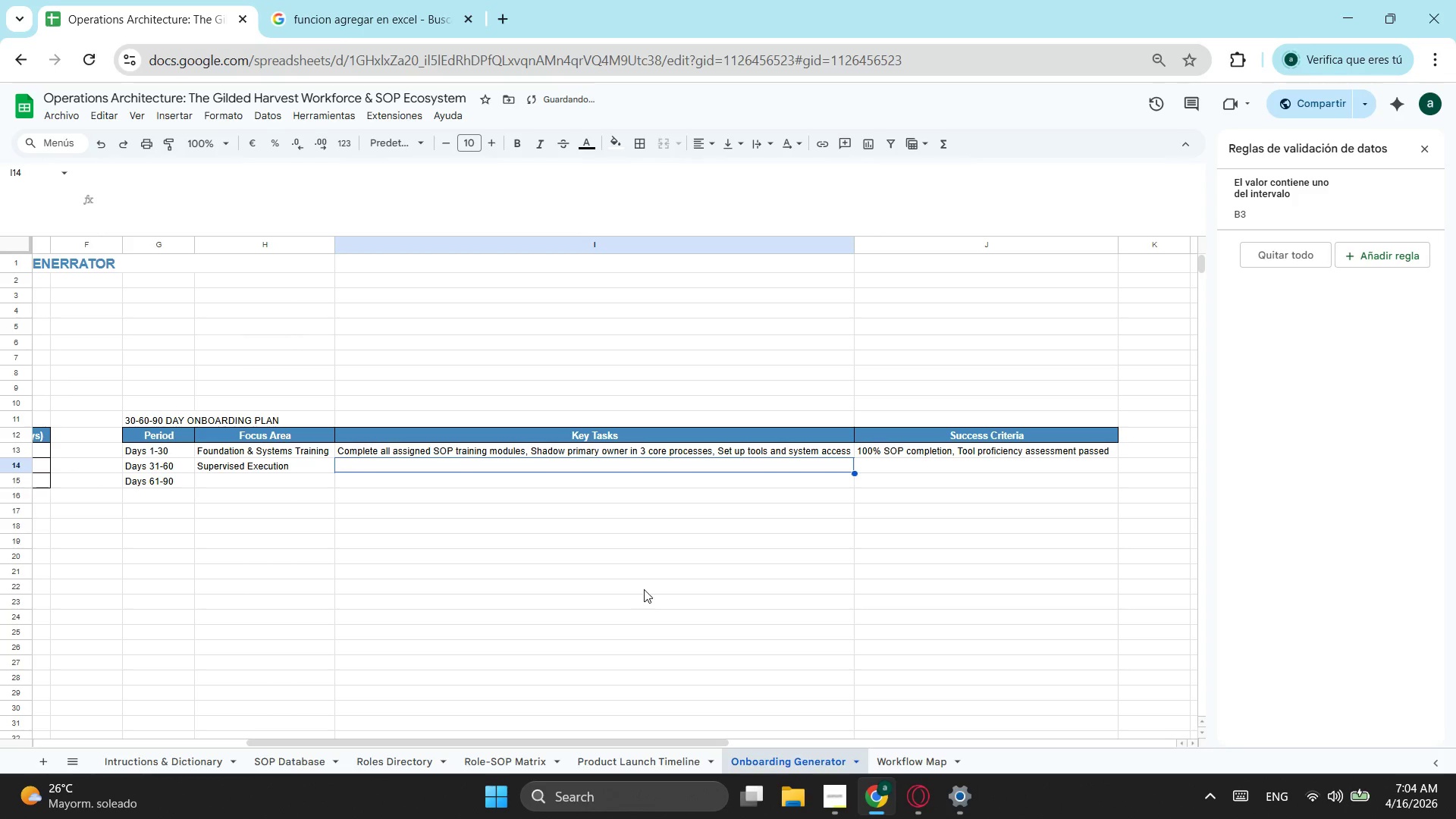 
key(Alt+Tab)
 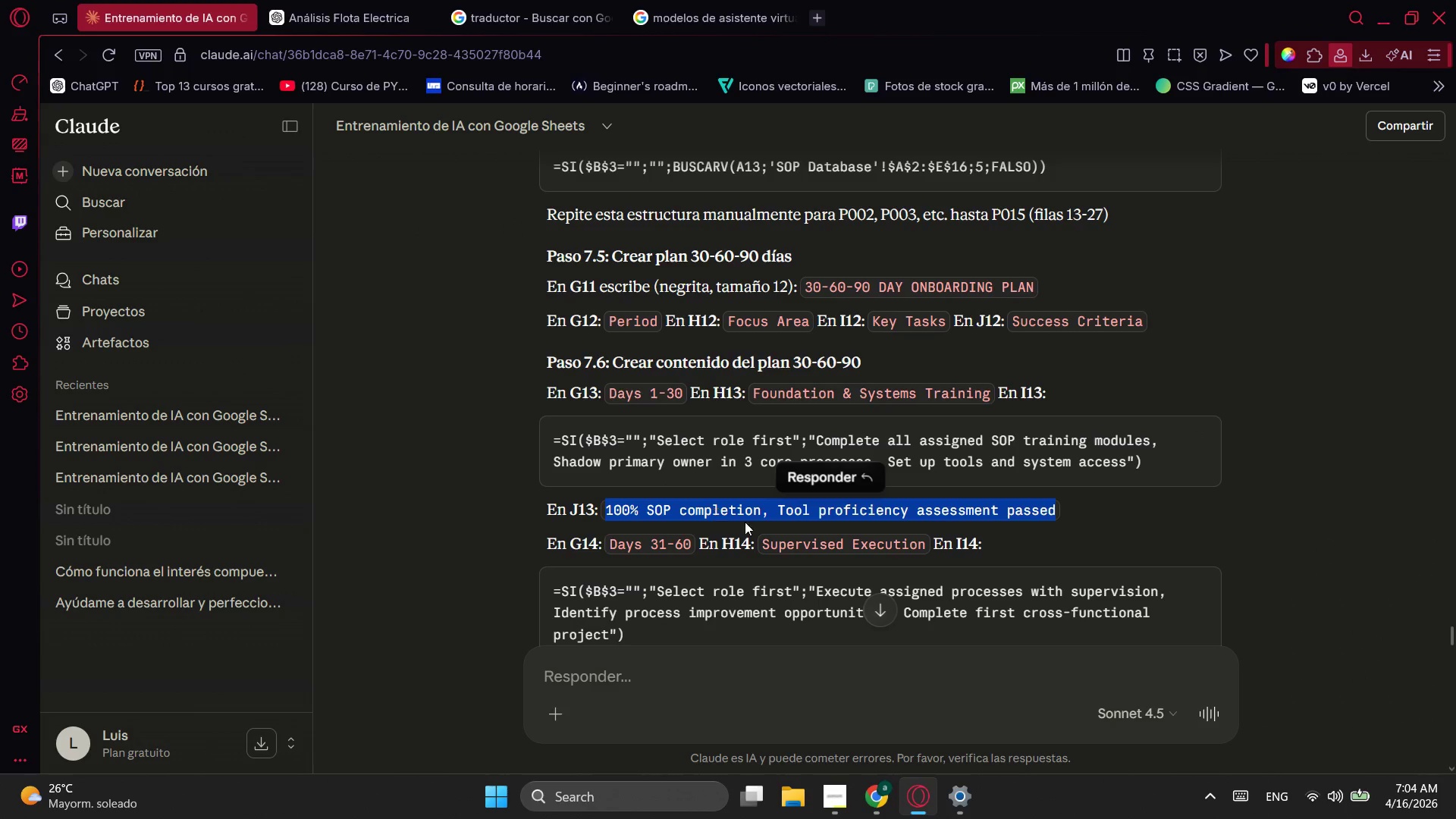 
scroll: coordinate [783, 516], scroll_direction: down, amount: 1.0
 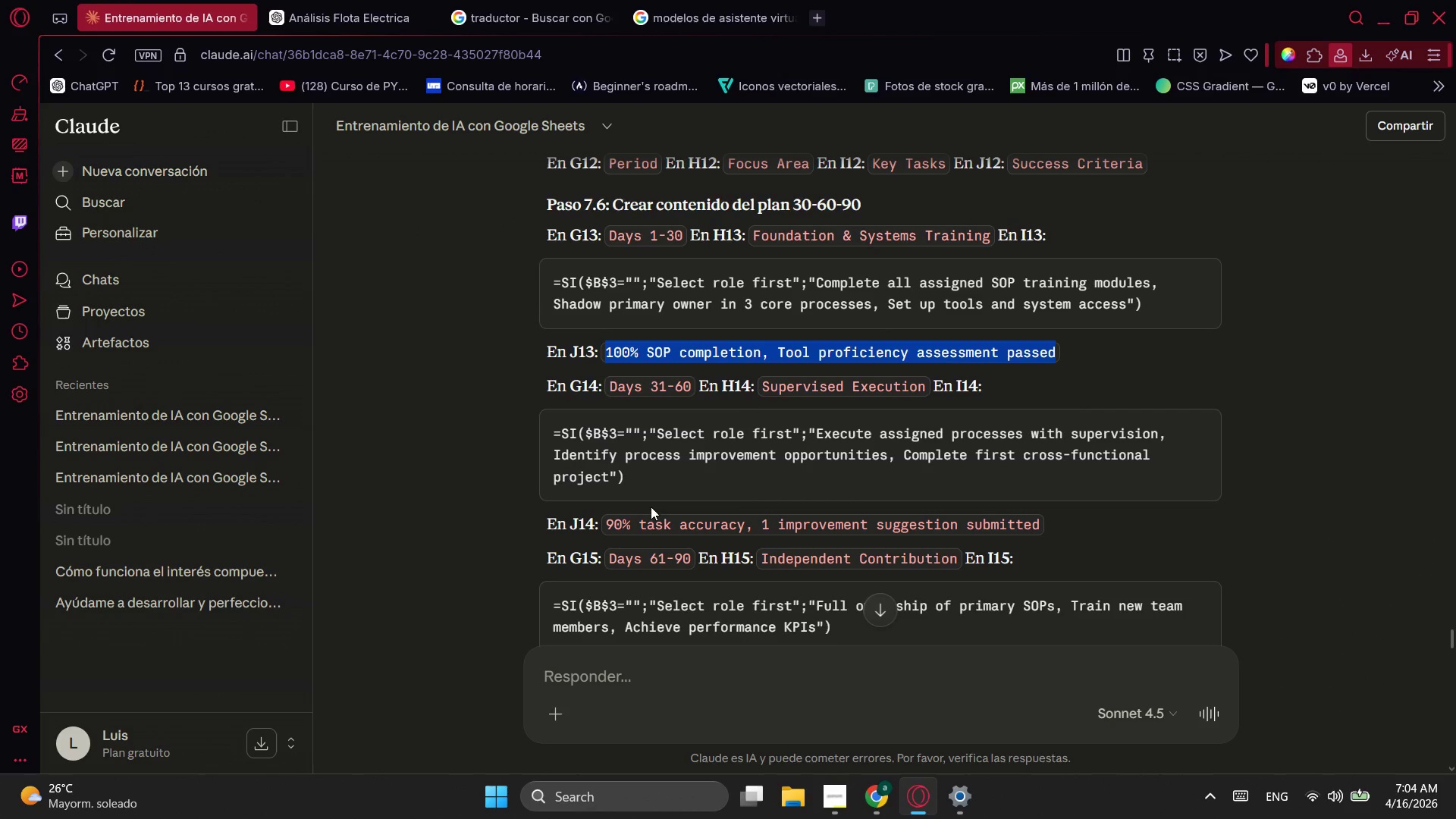 
left_click_drag(start_coordinate=[655, 488], to_coordinate=[531, 442])
 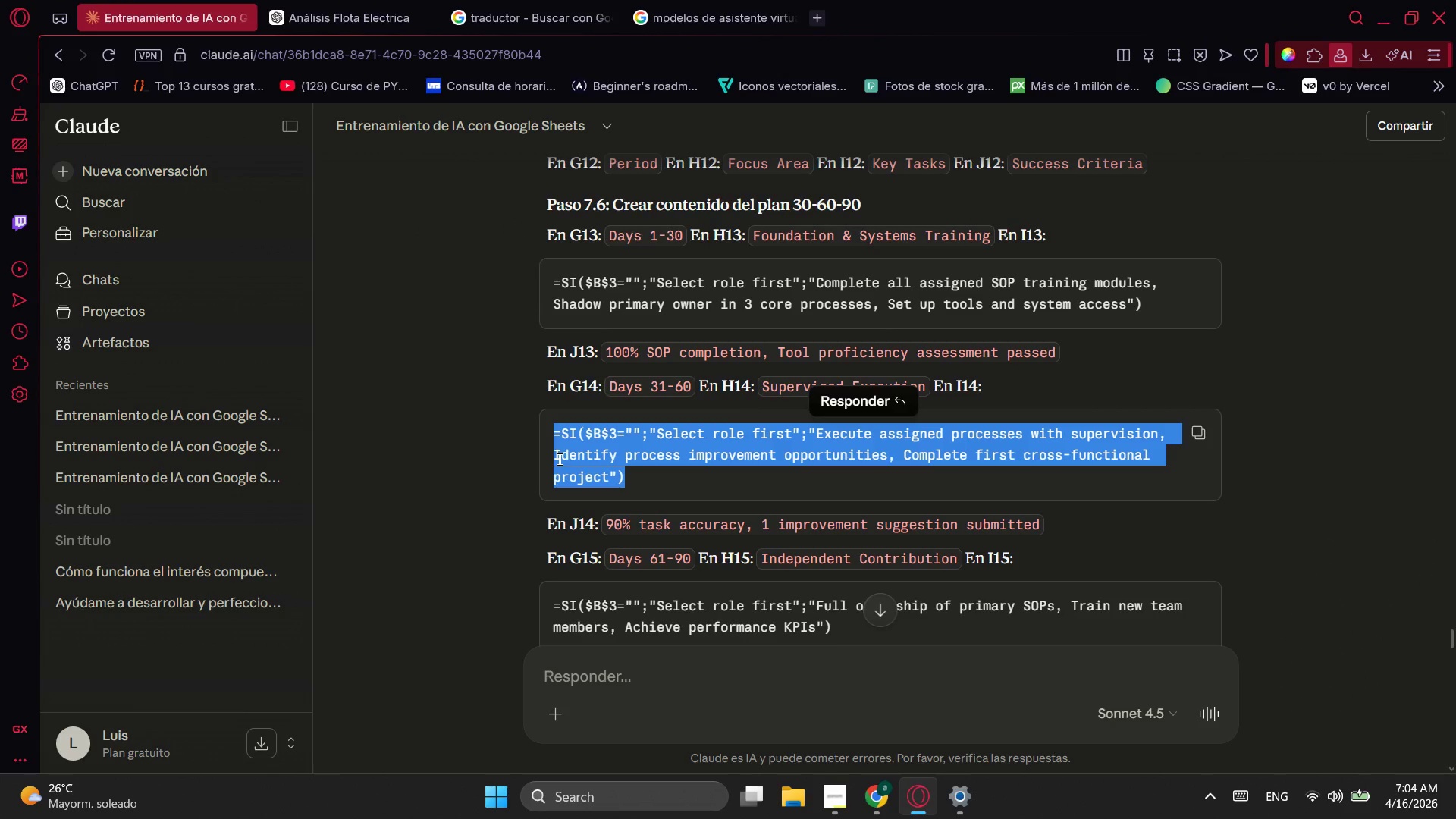 
key(Control+ControlLeft)
 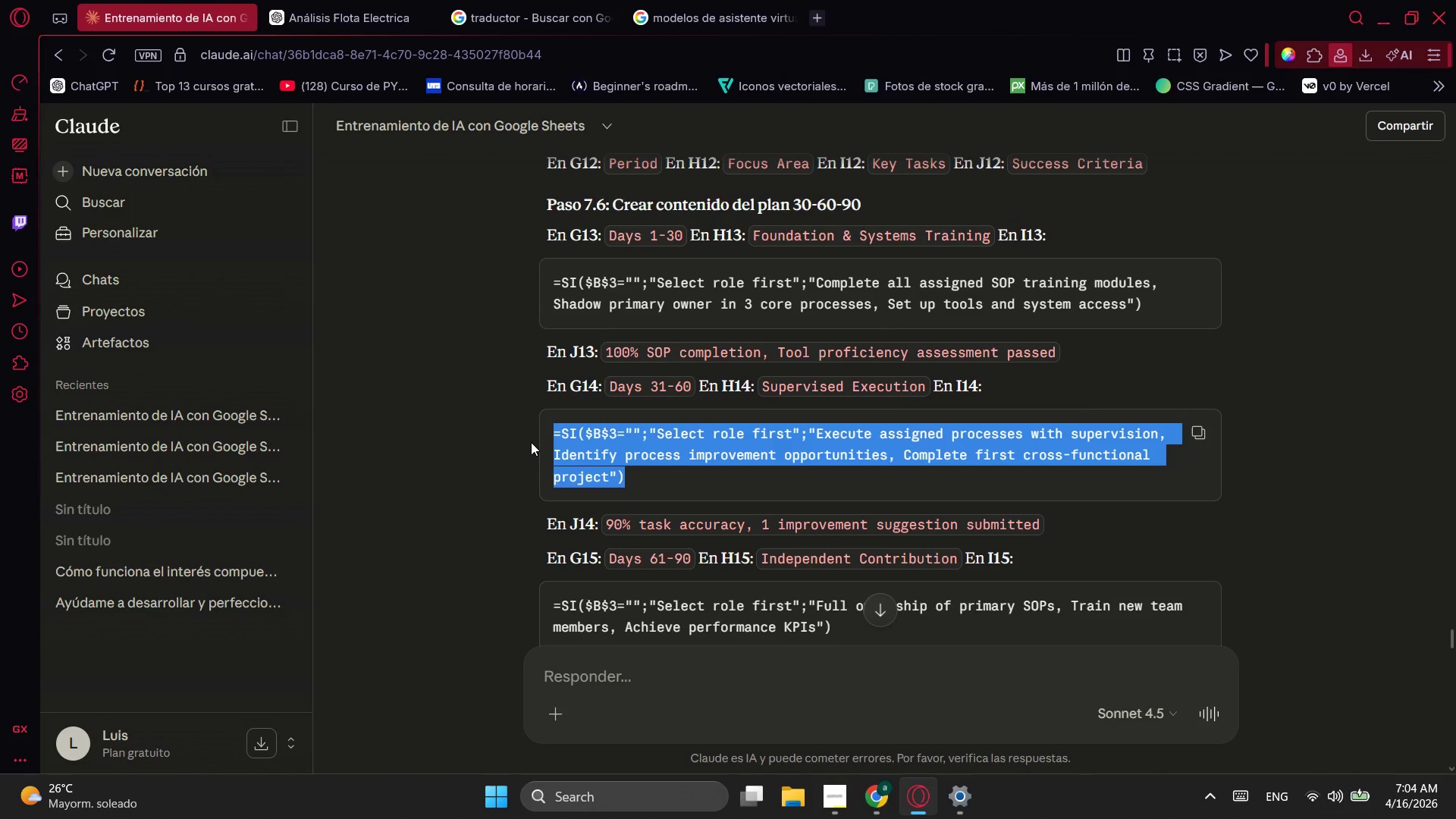 
key(Control+C)
 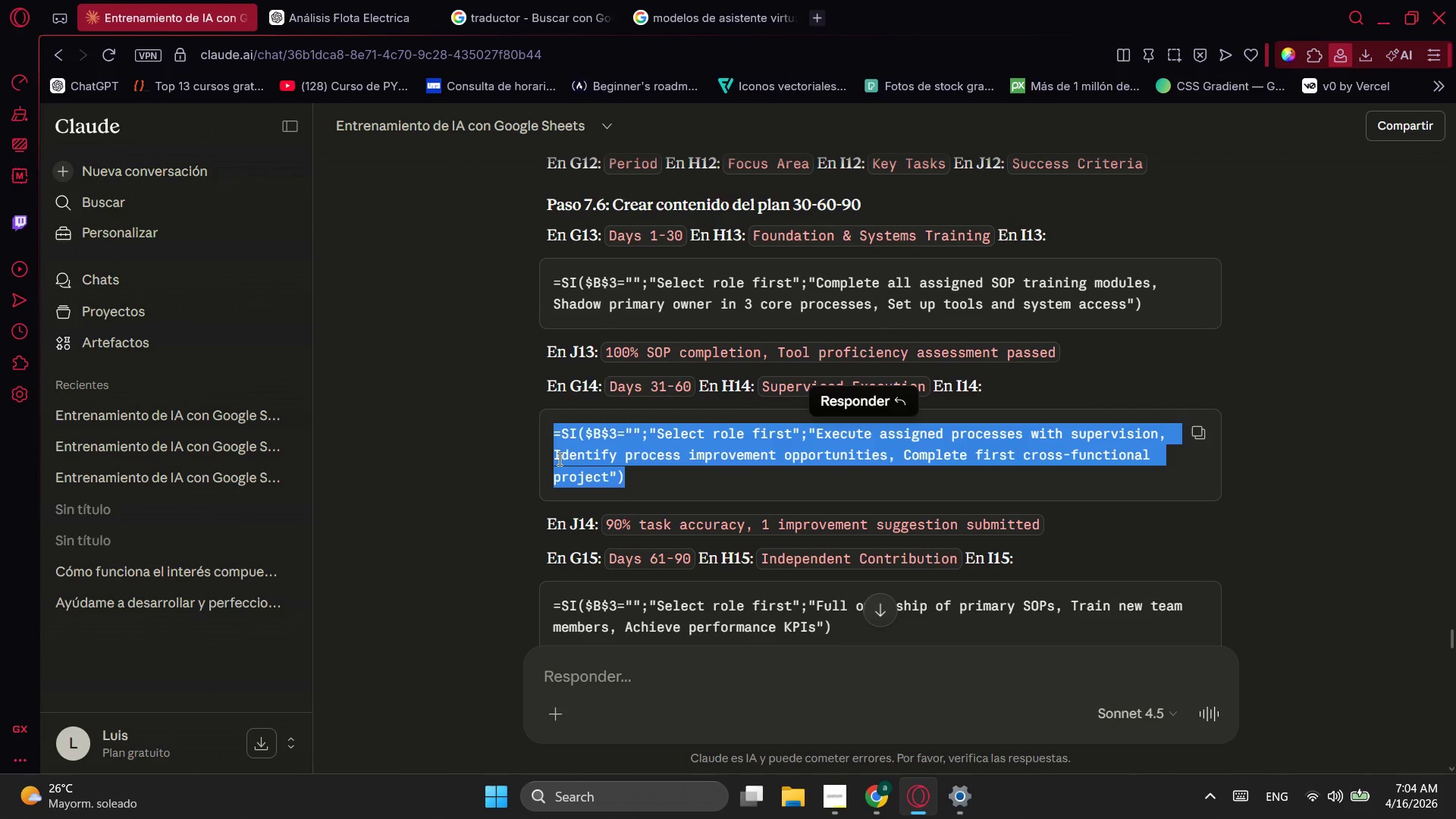 
key(Alt+AltLeft)
 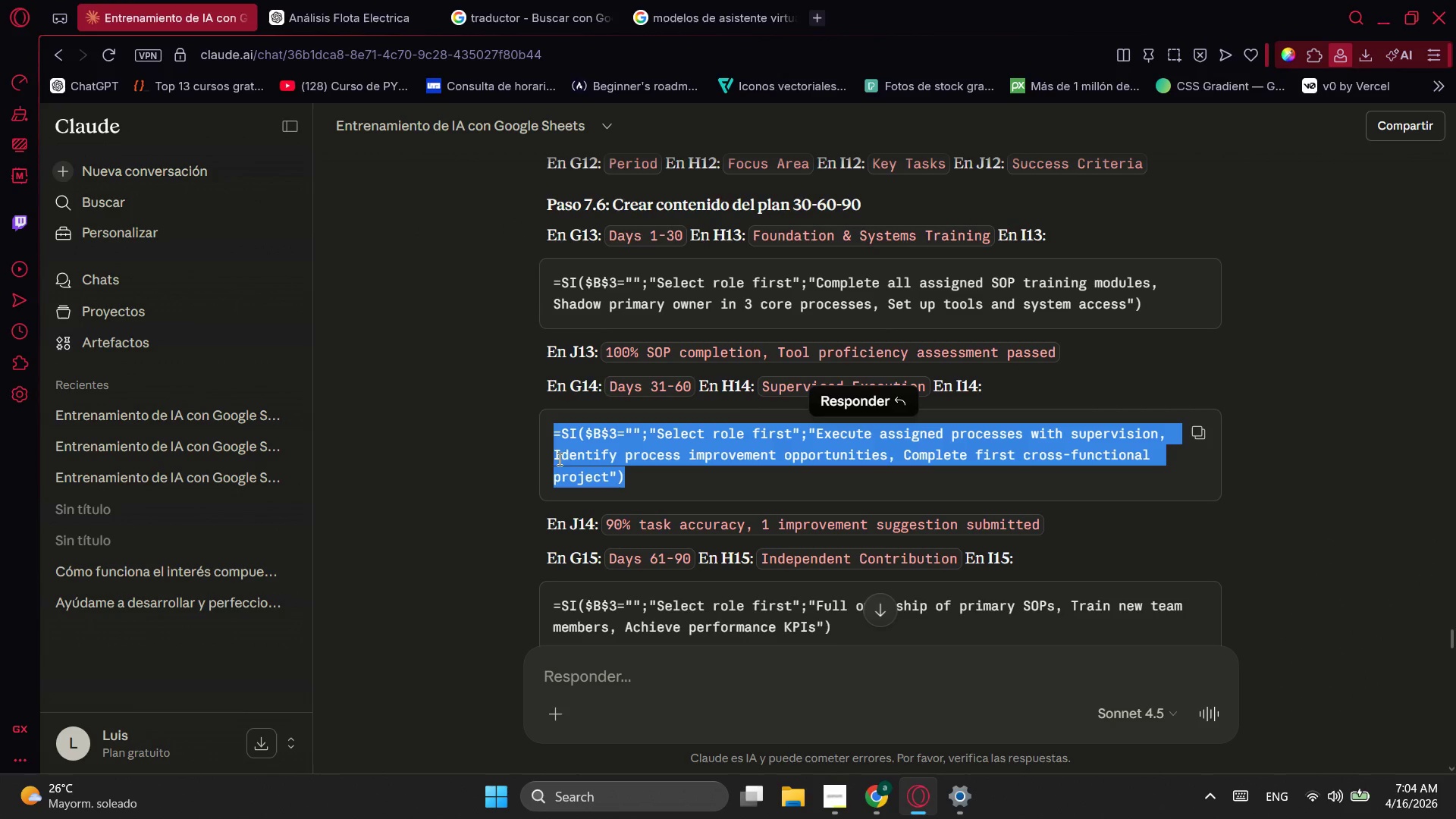 
key(Alt+Tab)
 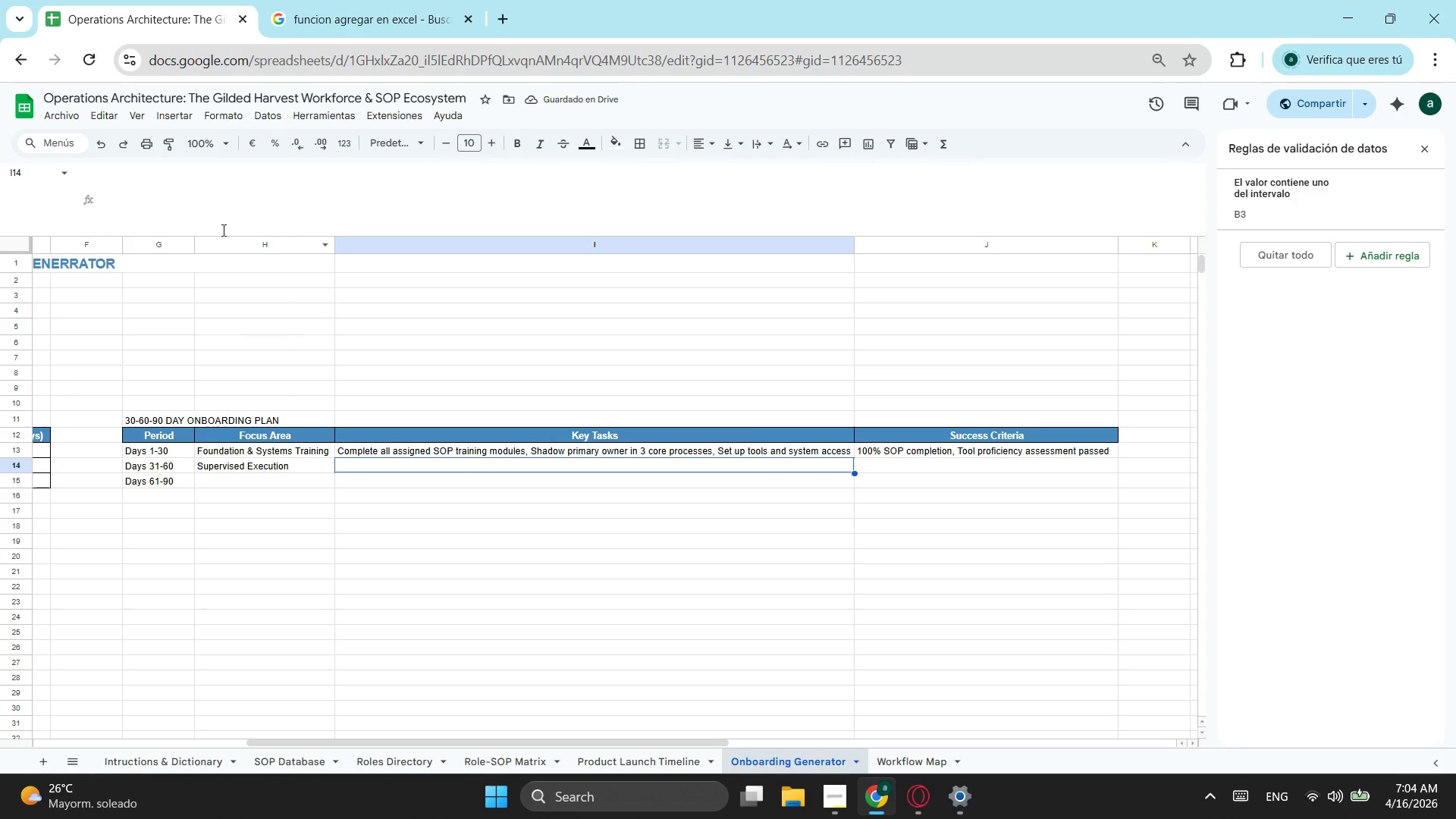 
left_click([199, 223])
 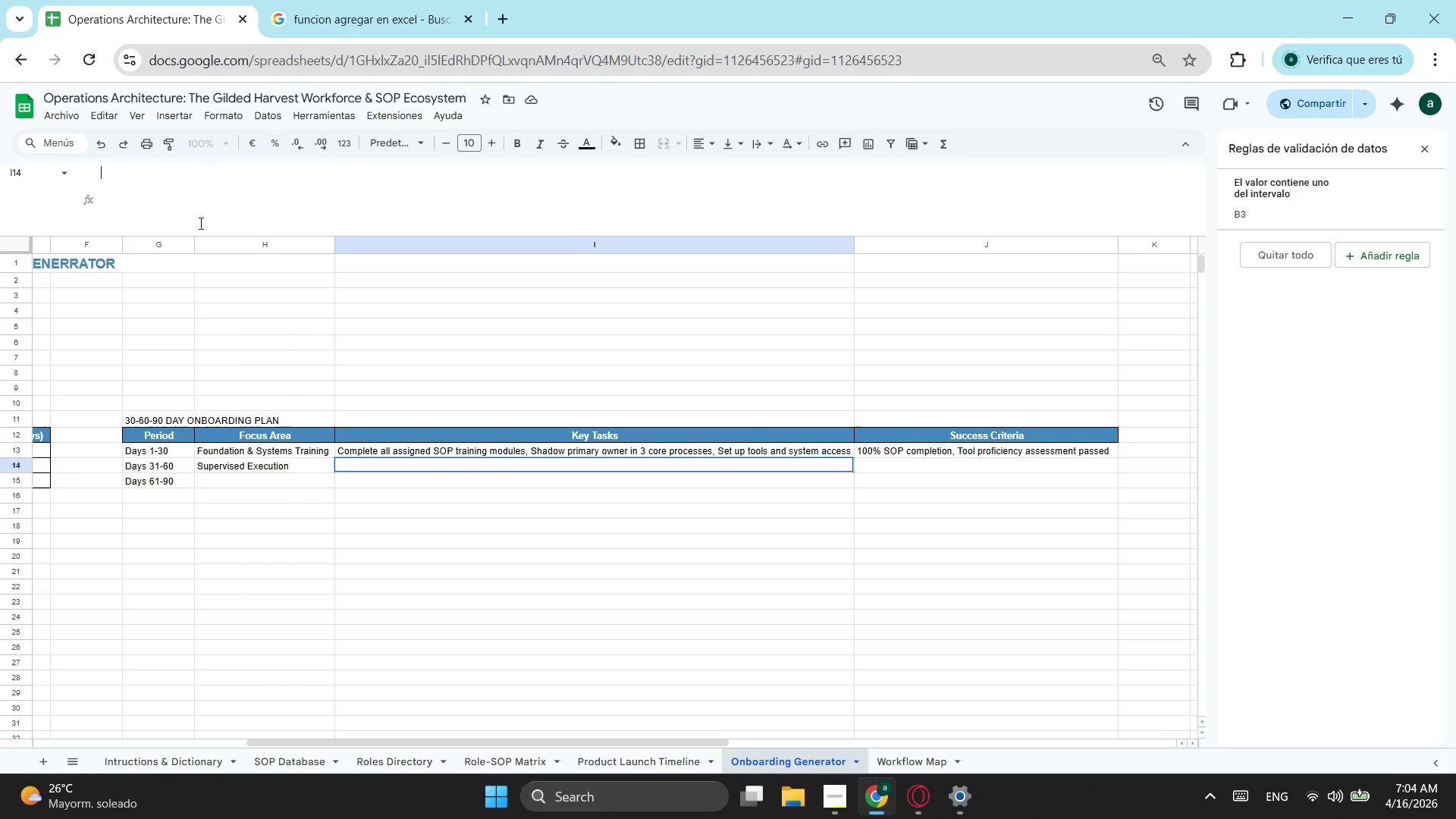 
key(Control+ControlLeft)
 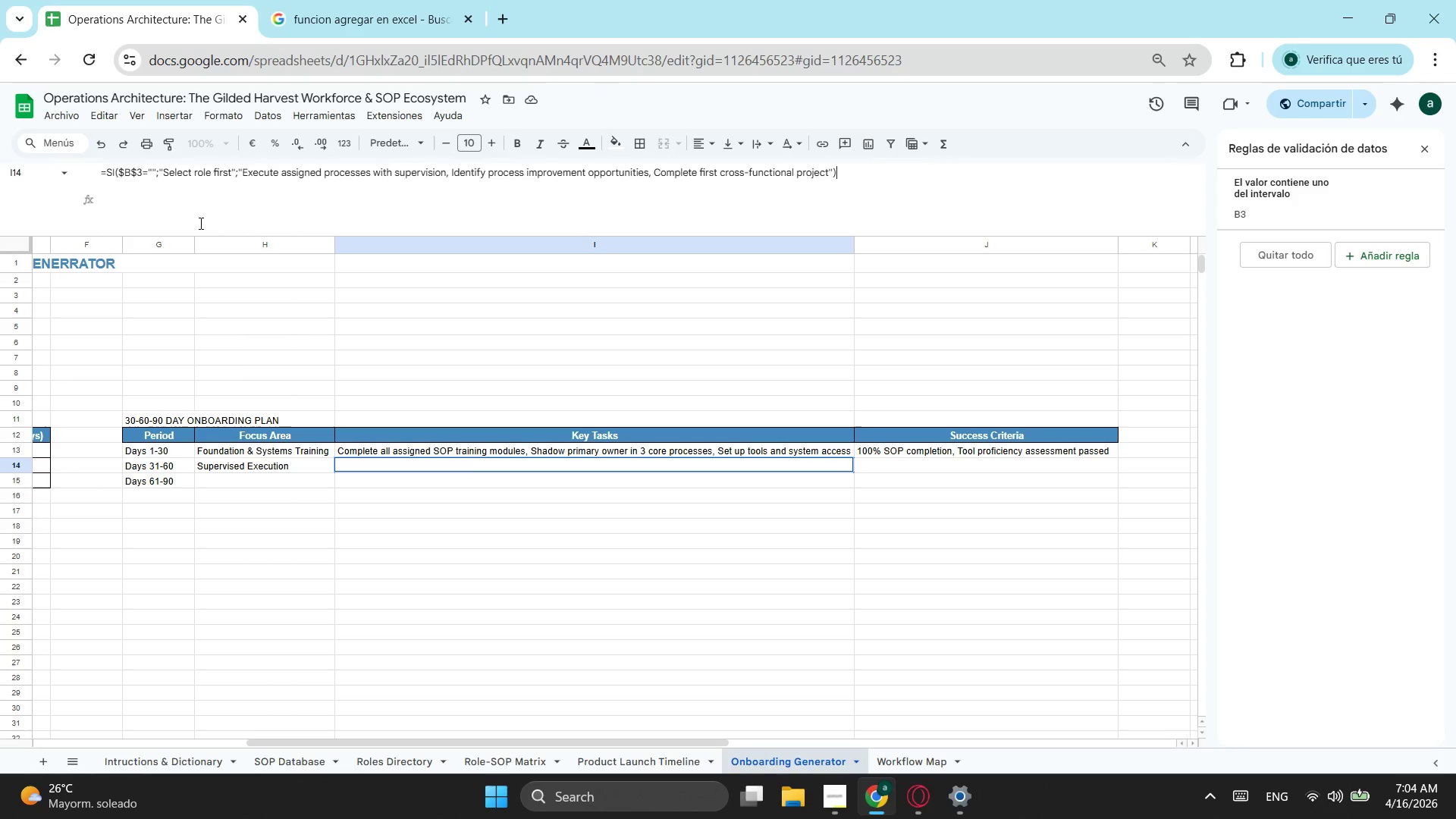 
key(Control+V)
 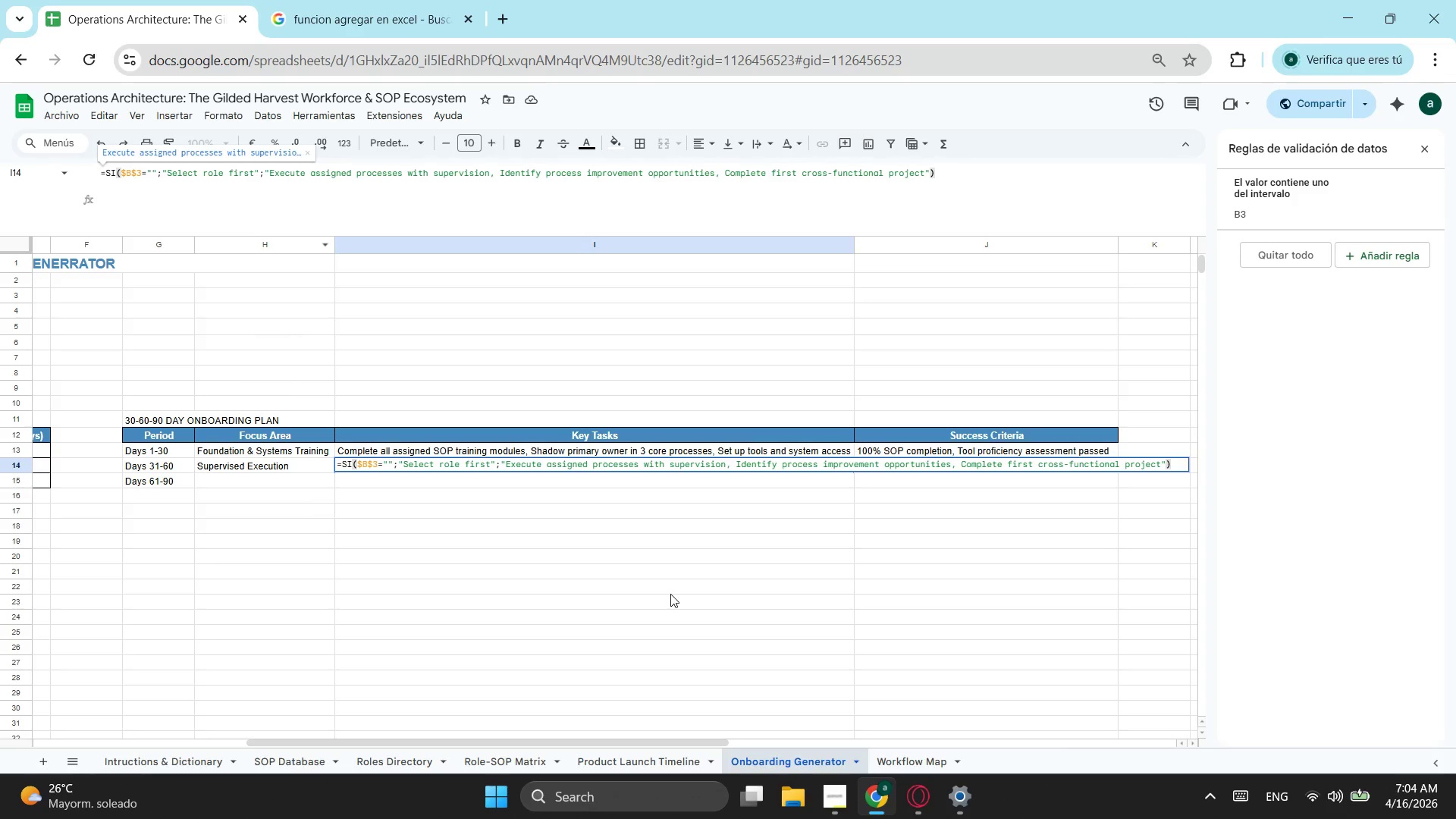 
left_click([670, 594])
 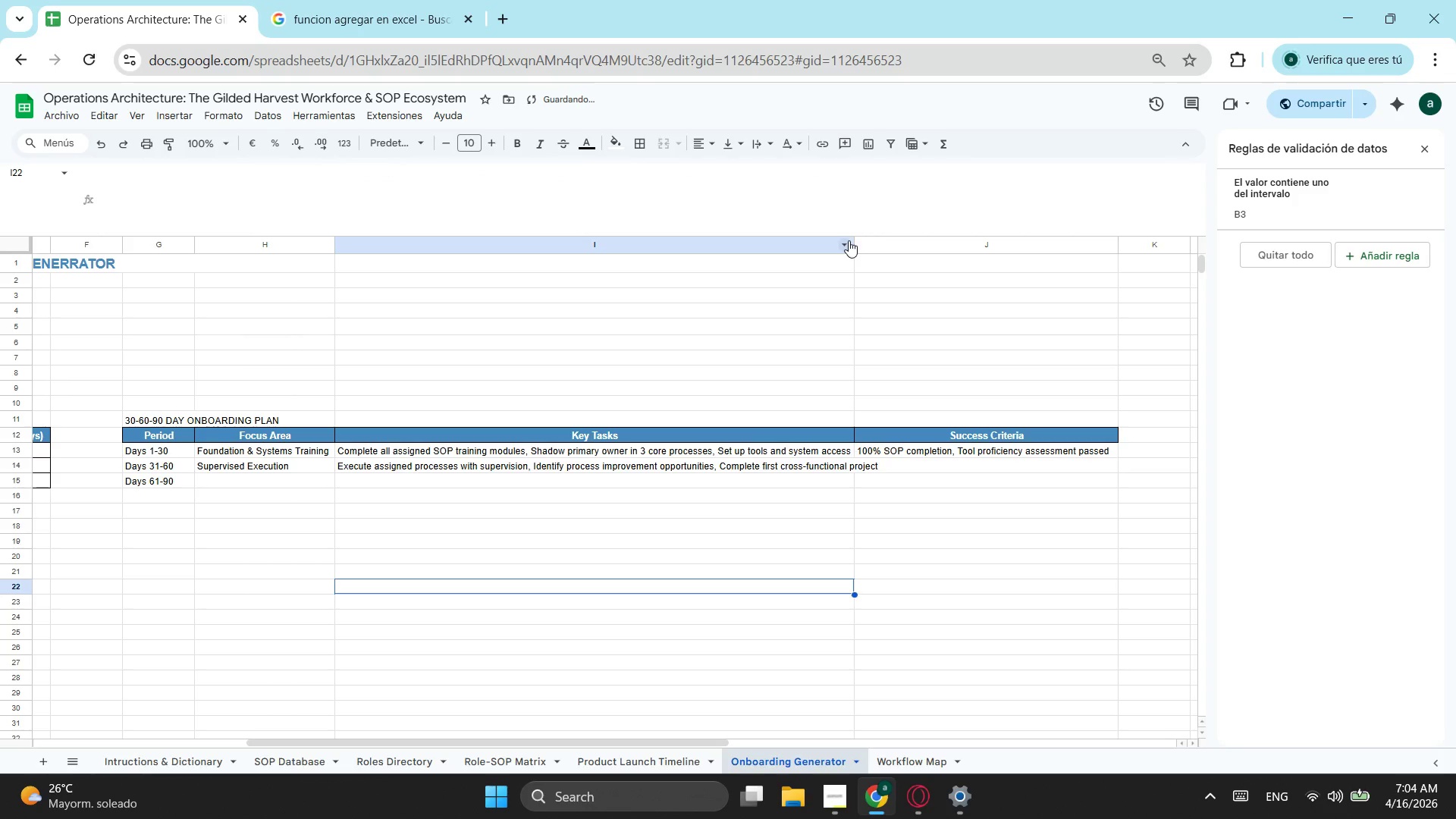 
left_click_drag(start_coordinate=[854, 240], to_coordinate=[885, 240])
 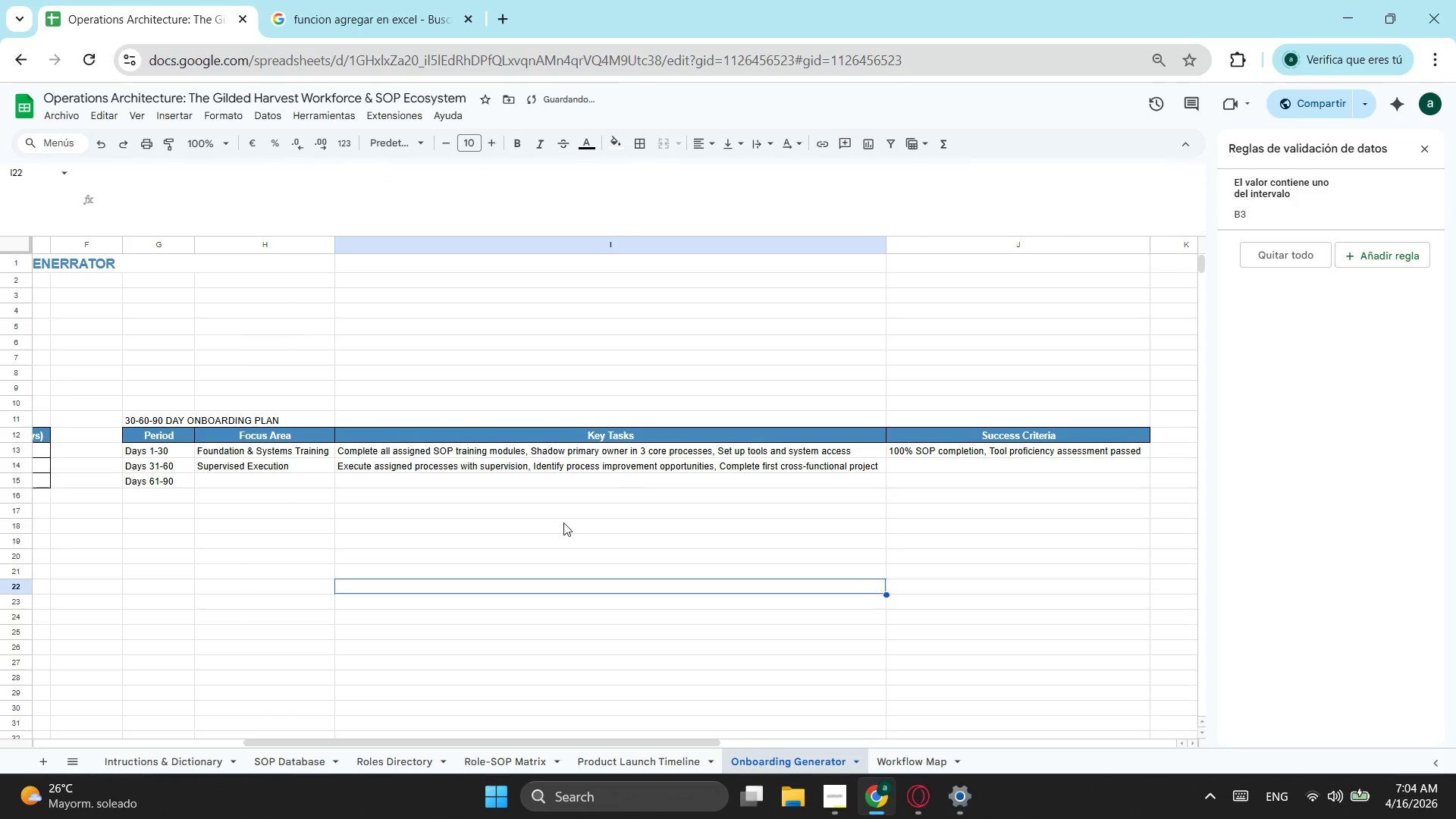 
left_click([562, 524])
 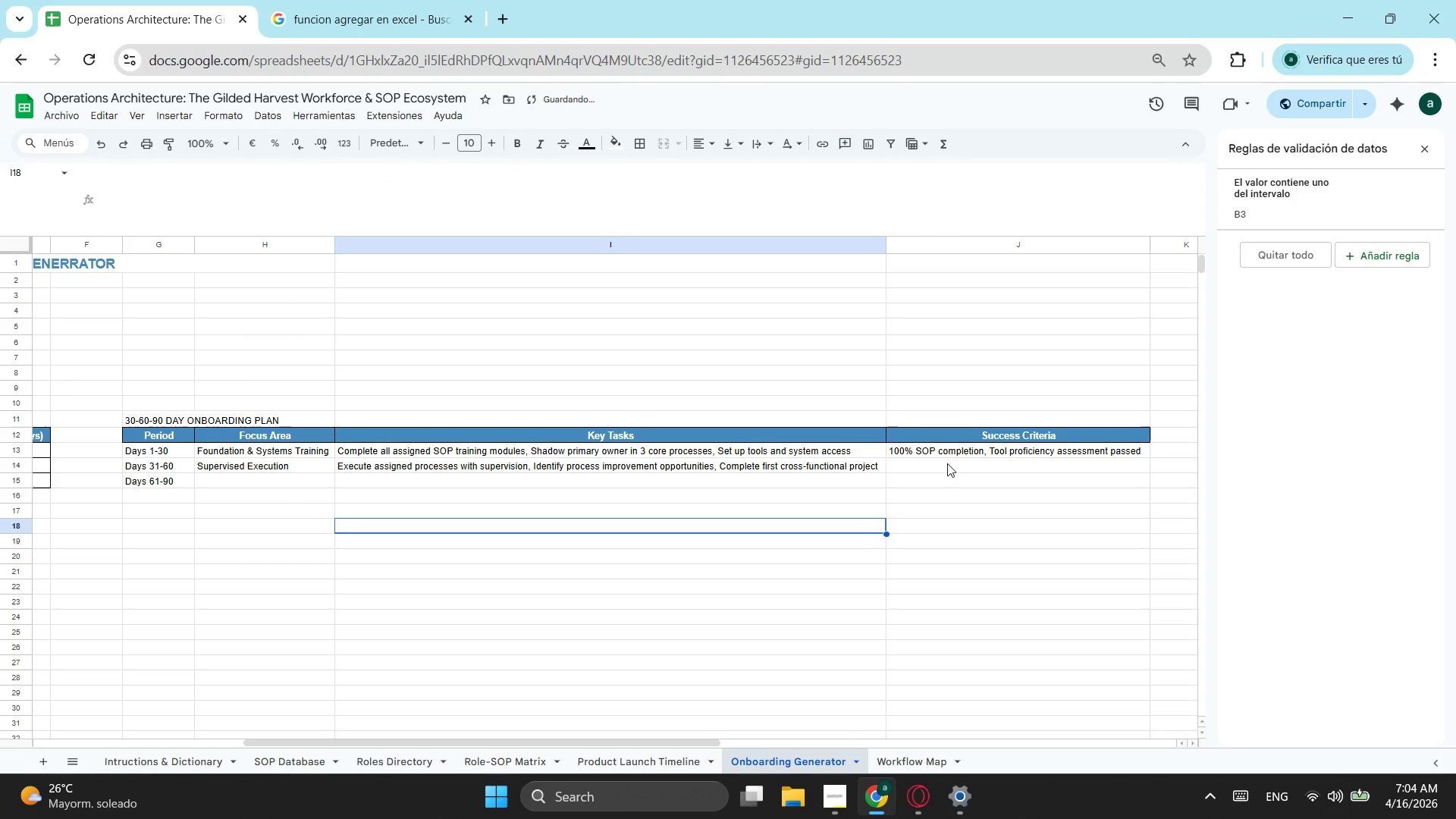 
left_click([947, 463])
 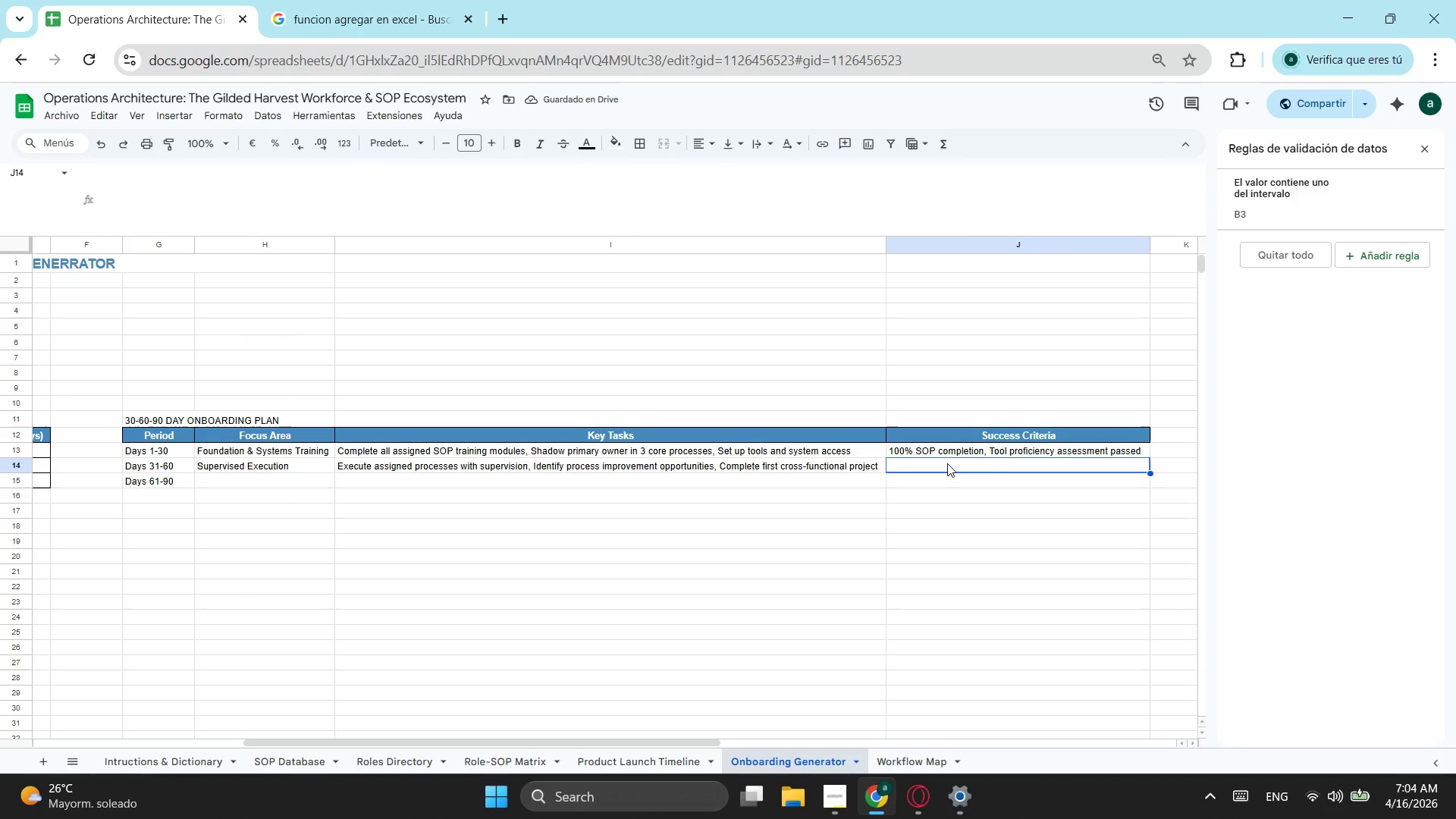 
key(Alt+AltLeft)
 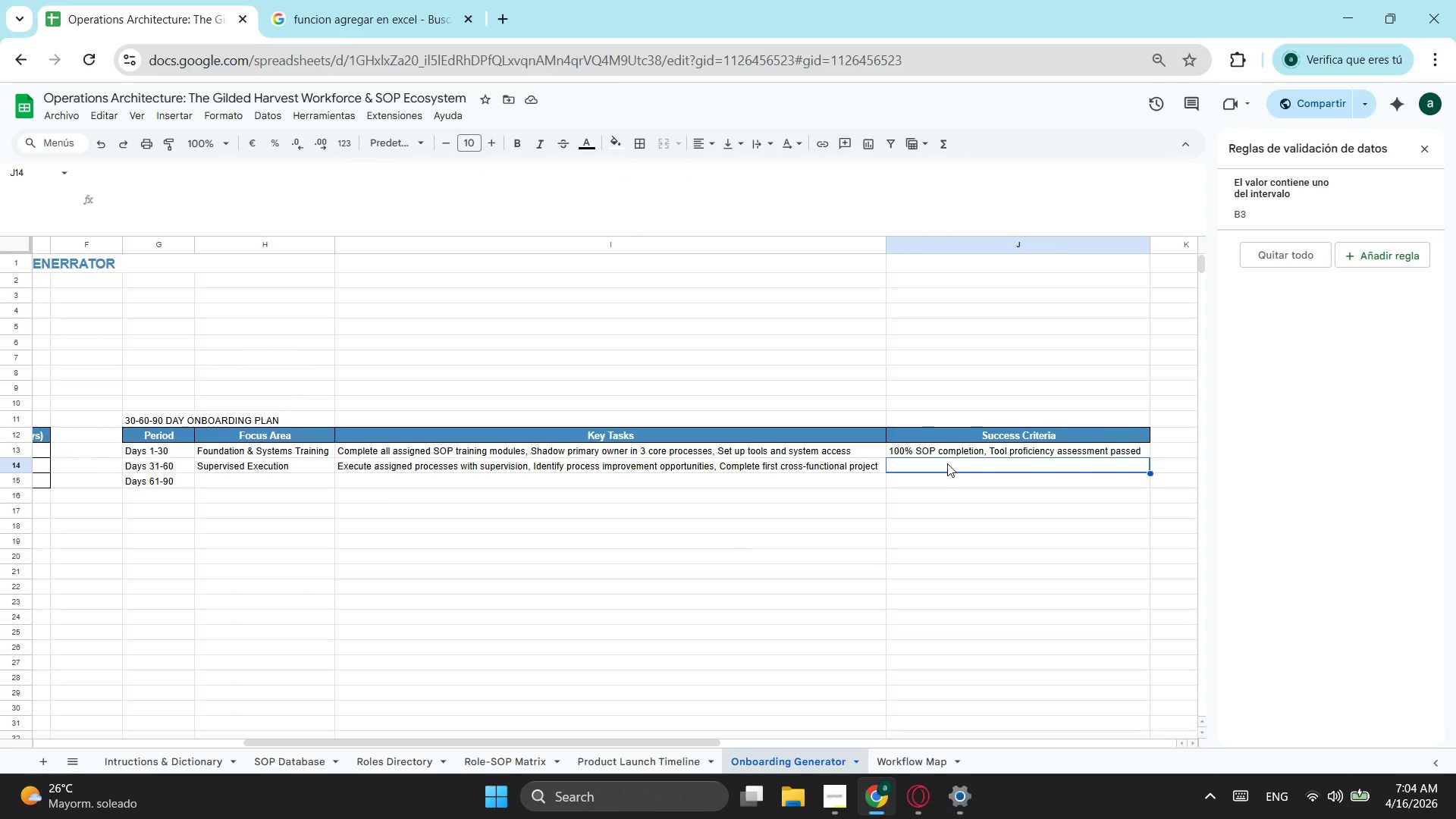 
key(Alt+Tab)
 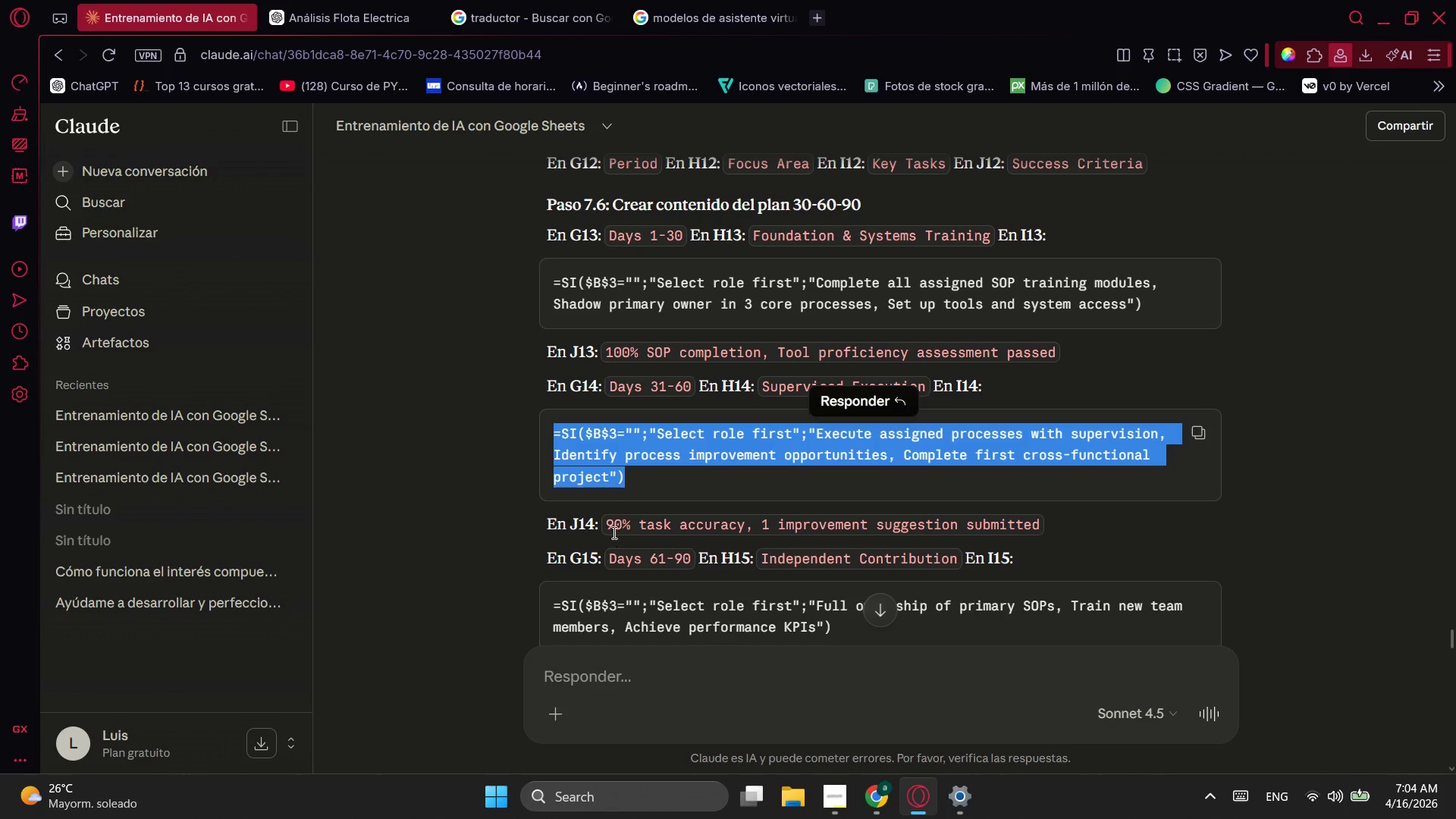 
left_click_drag(start_coordinate=[609, 526], to_coordinate=[1042, 521])
 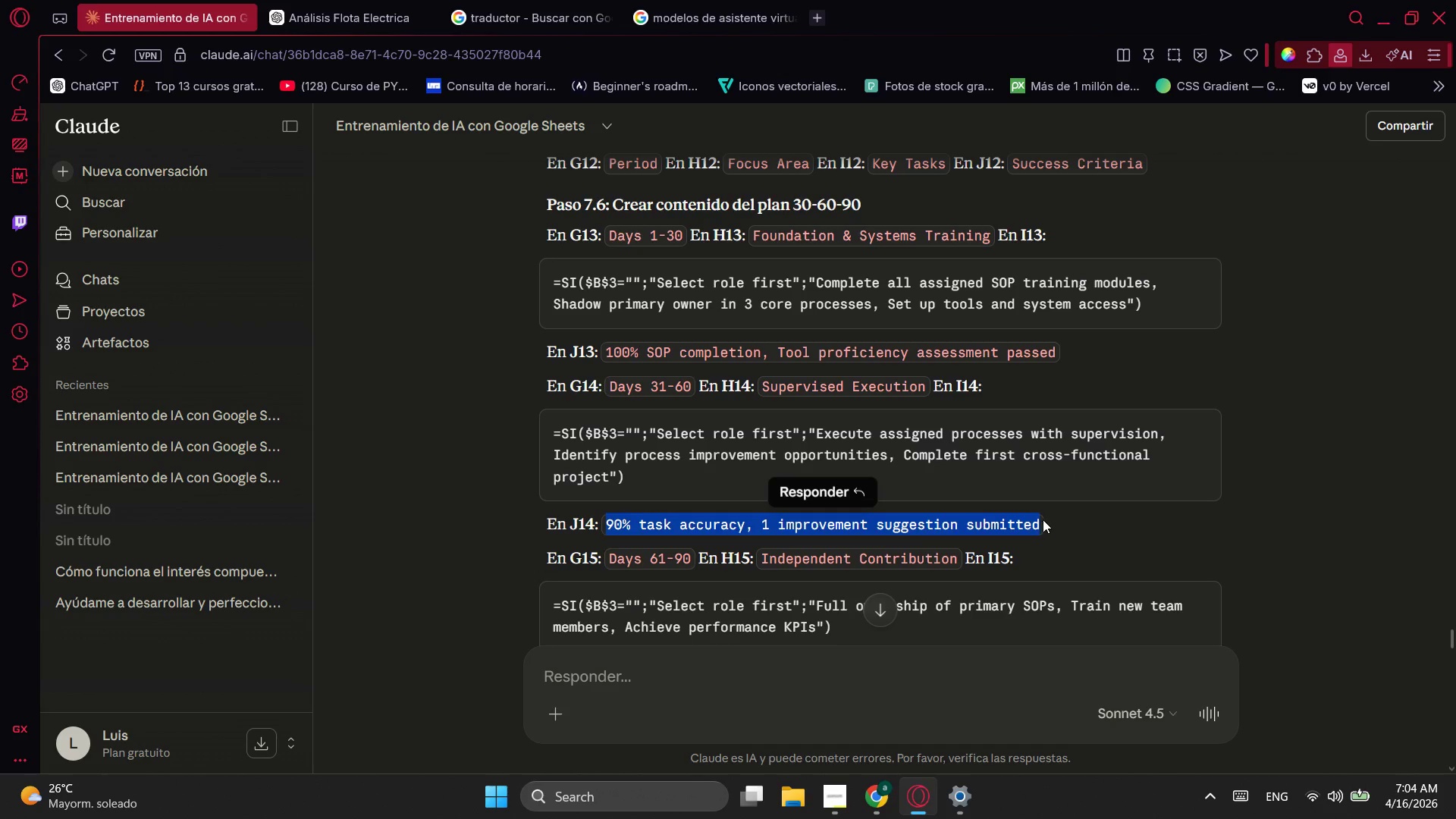 
key(Control+ControlLeft)
 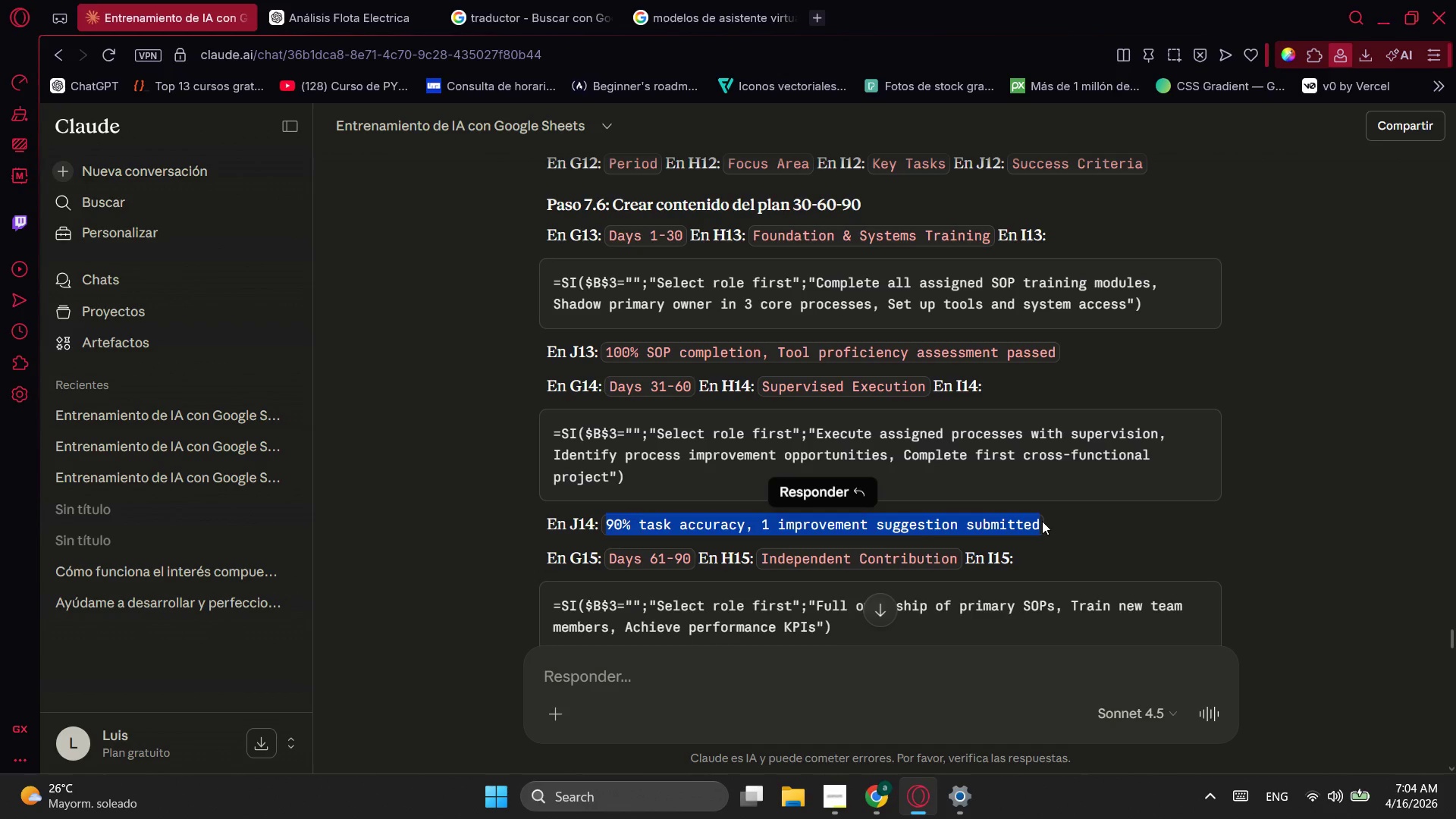 
key(Control+C)
 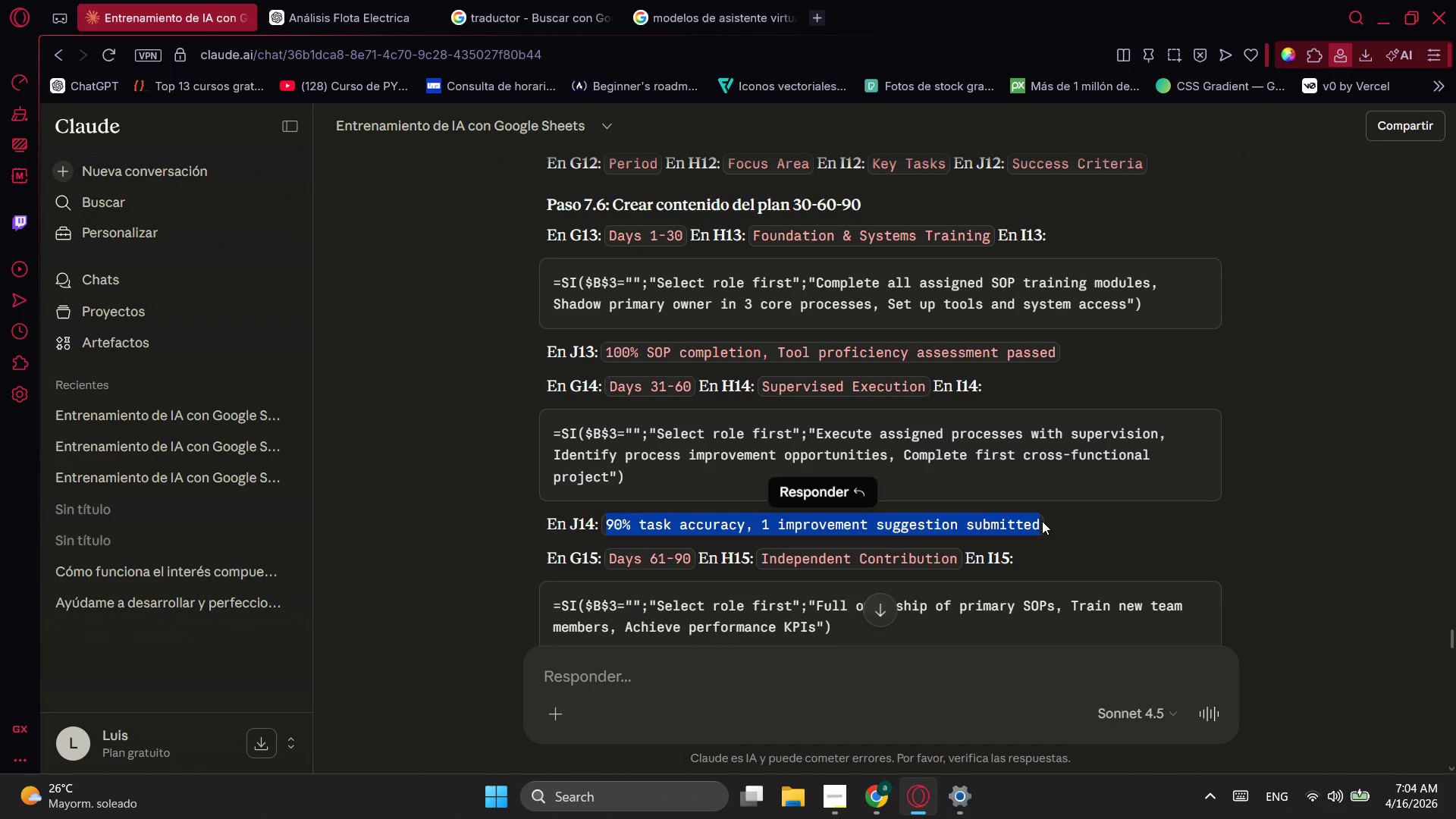 
key(Alt+AltLeft)
 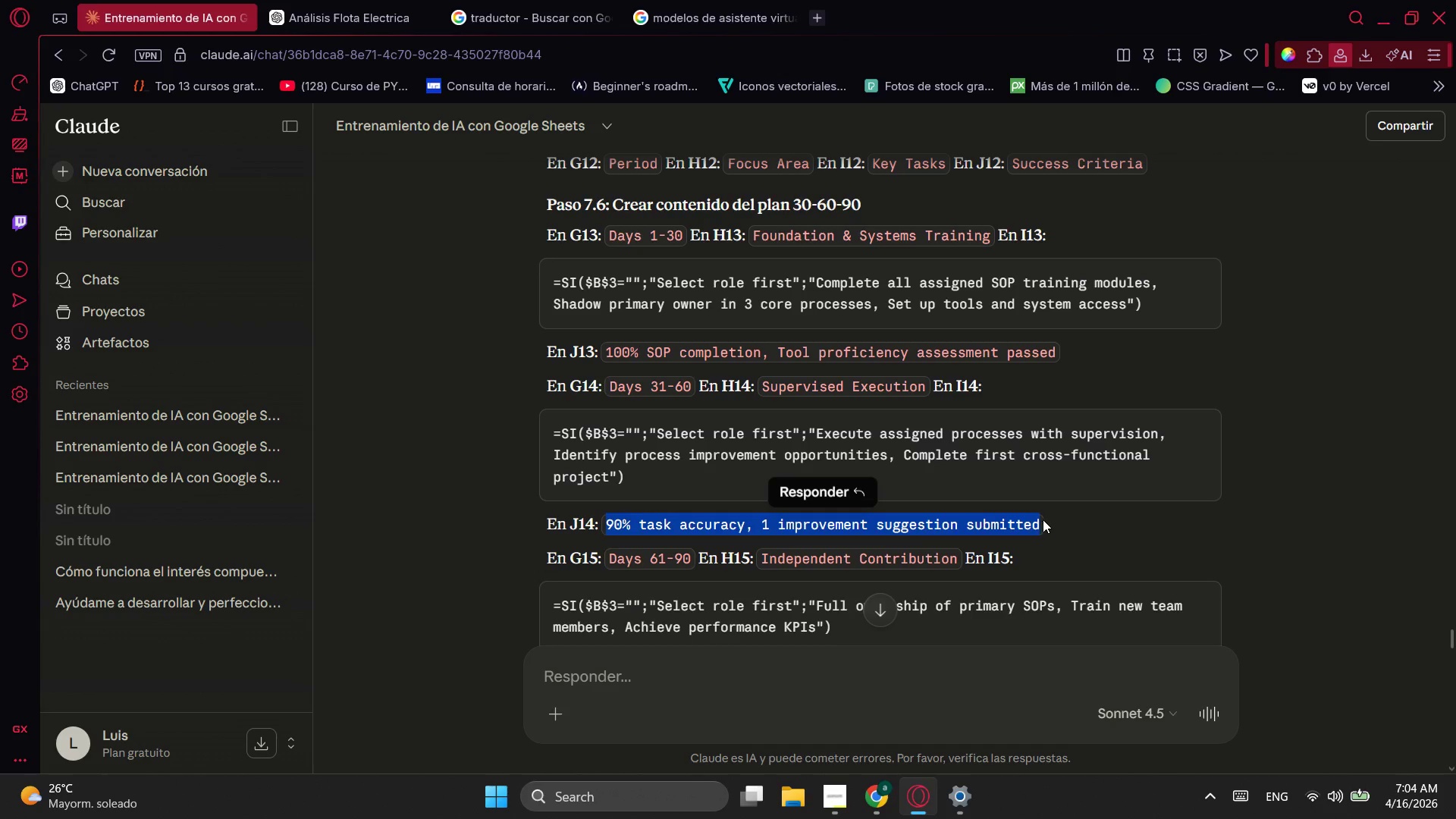 
key(Alt+Tab)
 